 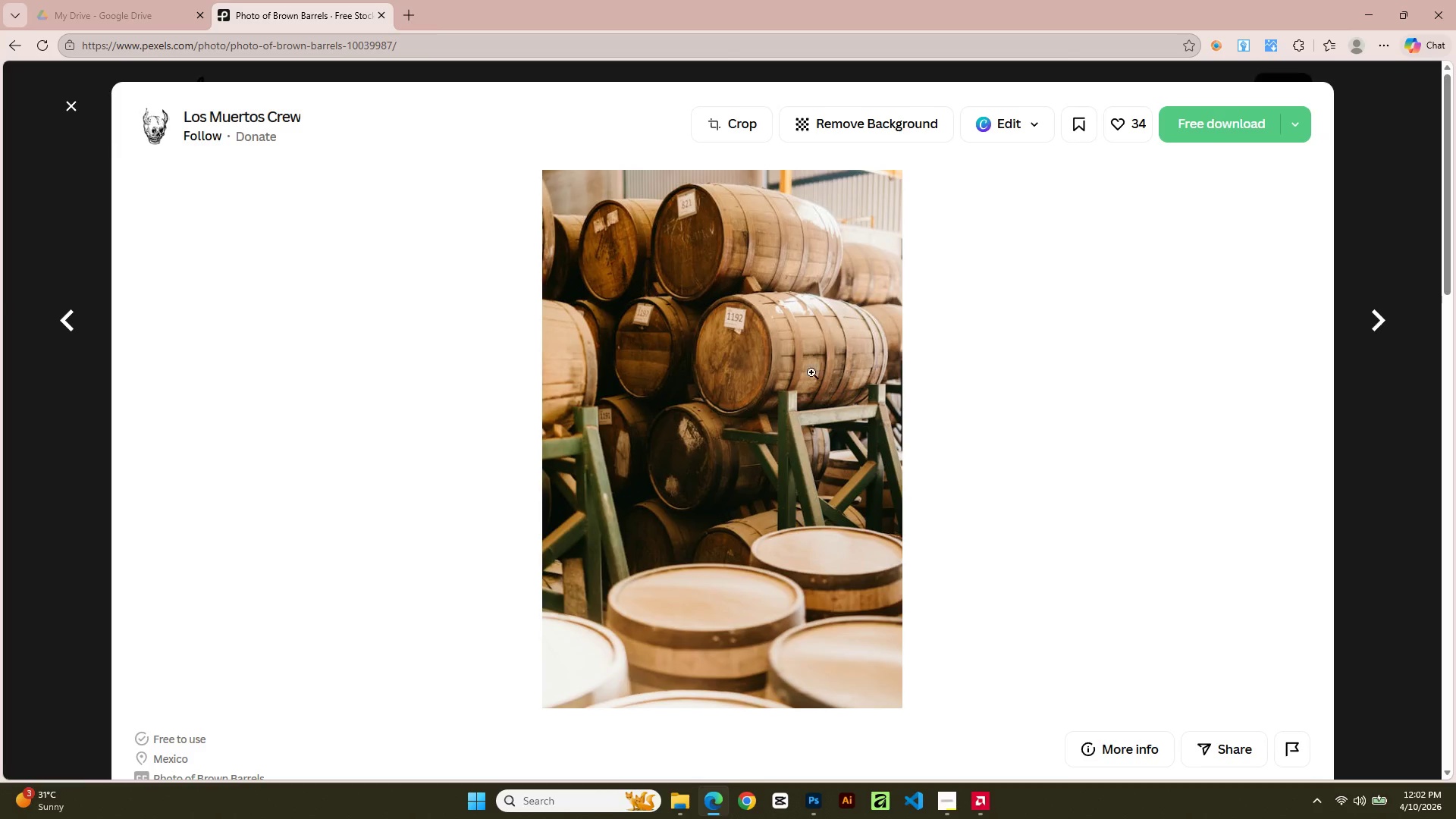 
left_click([804, 805])
 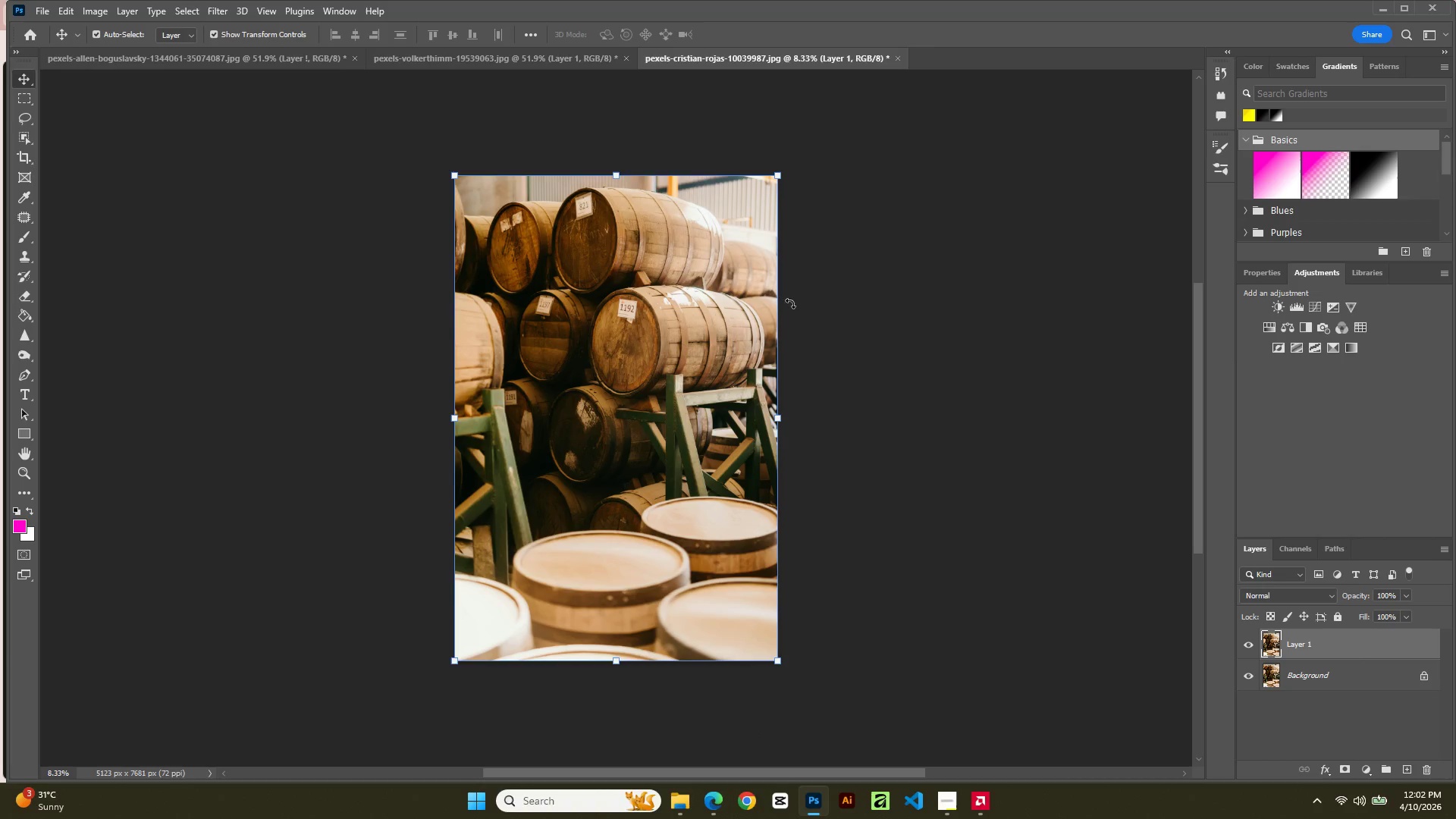 
wait(5.2)
 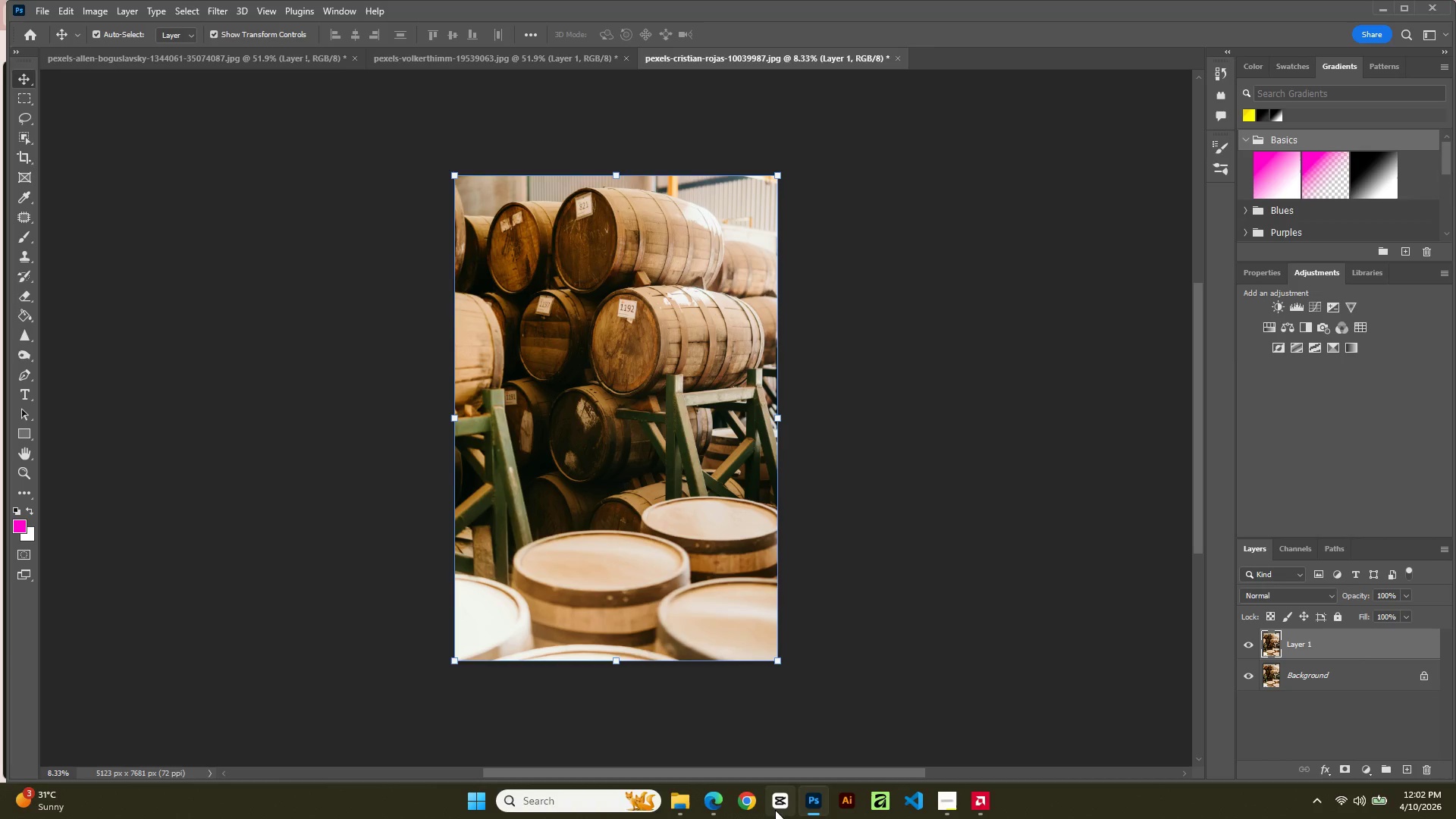 
left_click([223, 10])
 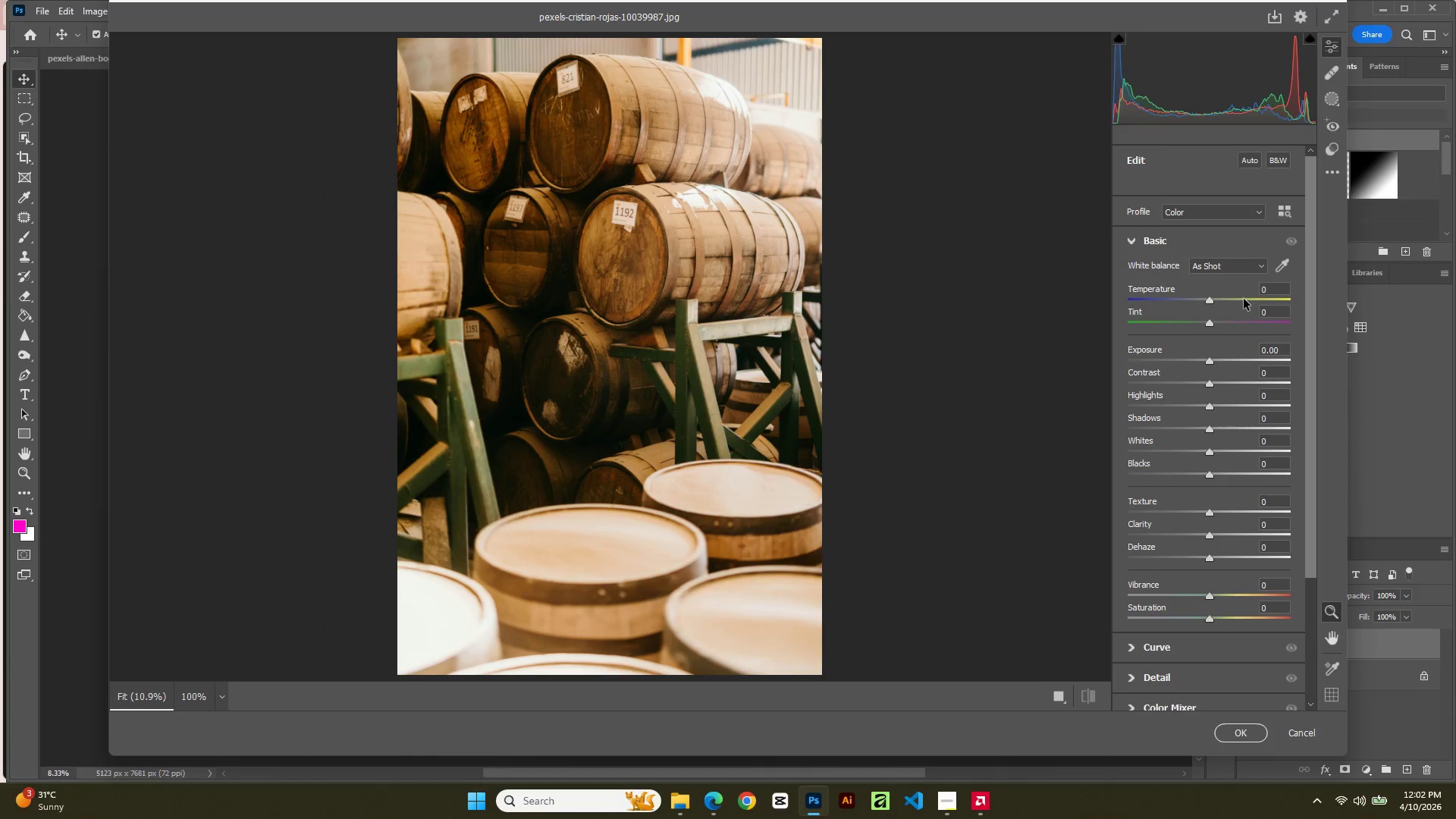 
wait(12.36)
 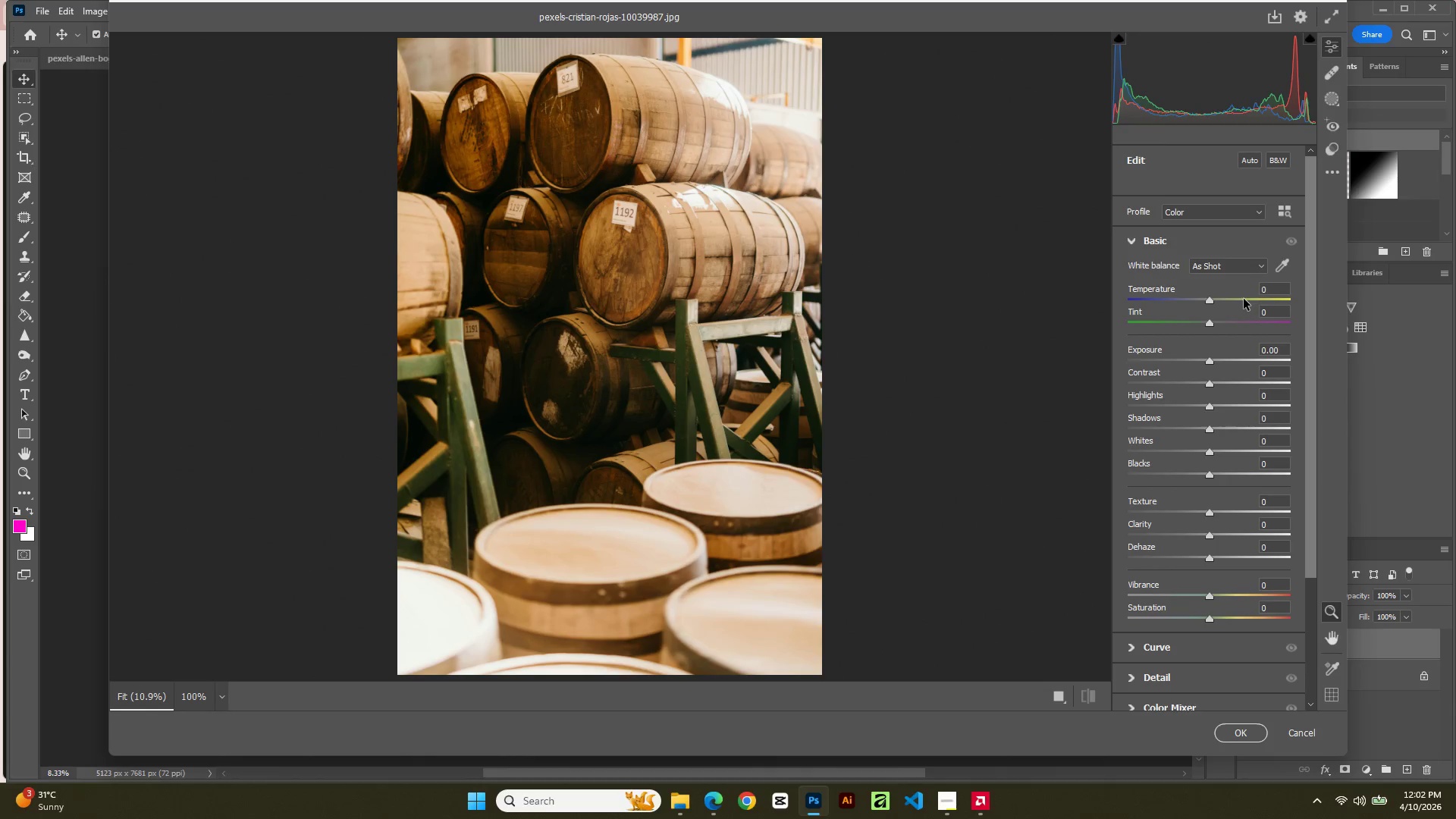 
left_click_drag(start_coordinate=[1211, 361], to_coordinate=[1198, 362])
 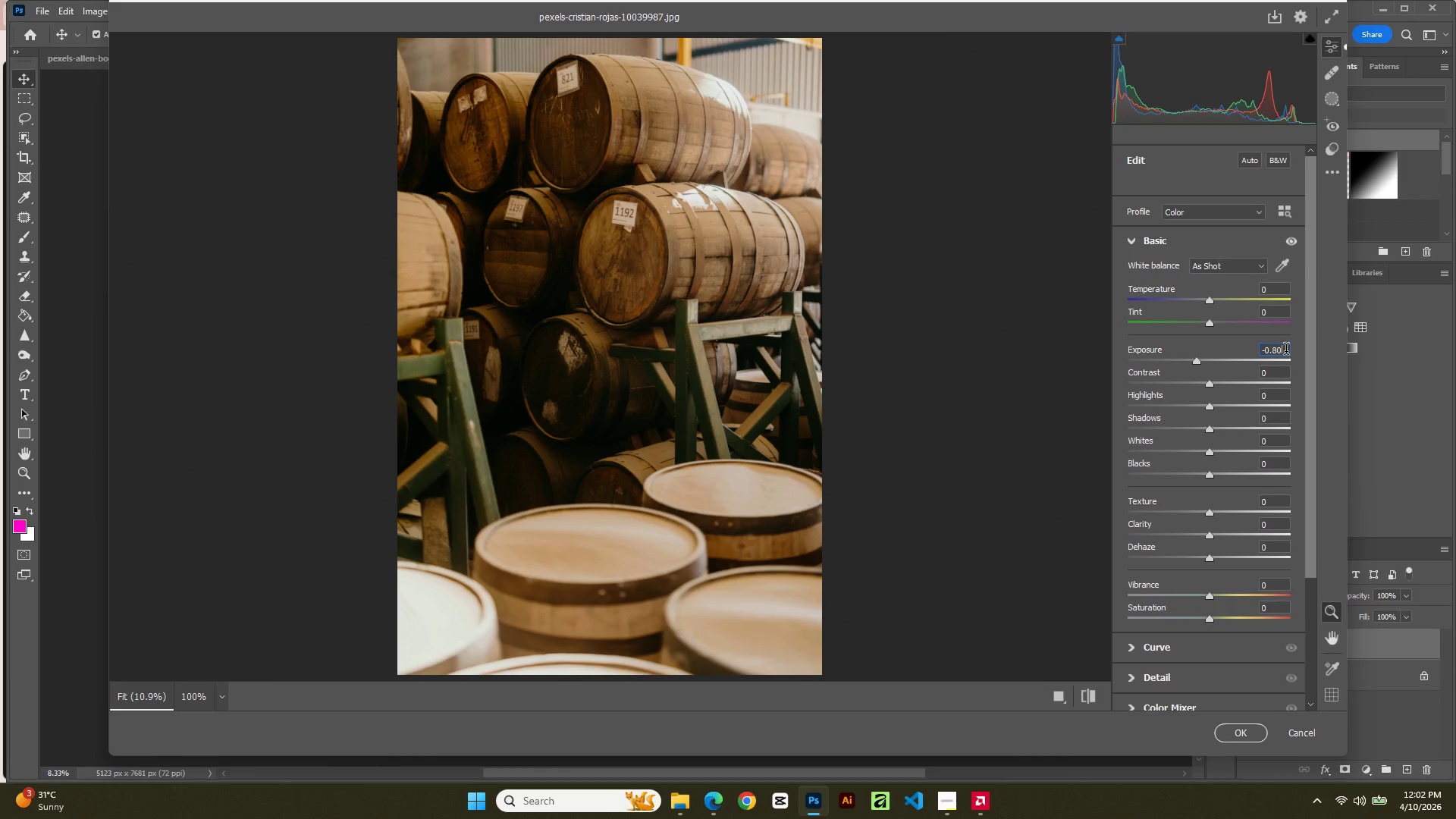 
double_click([1286, 351])
 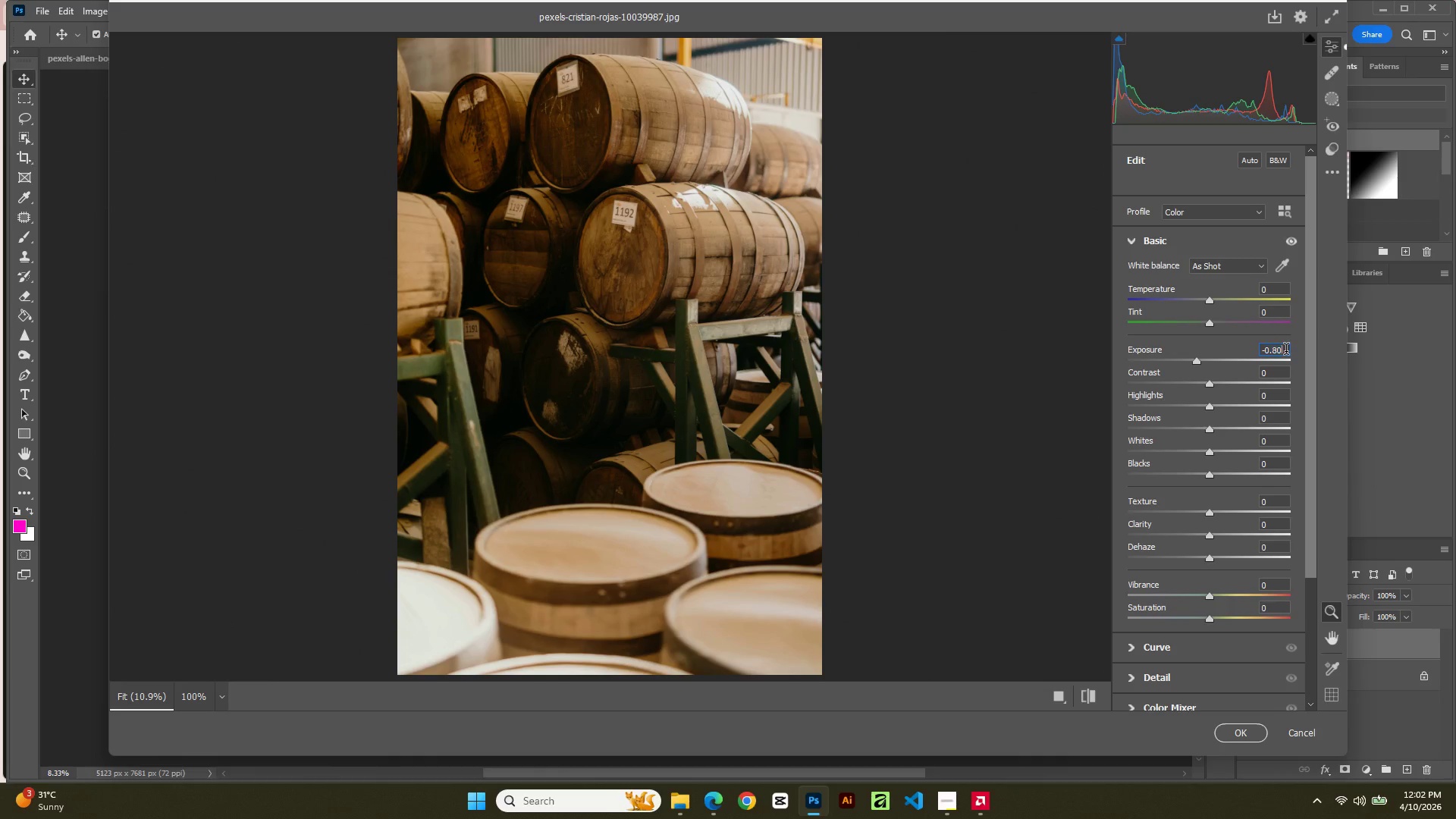 
triple_click([1286, 351])
 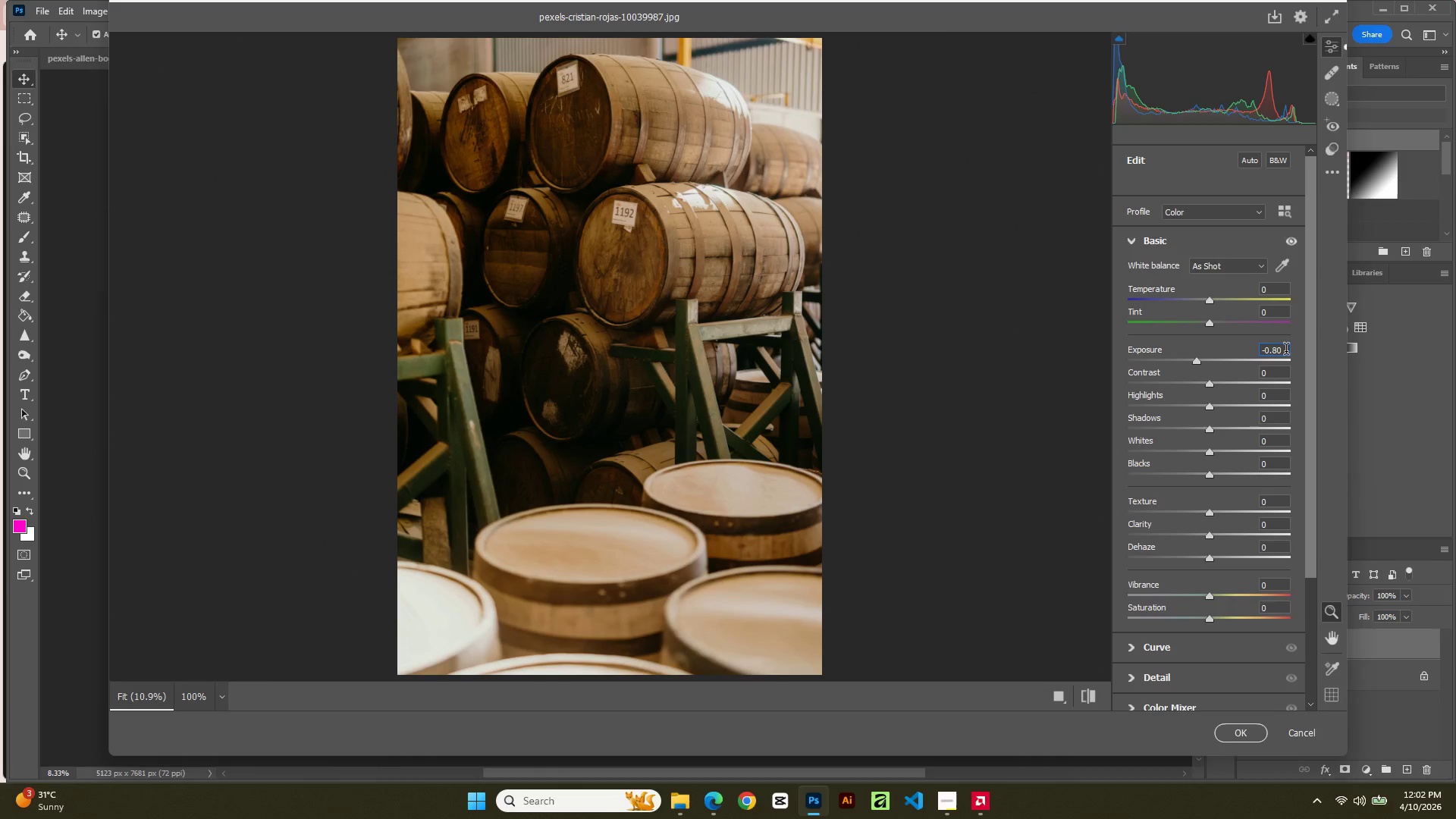 
key(Backspace)
 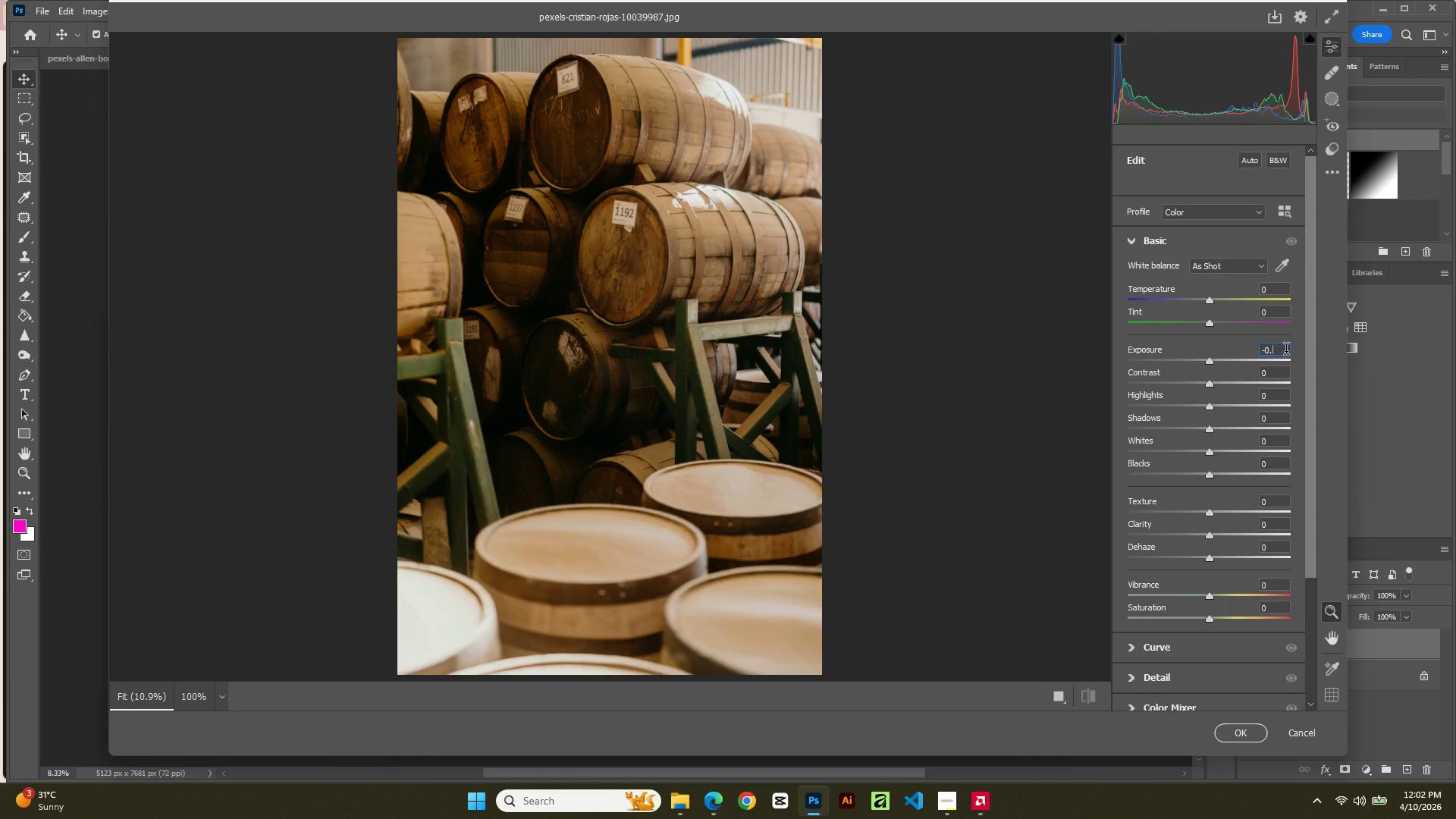 
key(Backspace)
 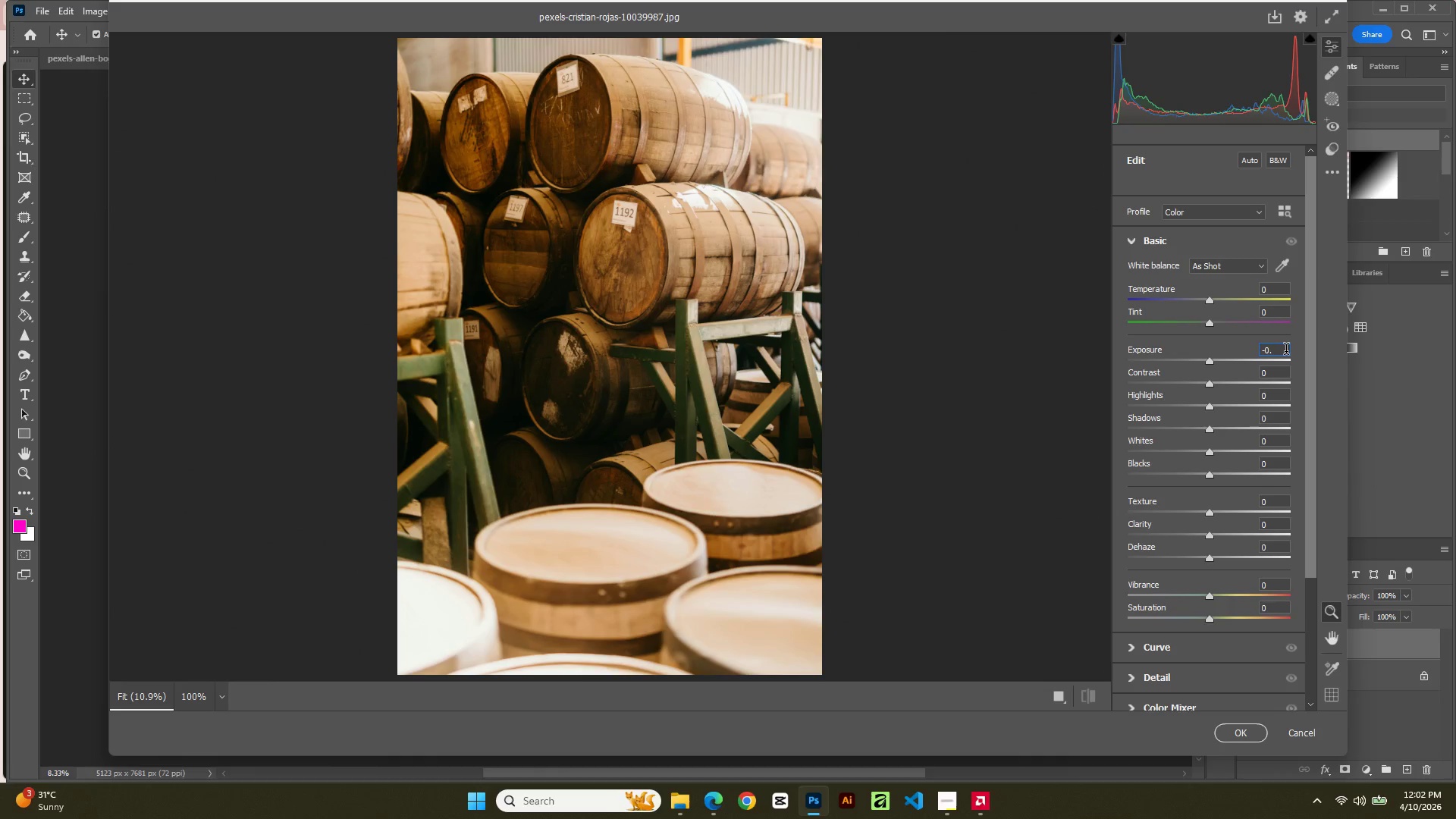 
key(Numpad5)
 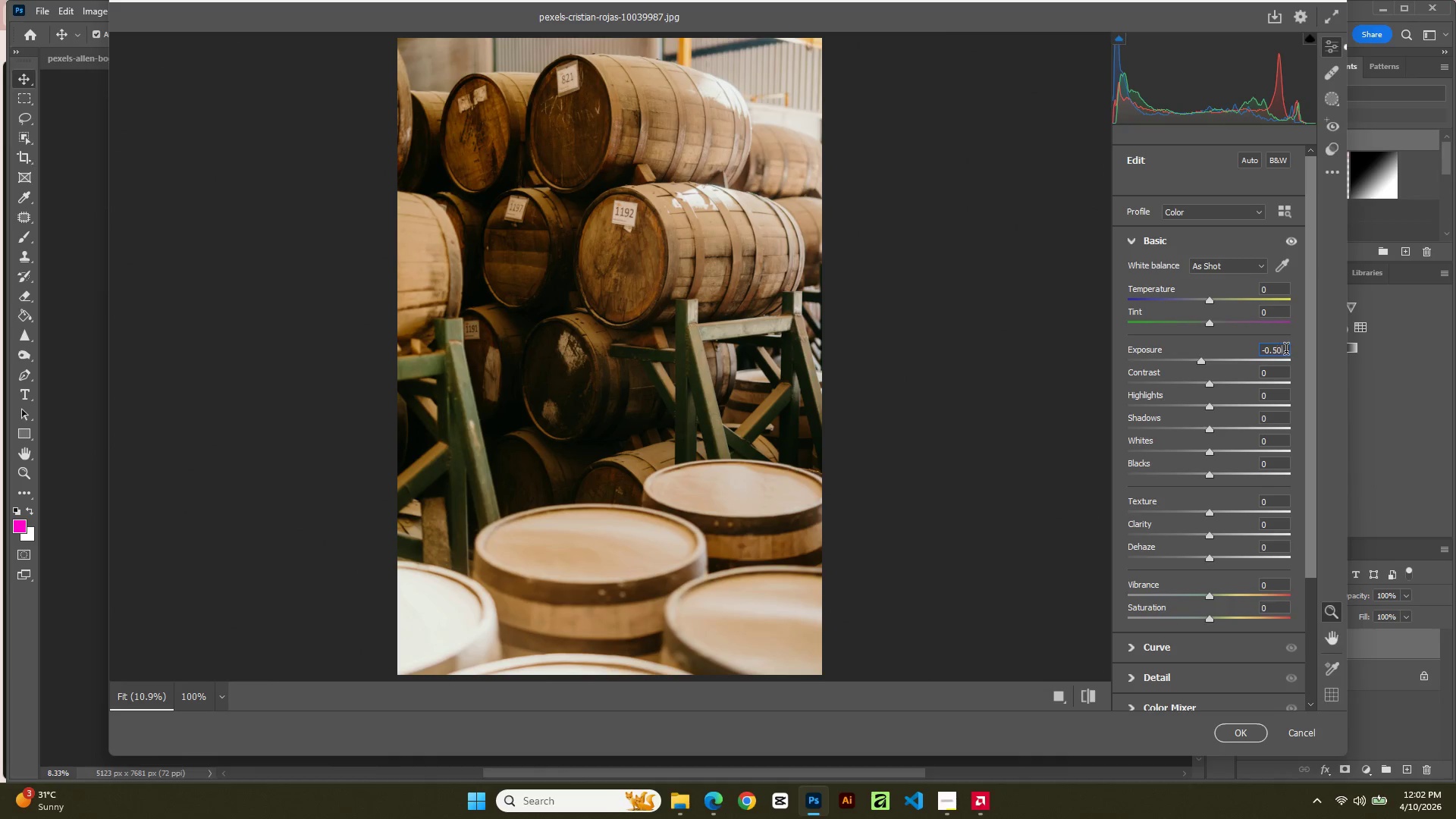 
key(Numpad0)
 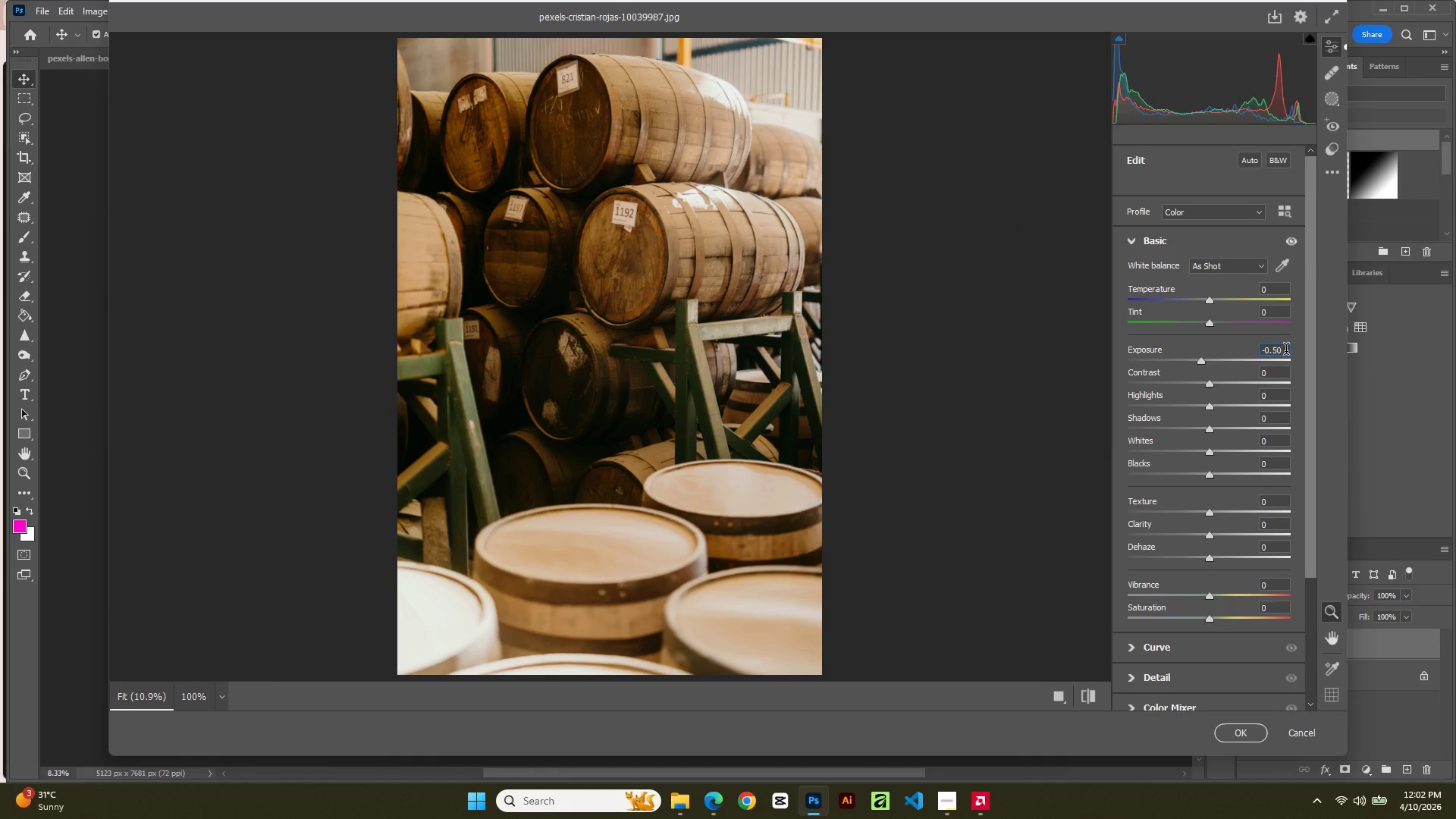 
key(NumpadEnter)
 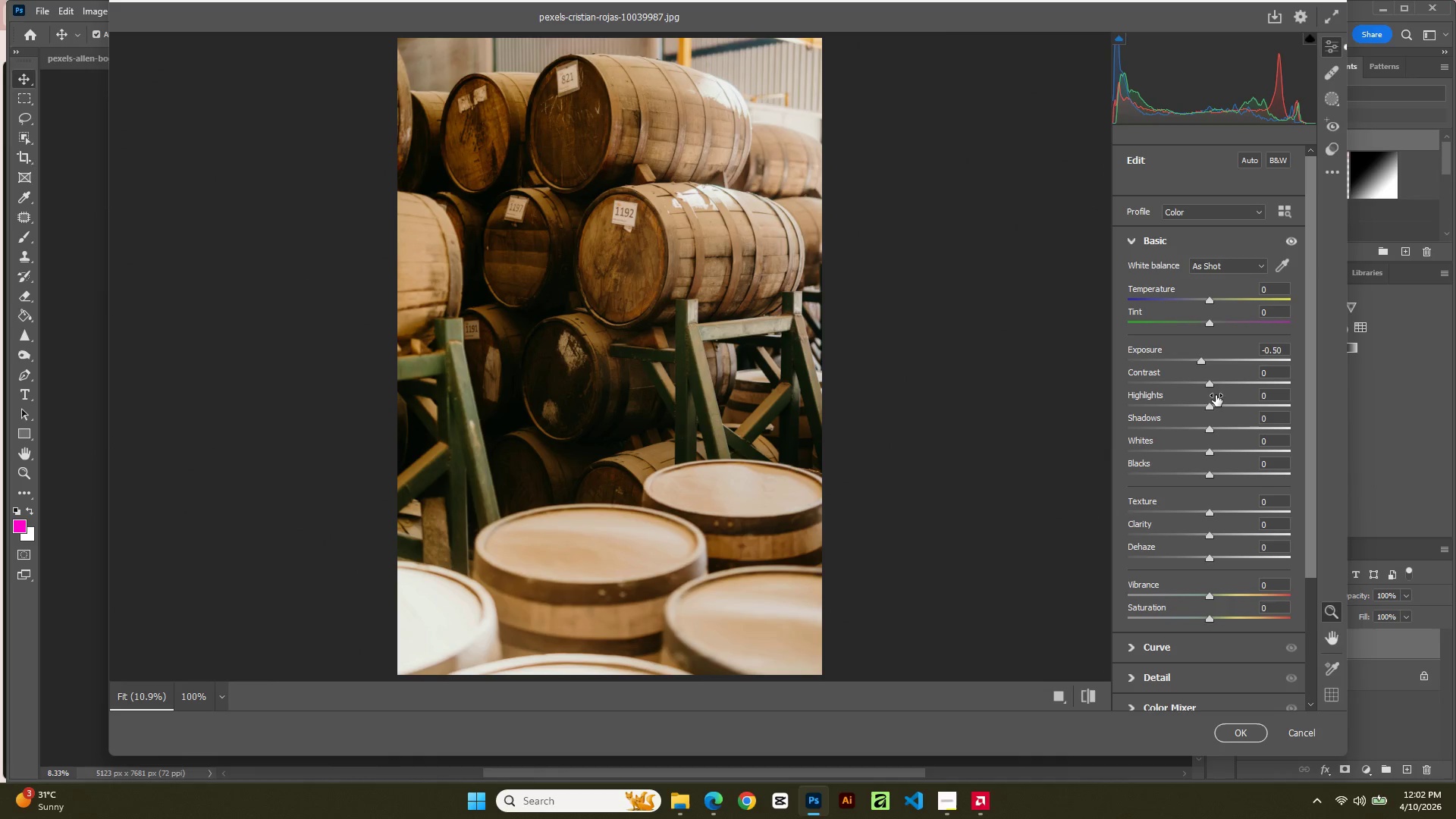 
left_click_drag(start_coordinate=[1210, 383], to_coordinate=[1221, 386])
 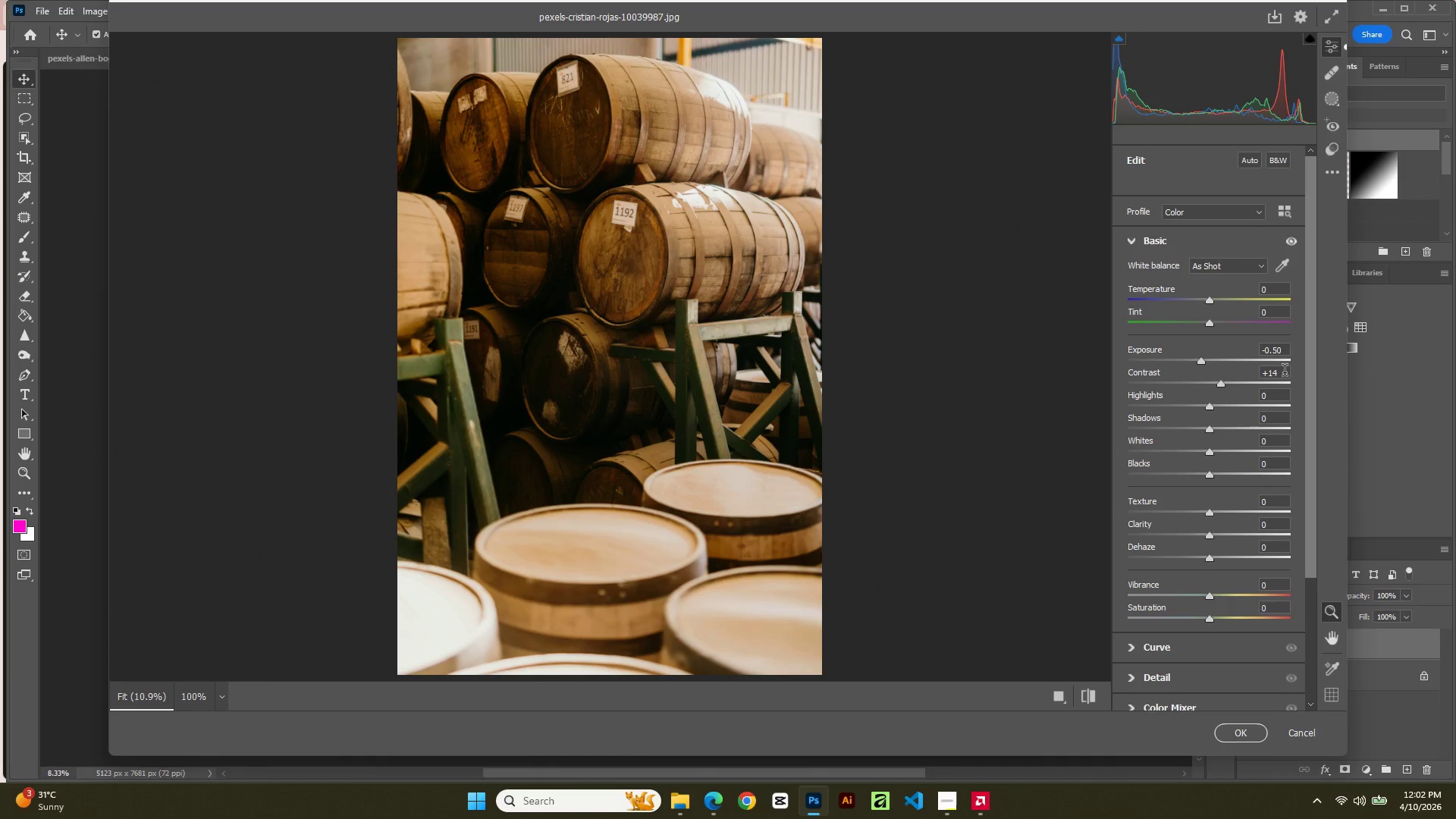 
left_click([1285, 372])
 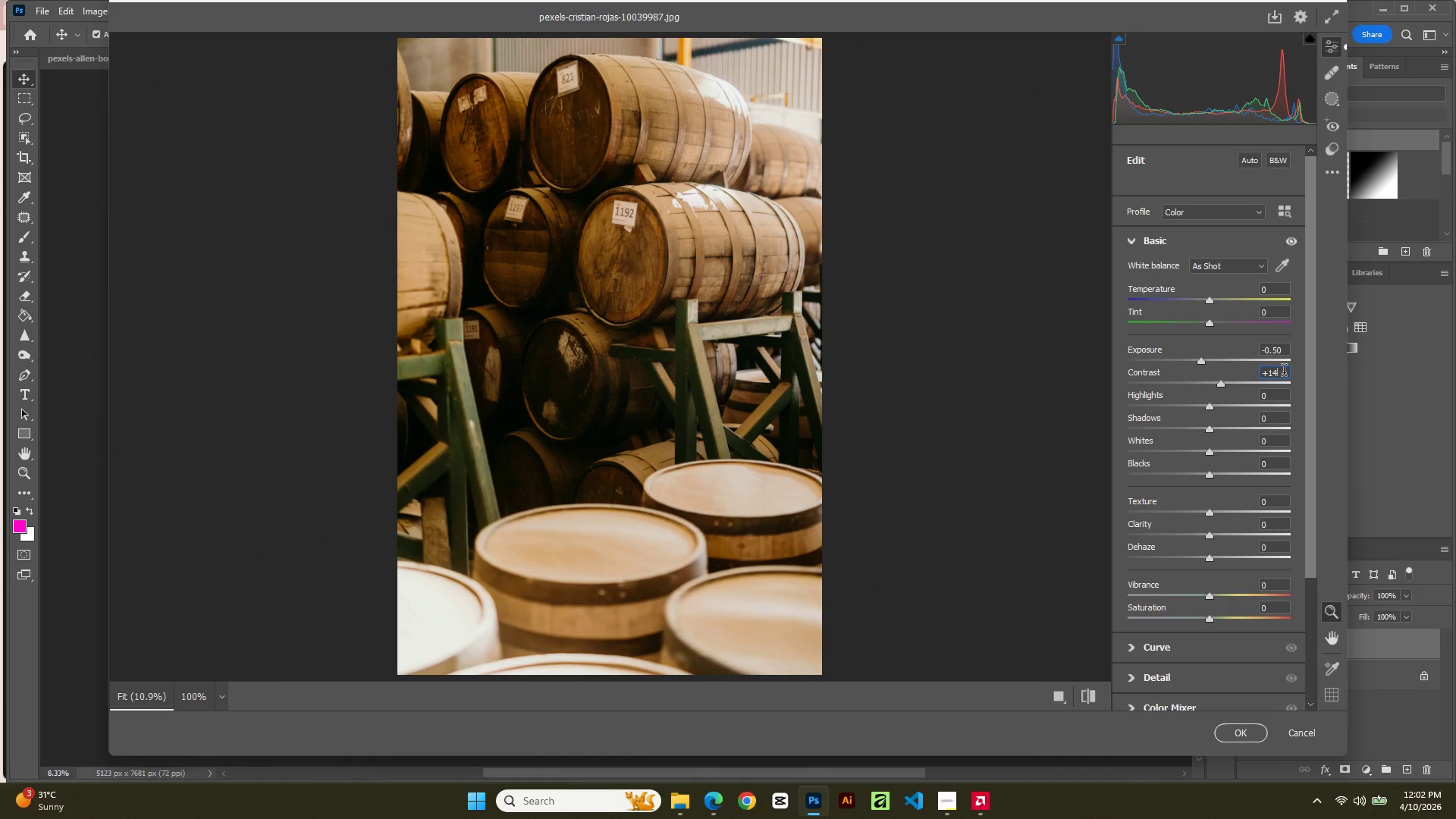 
key(Backspace)
 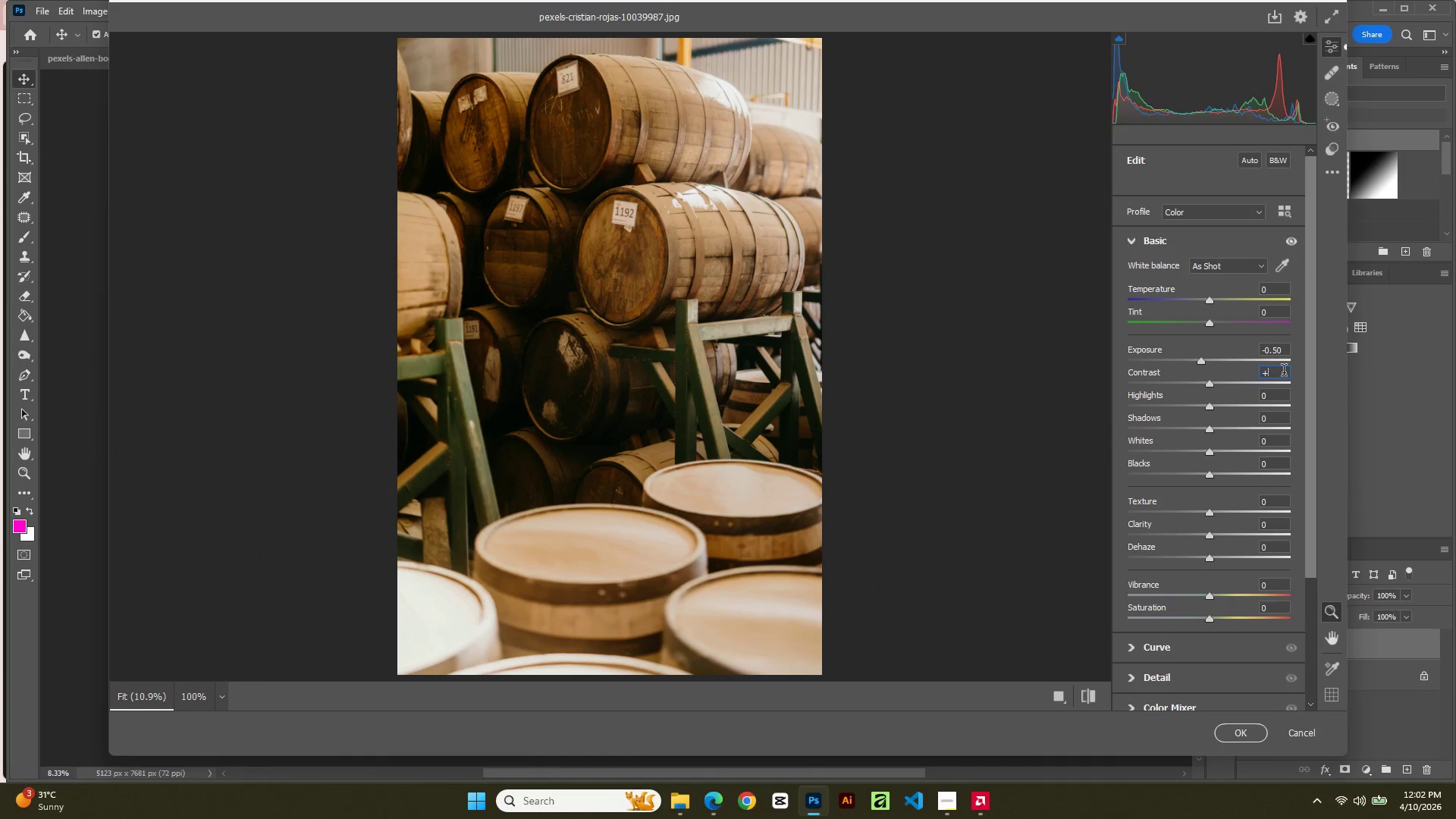 
key(Backspace)
 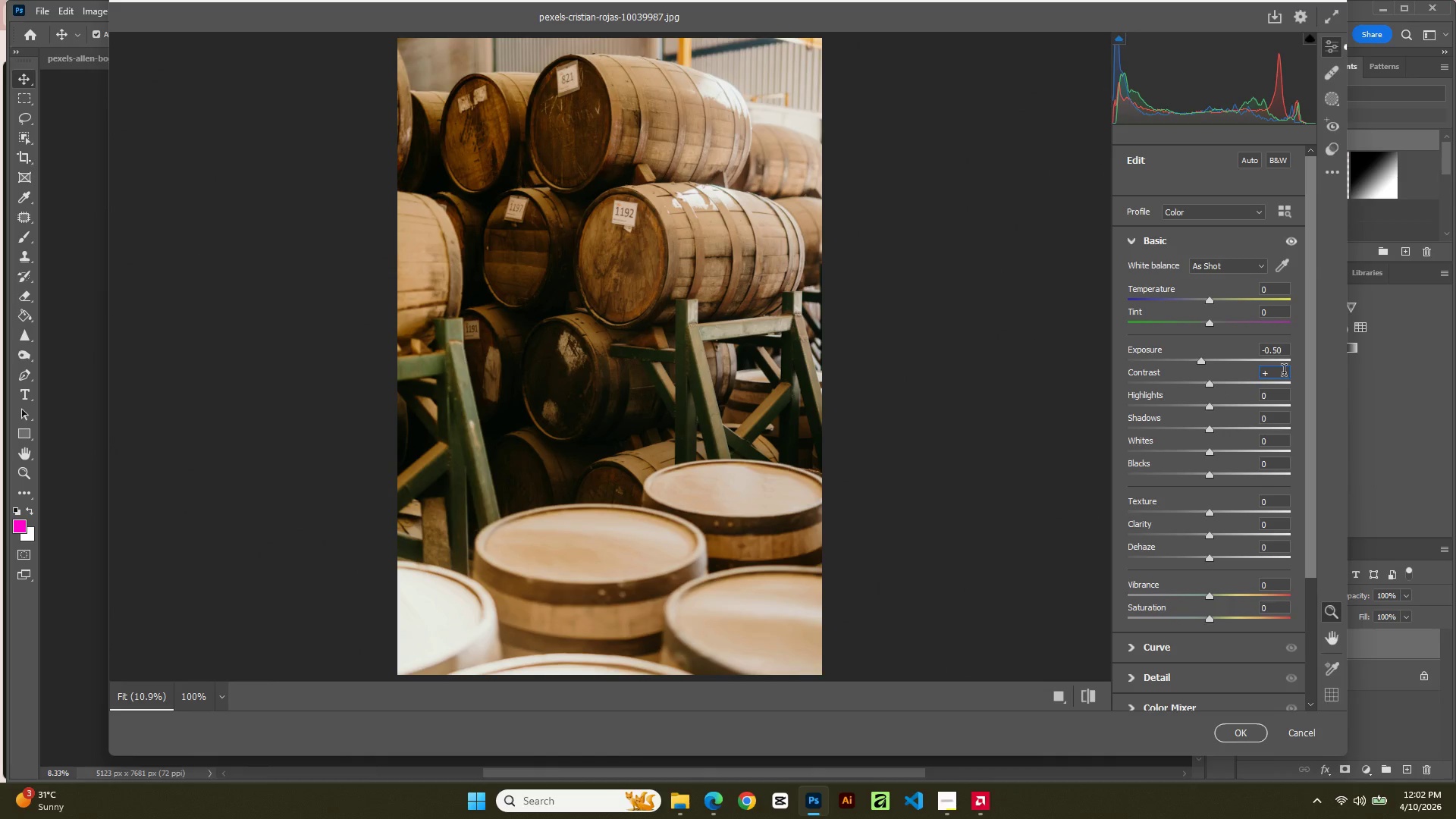 
key(Numpad4)
 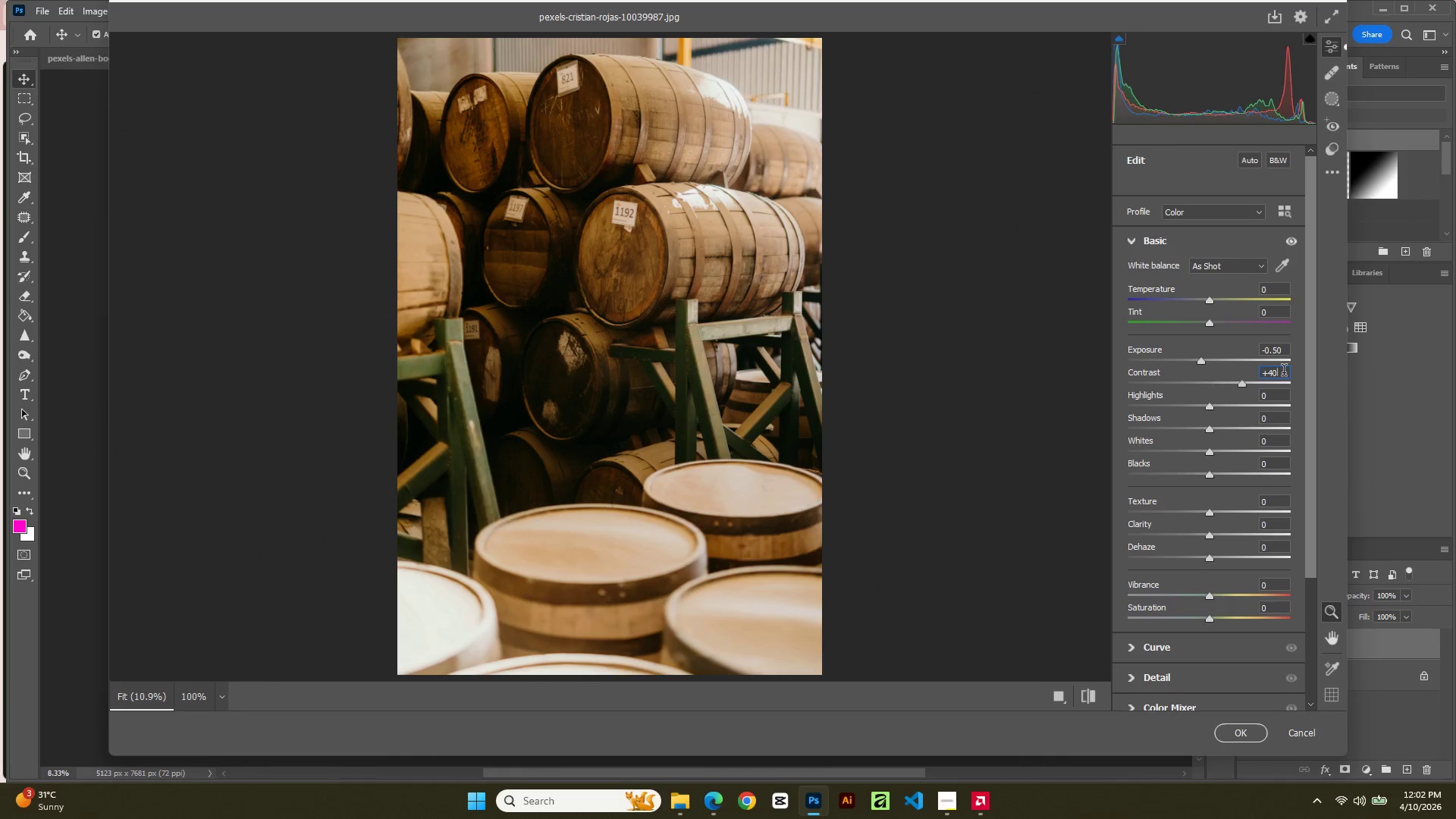 
key(Numpad0)
 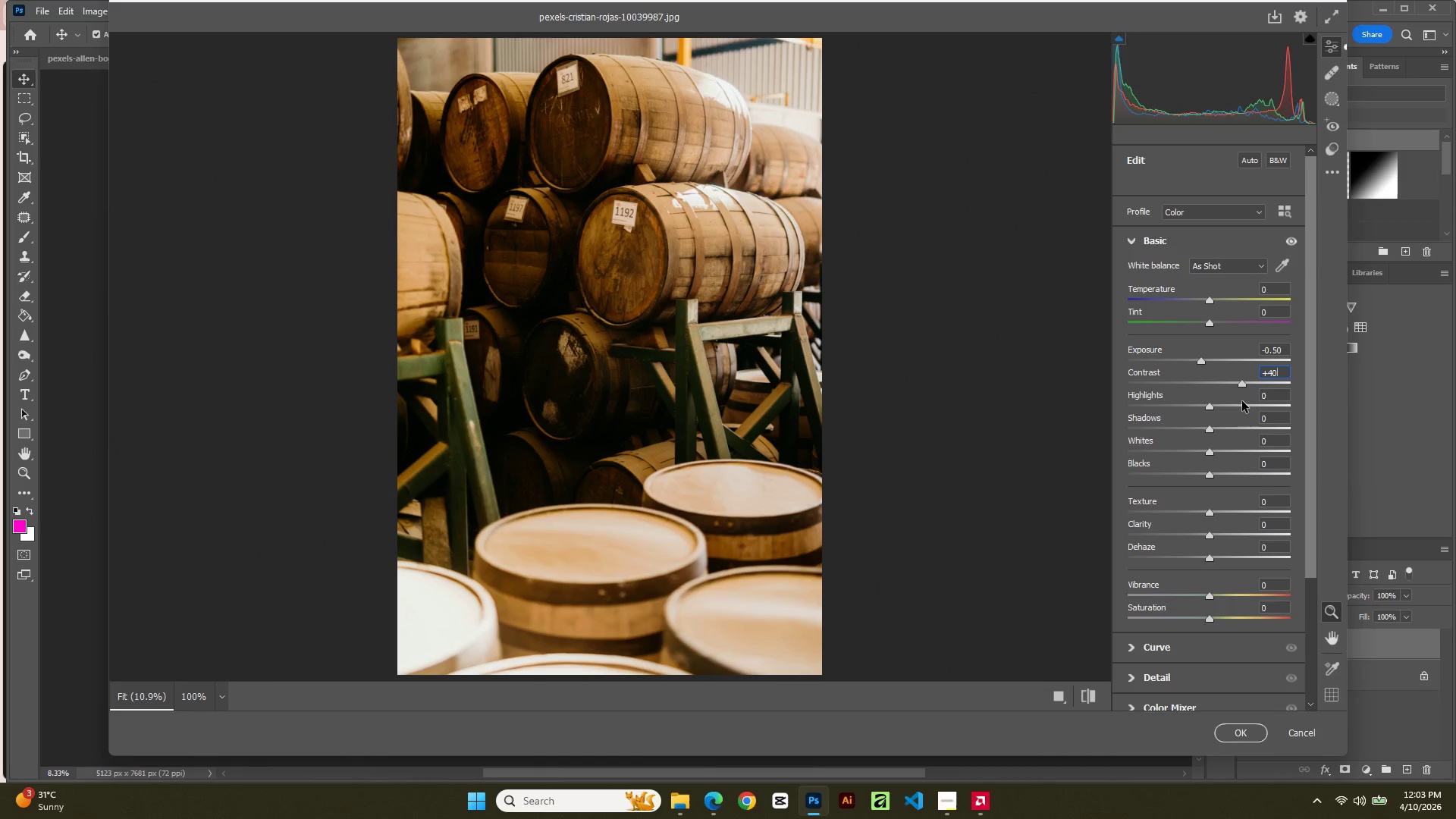 
left_click_drag(start_coordinate=[1212, 406], to_coordinate=[1191, 401])
 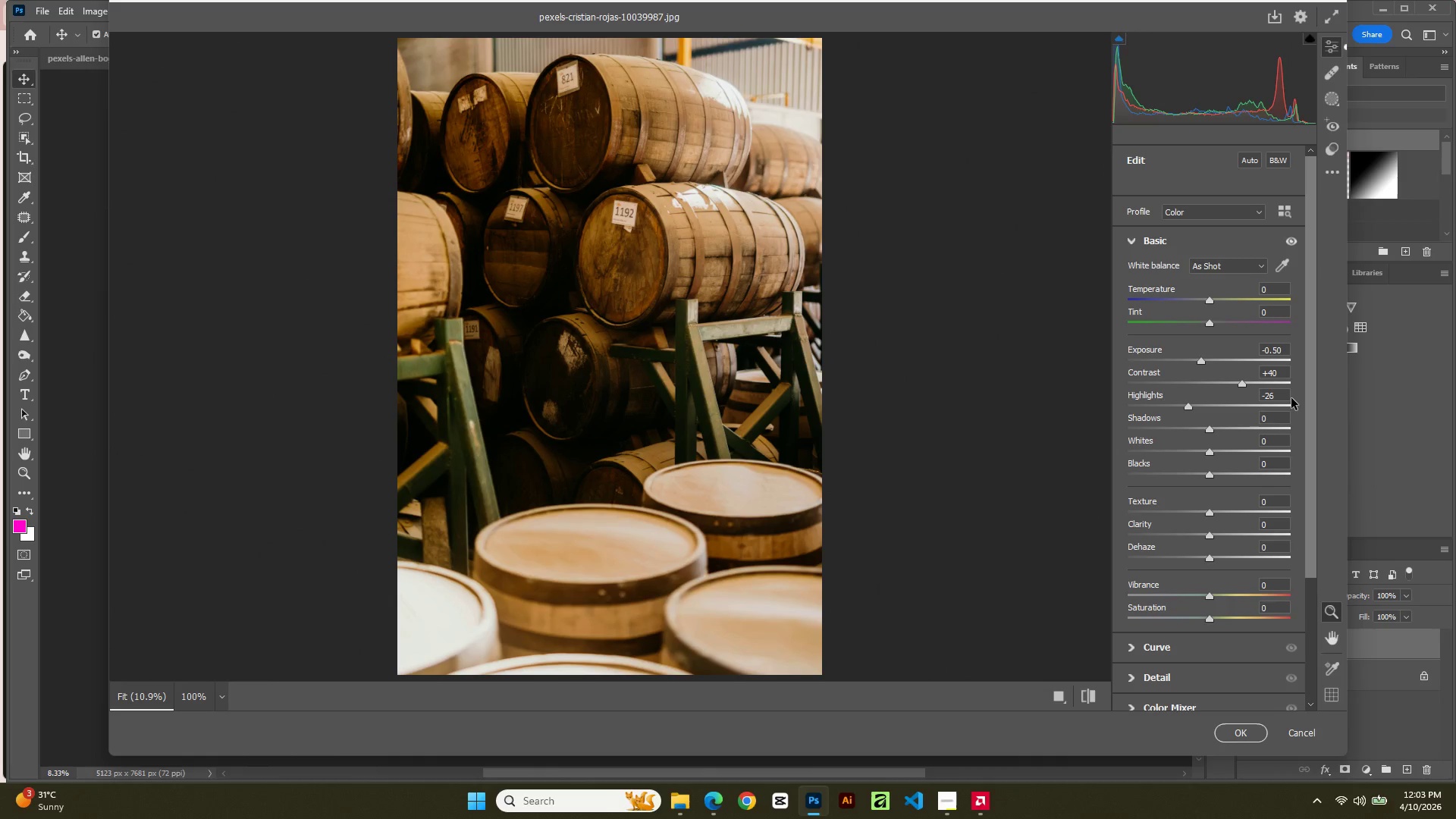 
left_click([1291, 398])
 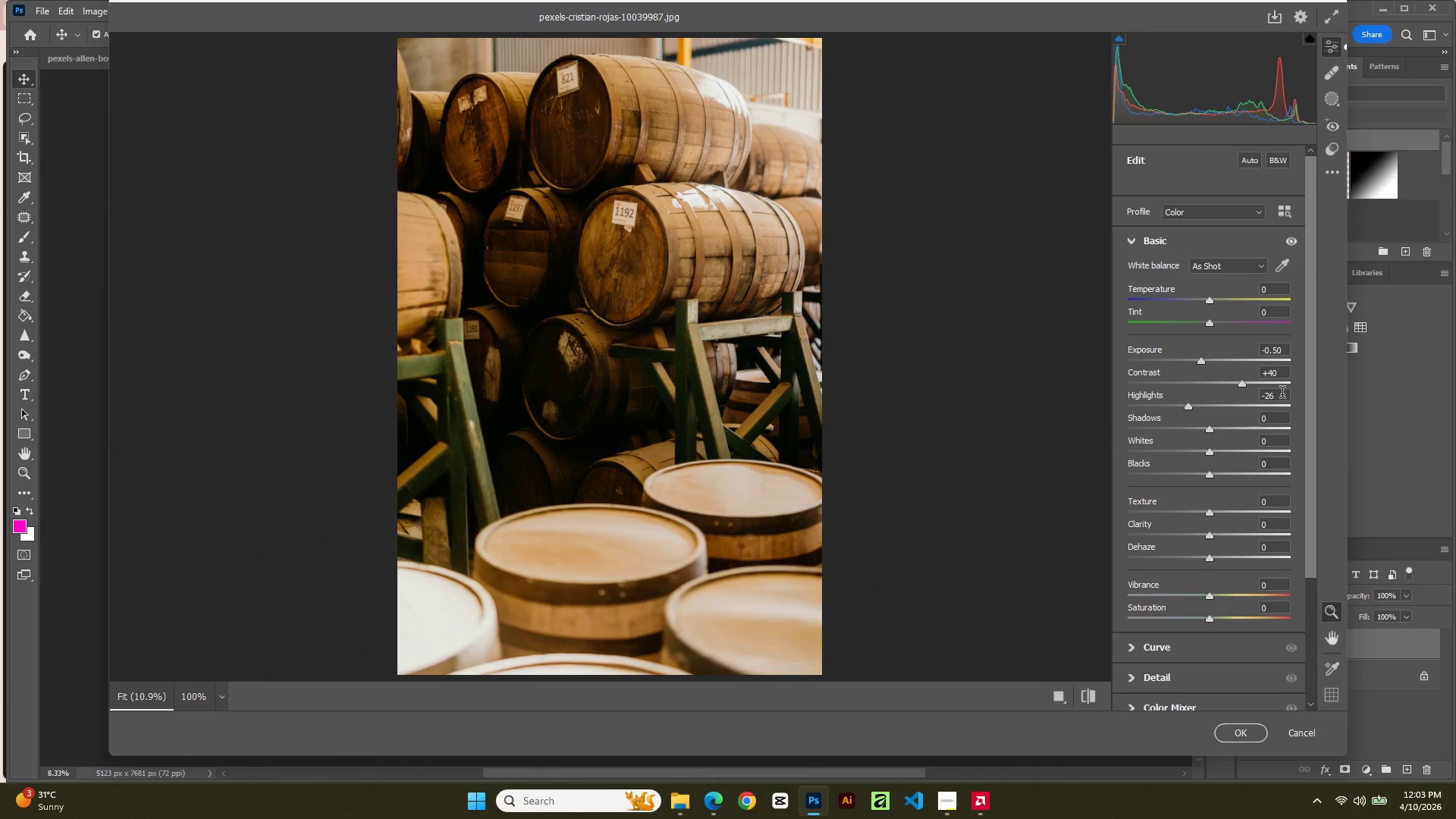 
left_click([1282, 394])
 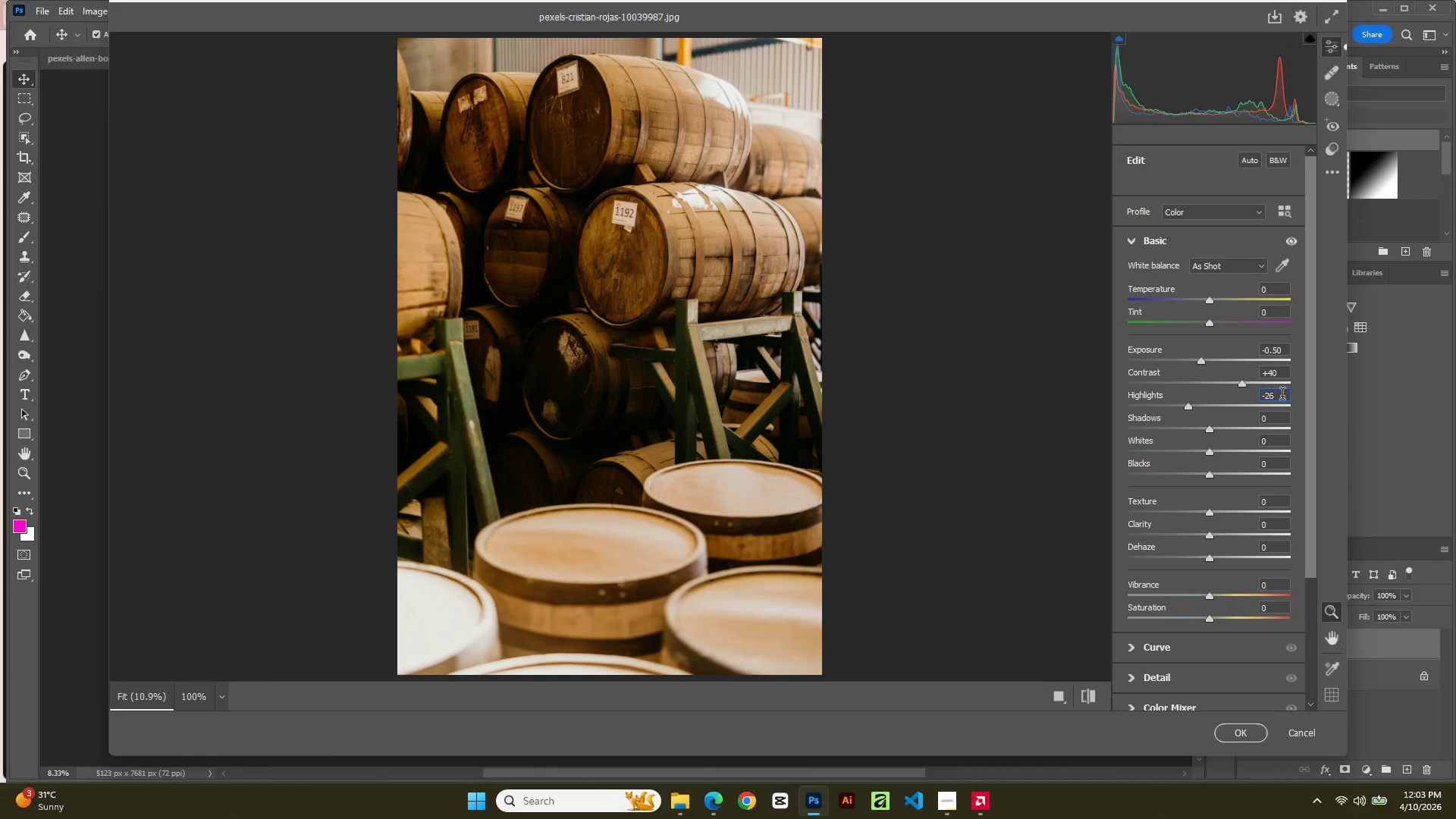 
key(Backspace)
 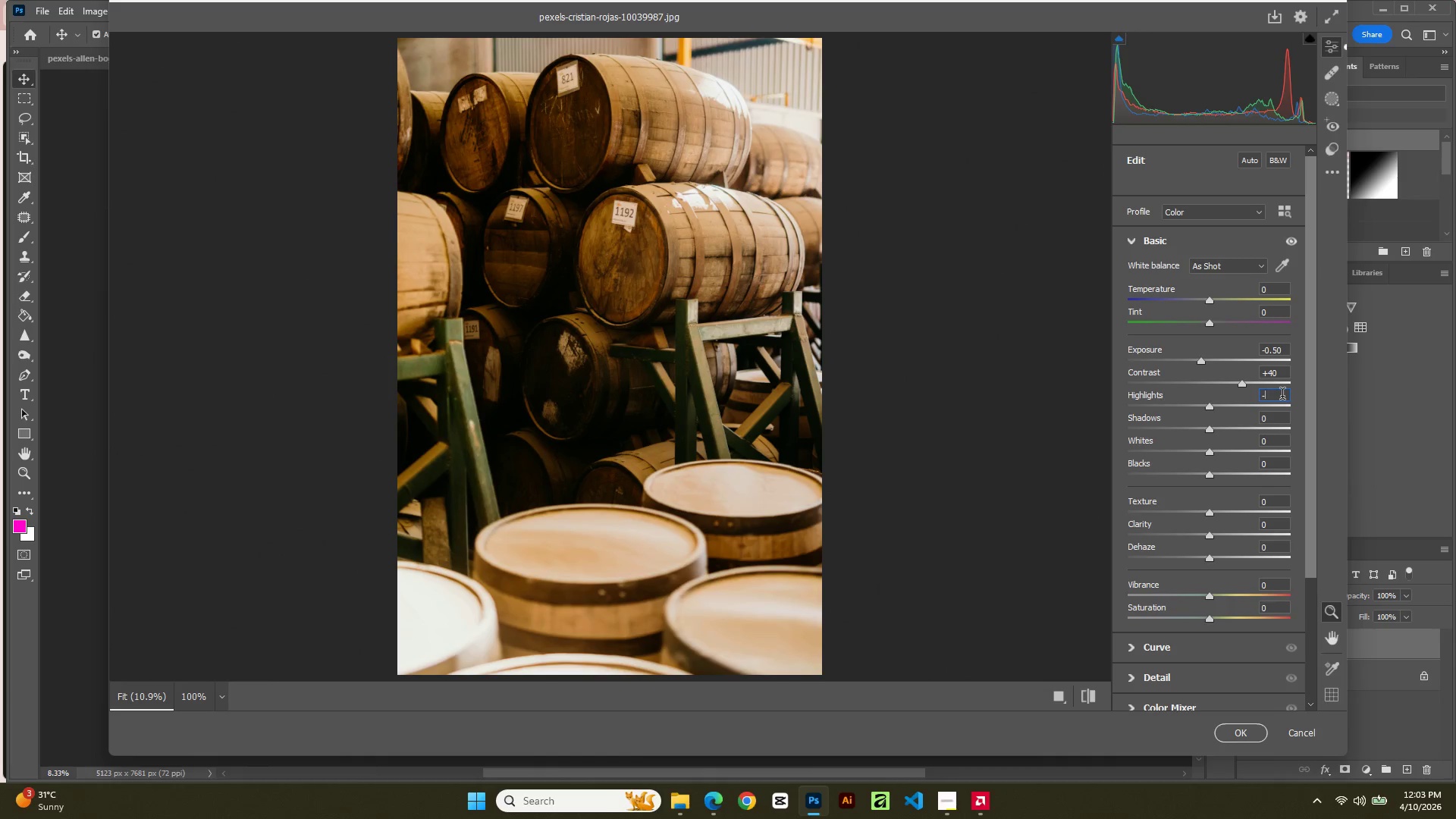 
key(Backspace)
 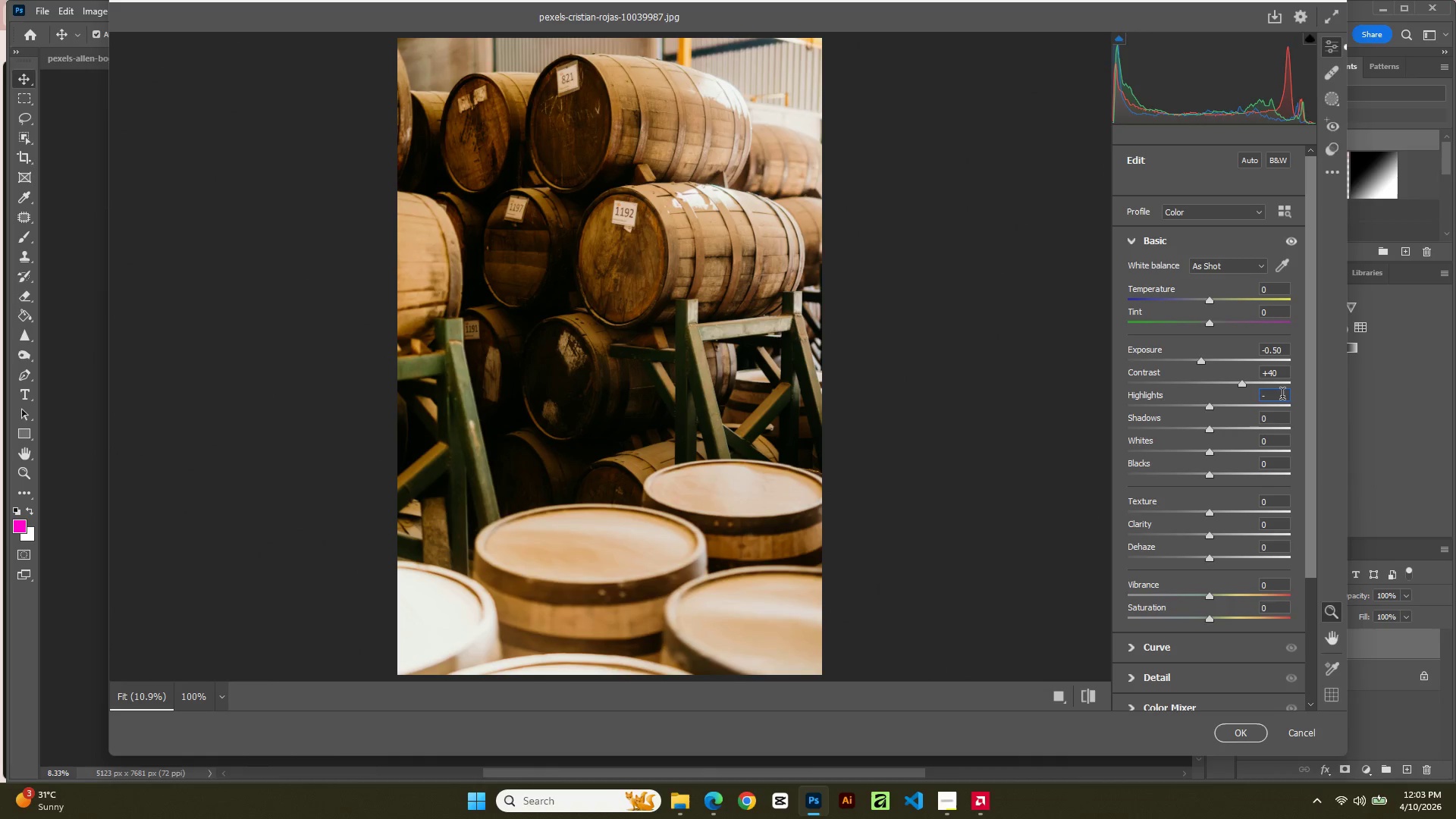 
key(Numpad4)
 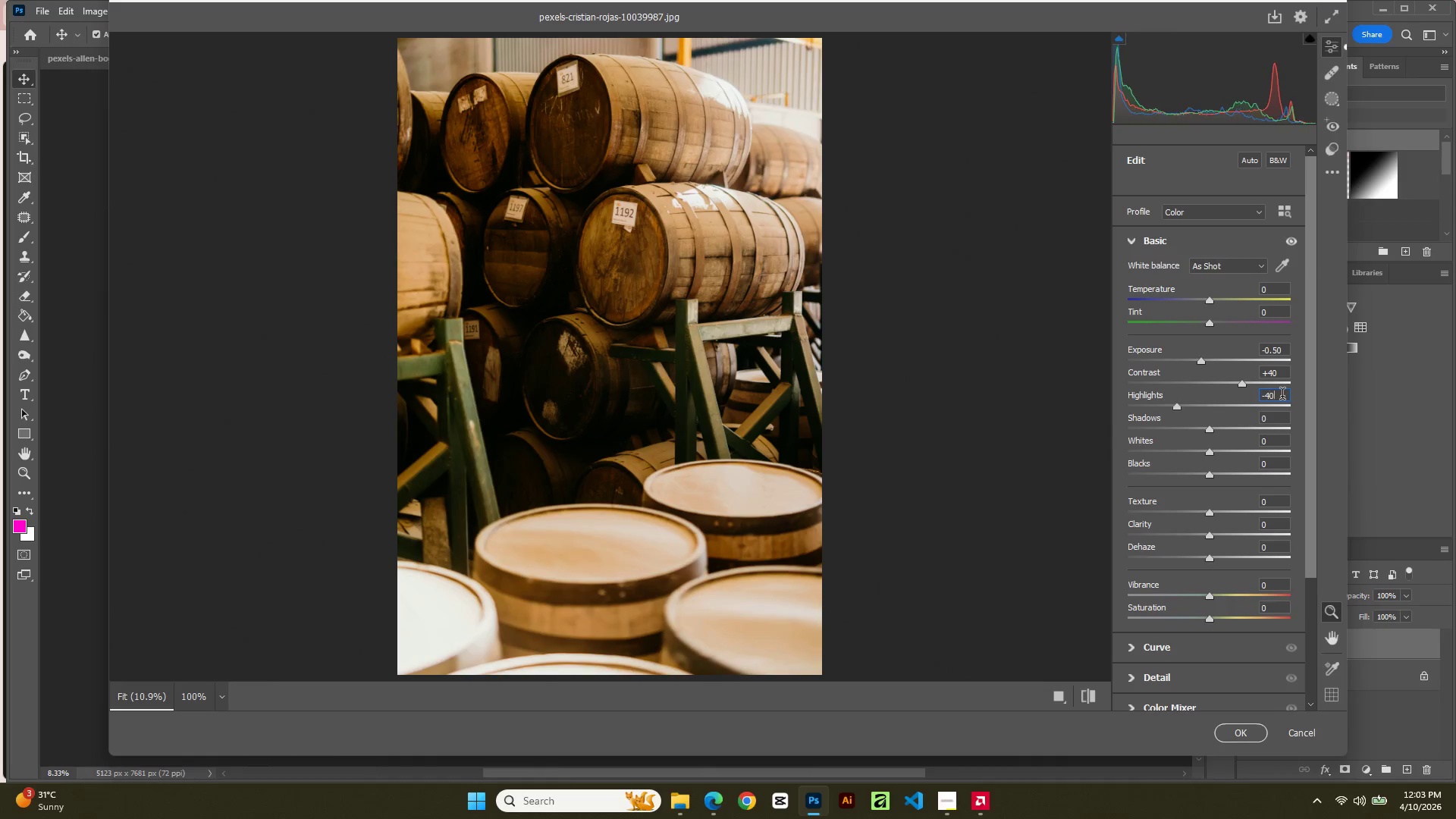 
key(Numpad0)
 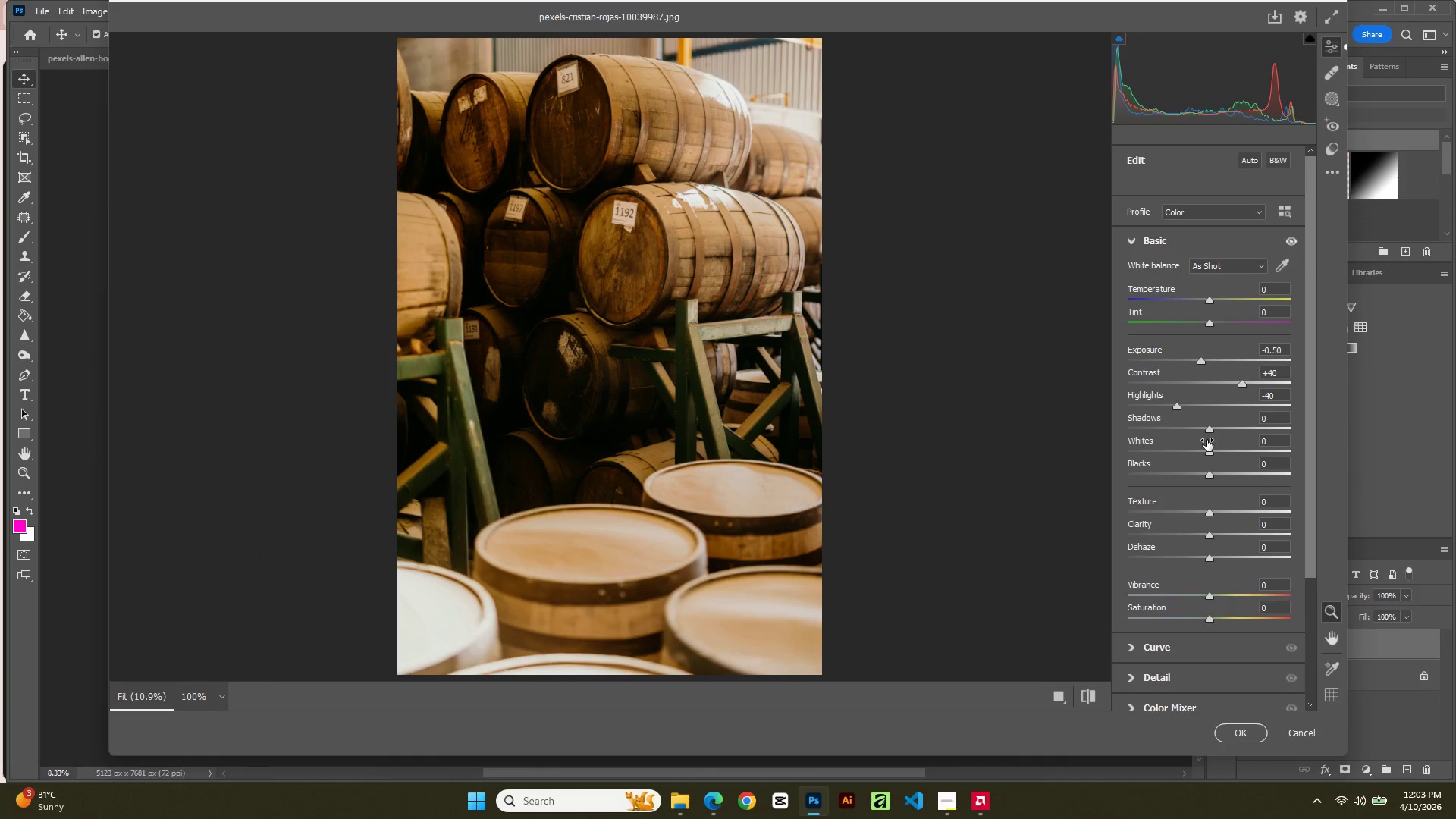 
wait(6.95)
 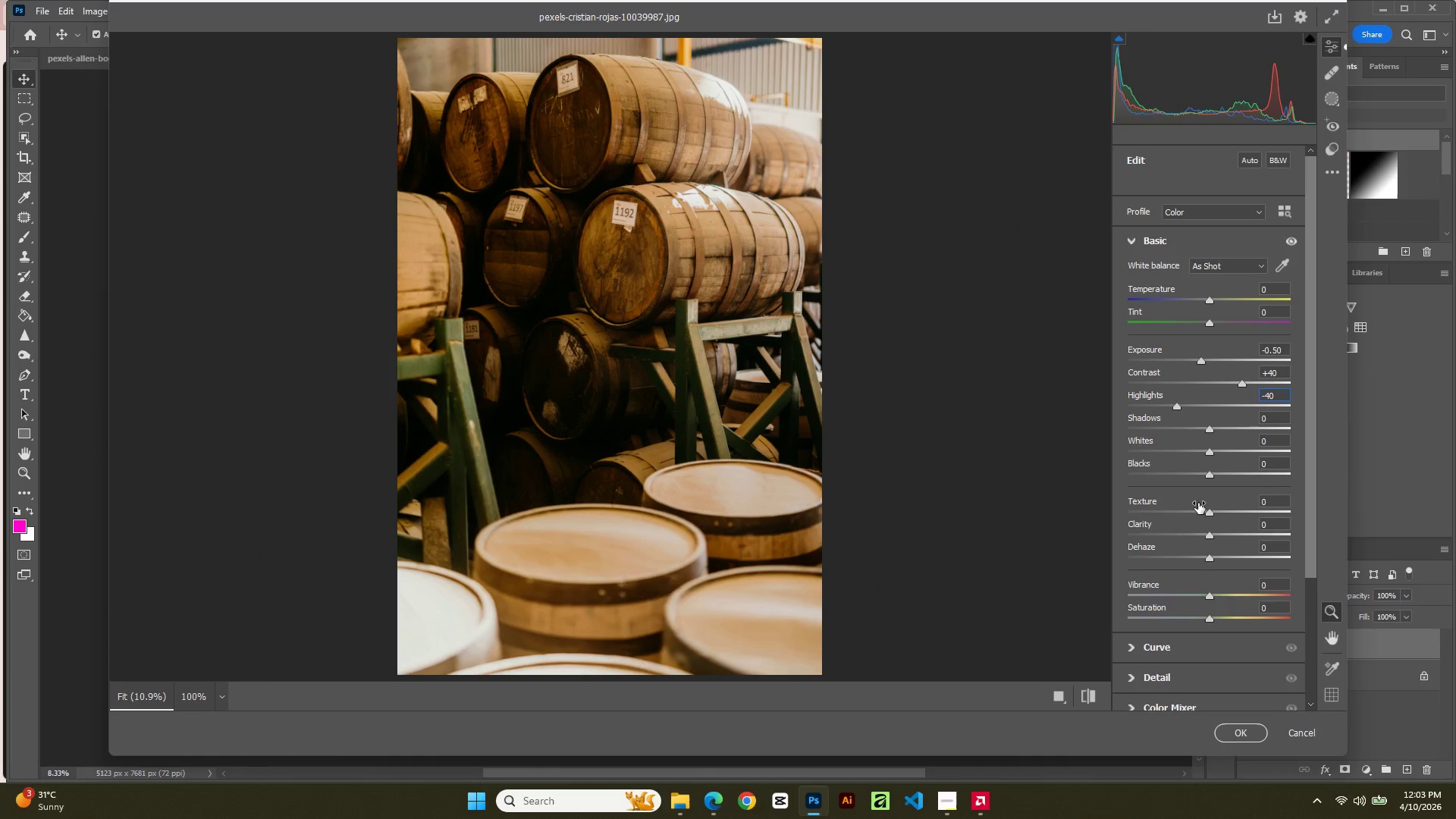 
left_click_drag(start_coordinate=[1210, 429], to_coordinate=[1194, 429])
 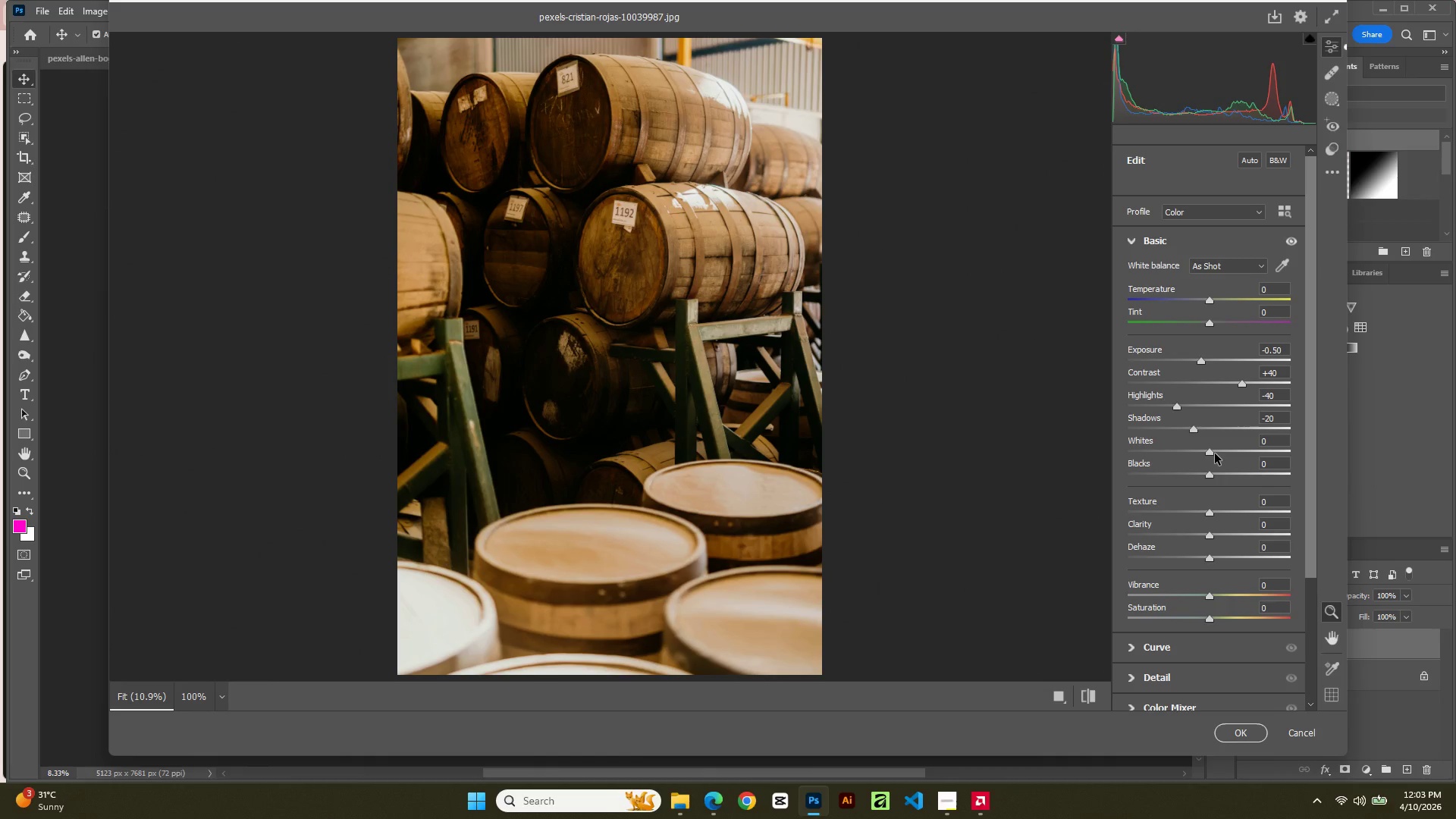 
left_click_drag(start_coordinate=[1211, 451], to_coordinate=[1219, 454])
 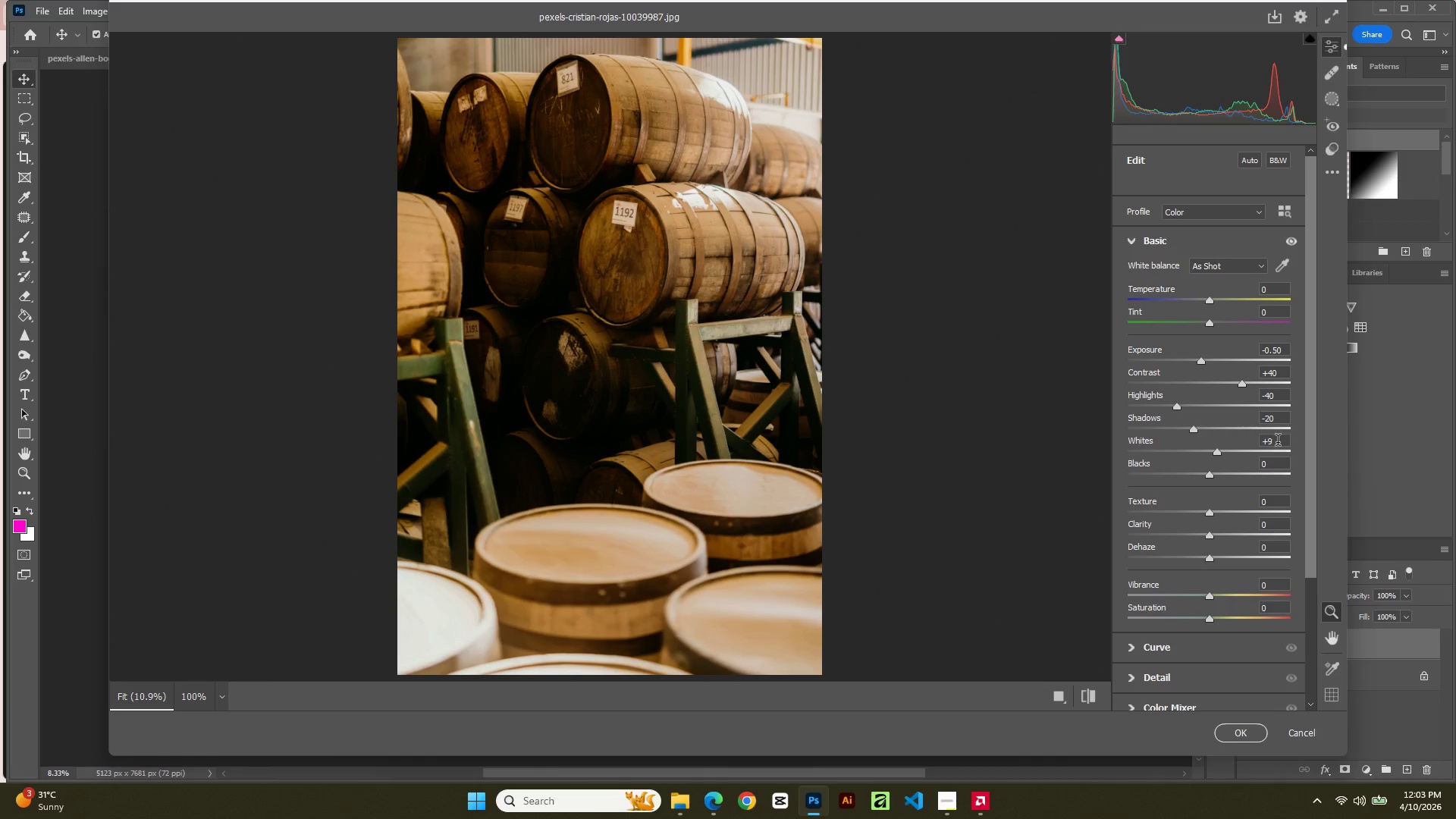 
left_click([1279, 441])
 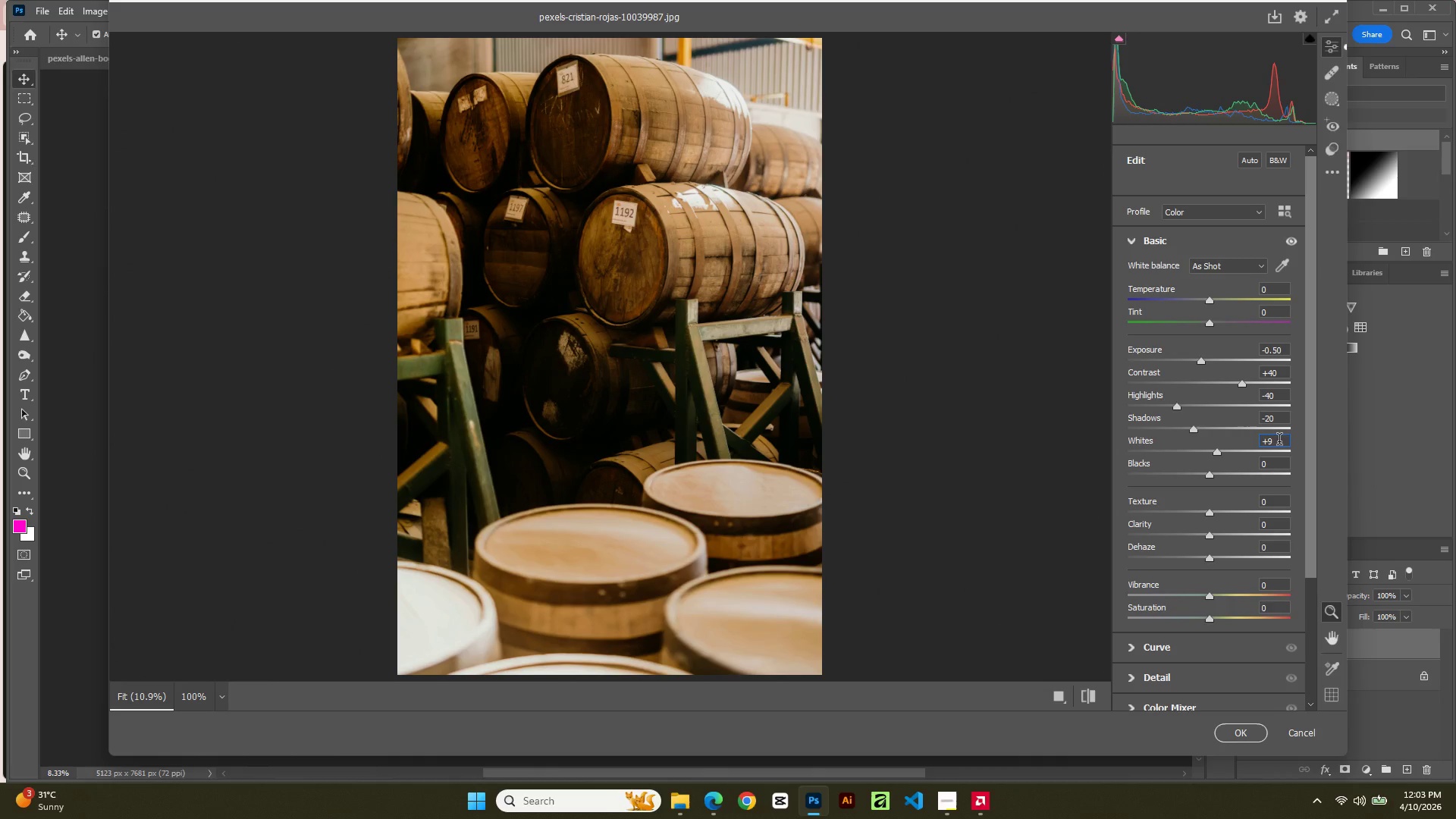 
key(Backspace)
 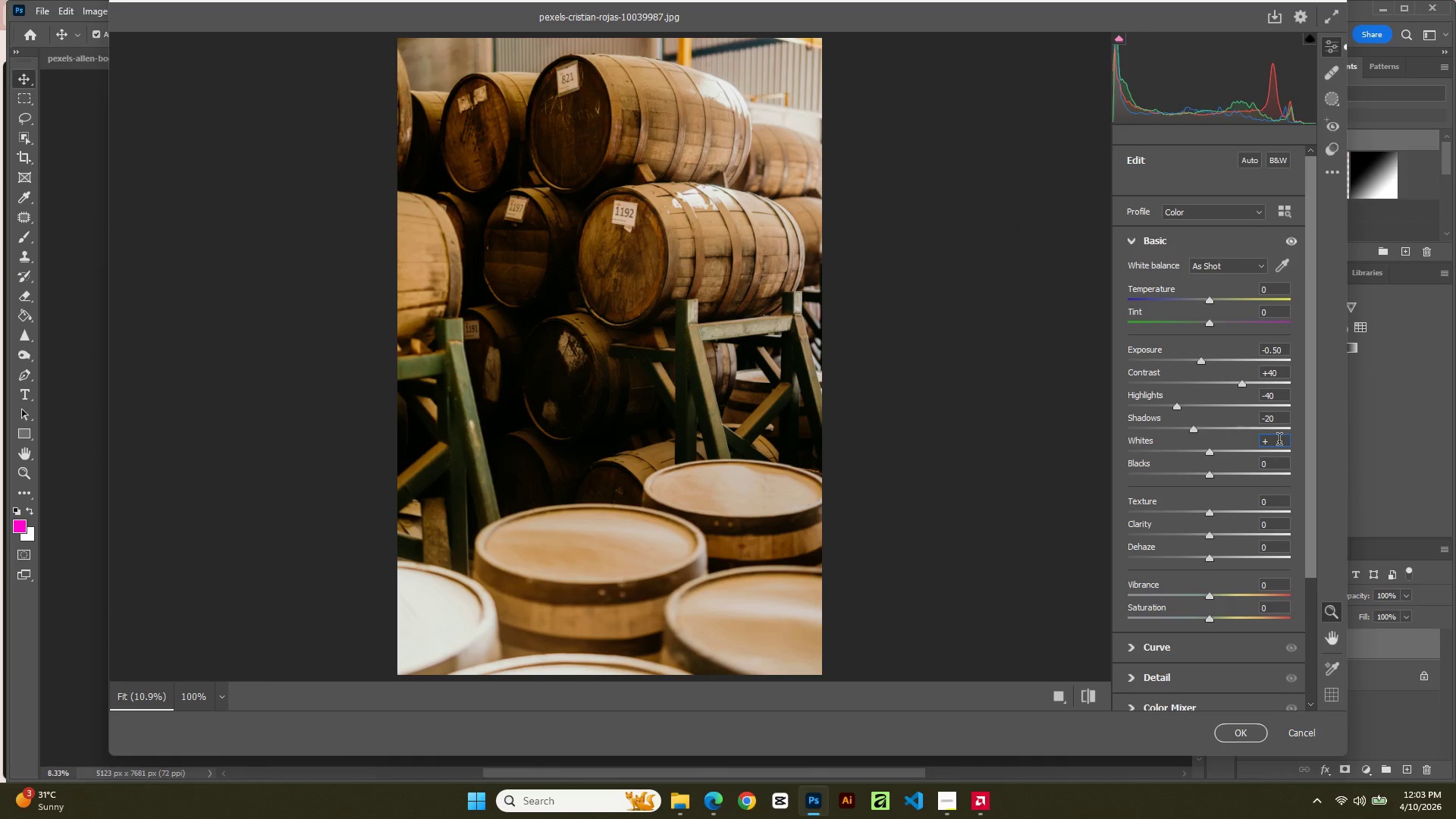 
key(Numpad1)
 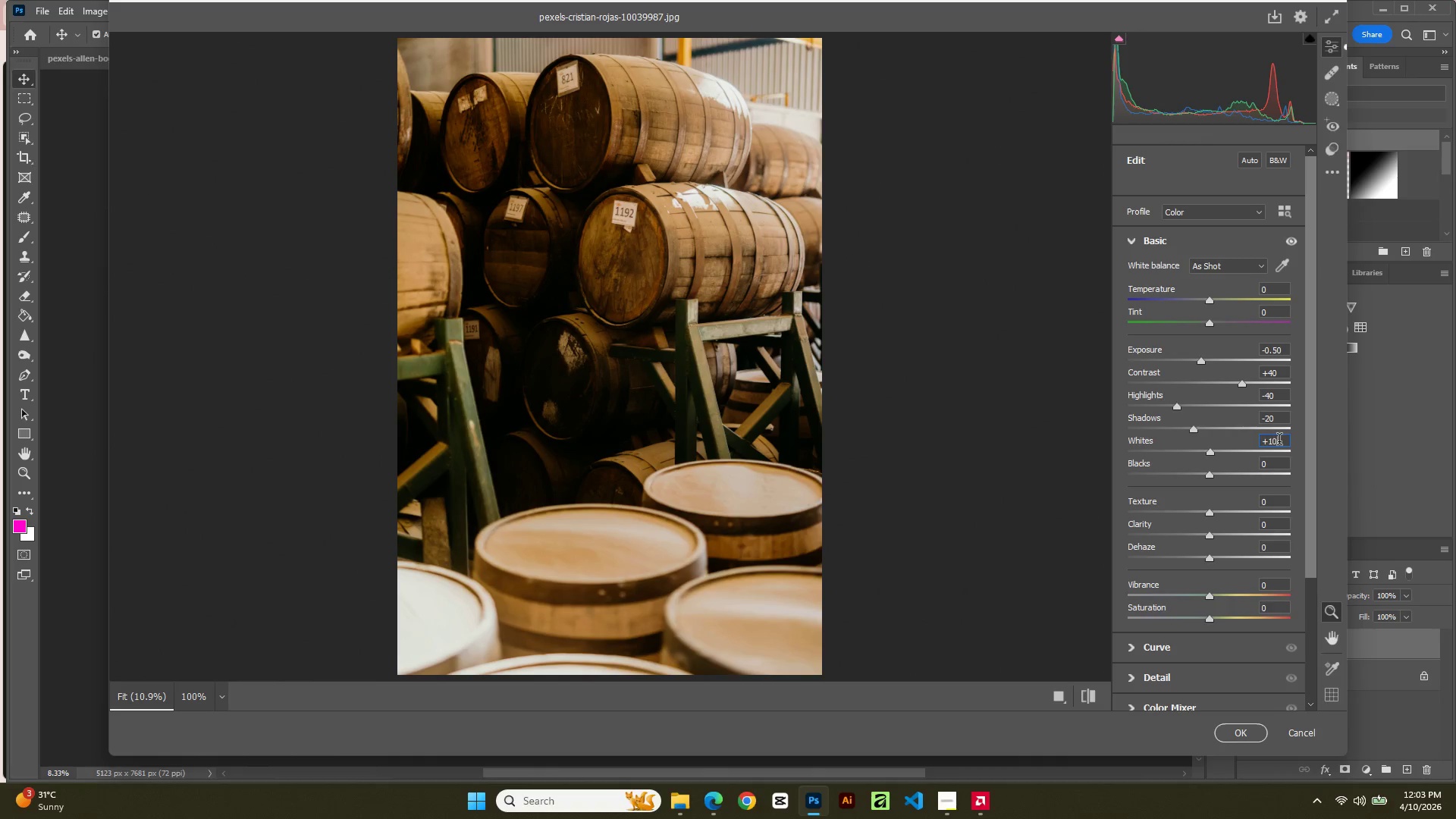 
key(Numpad0)
 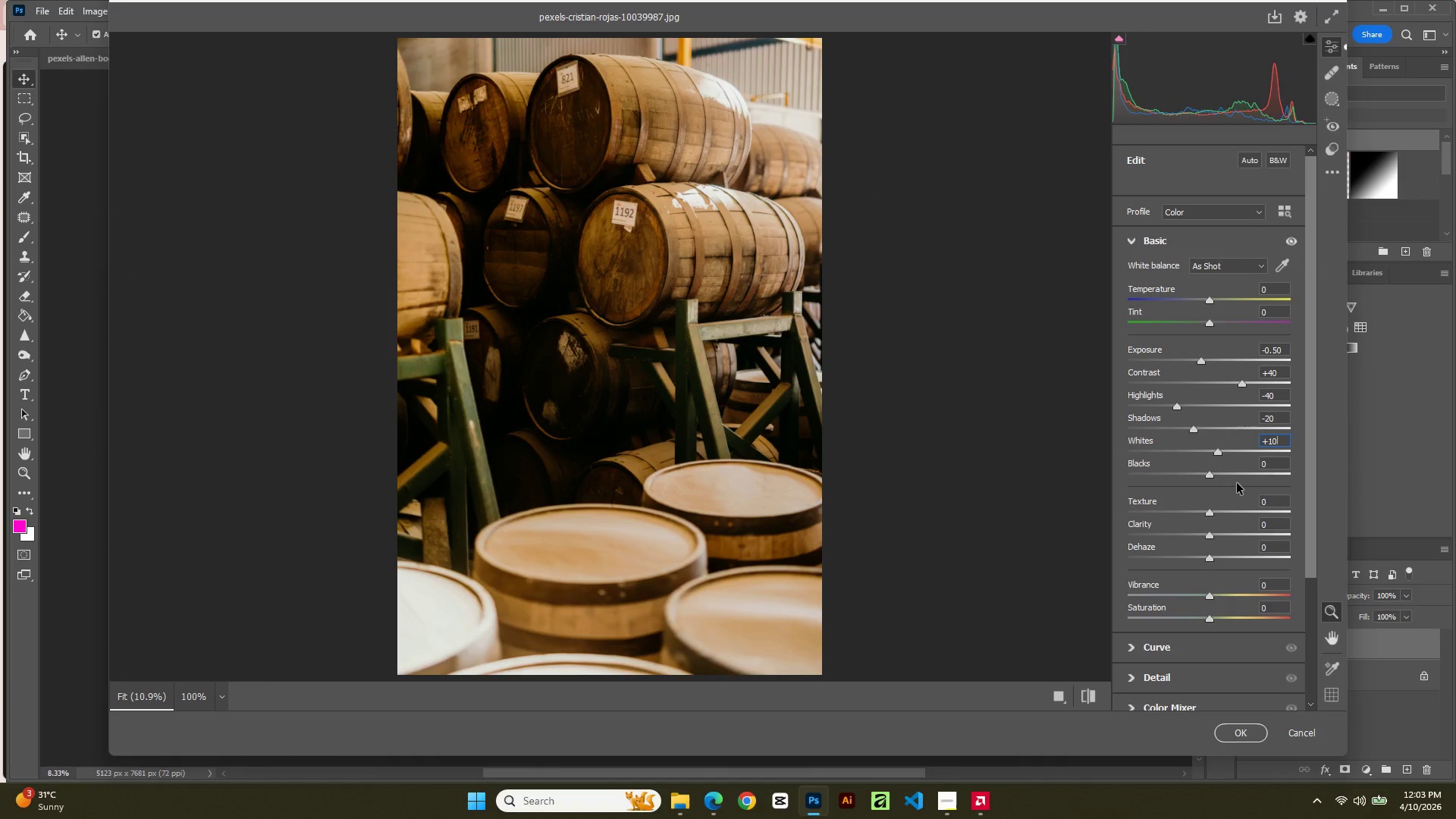 
left_click_drag(start_coordinate=[1211, 475], to_coordinate=[1181, 476])
 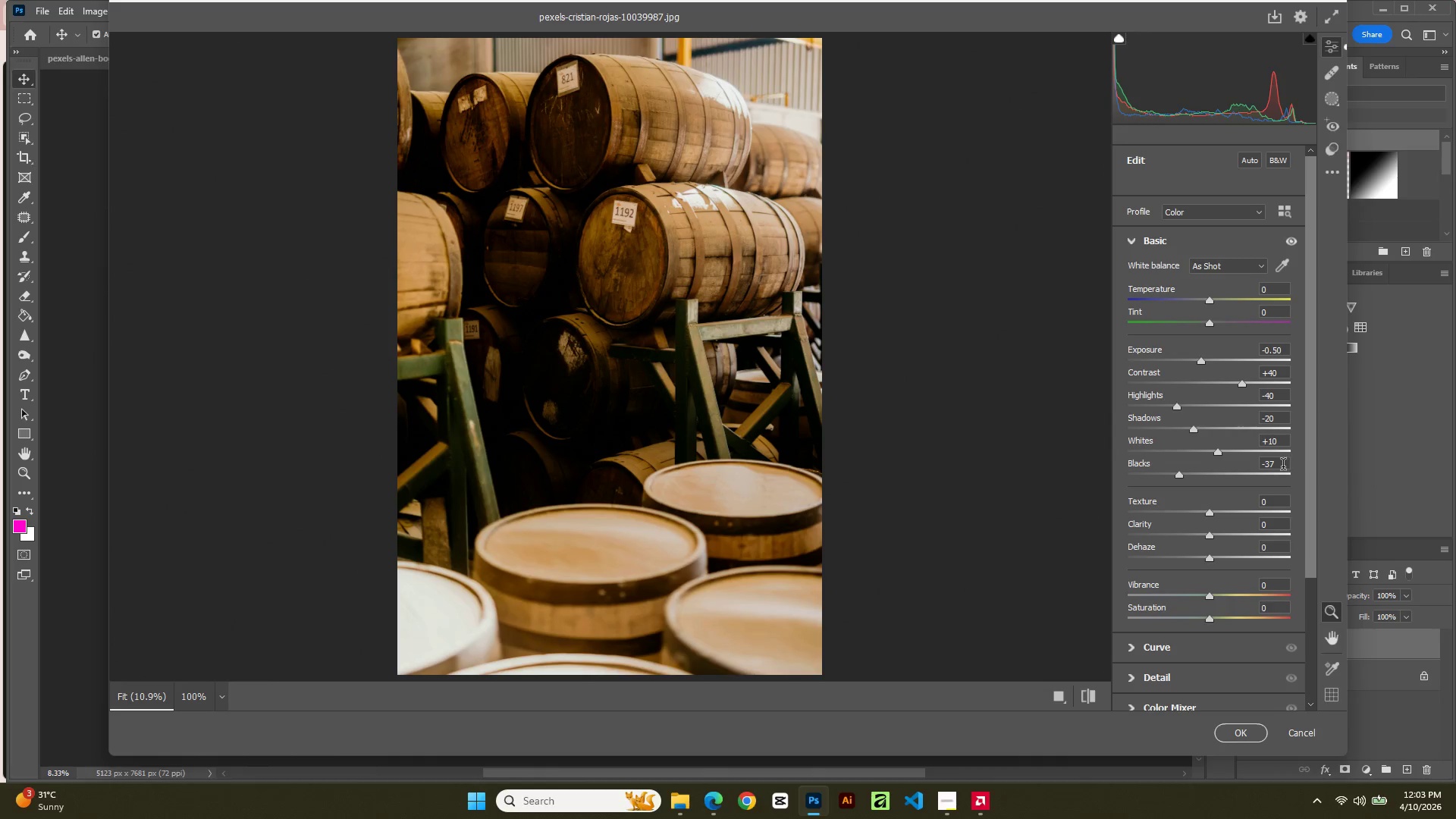 
left_click([1282, 466])
 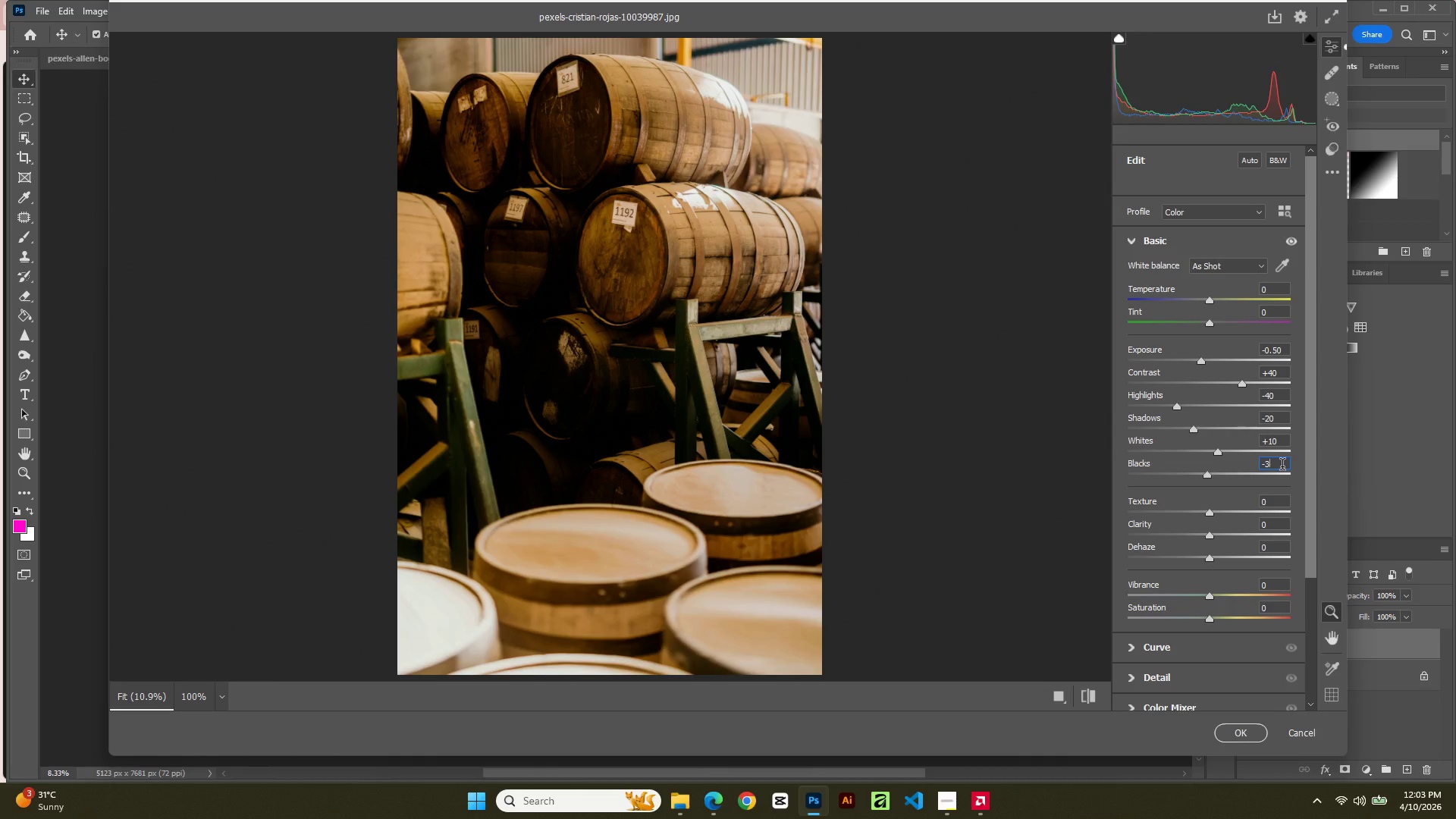 
key(Backspace)
 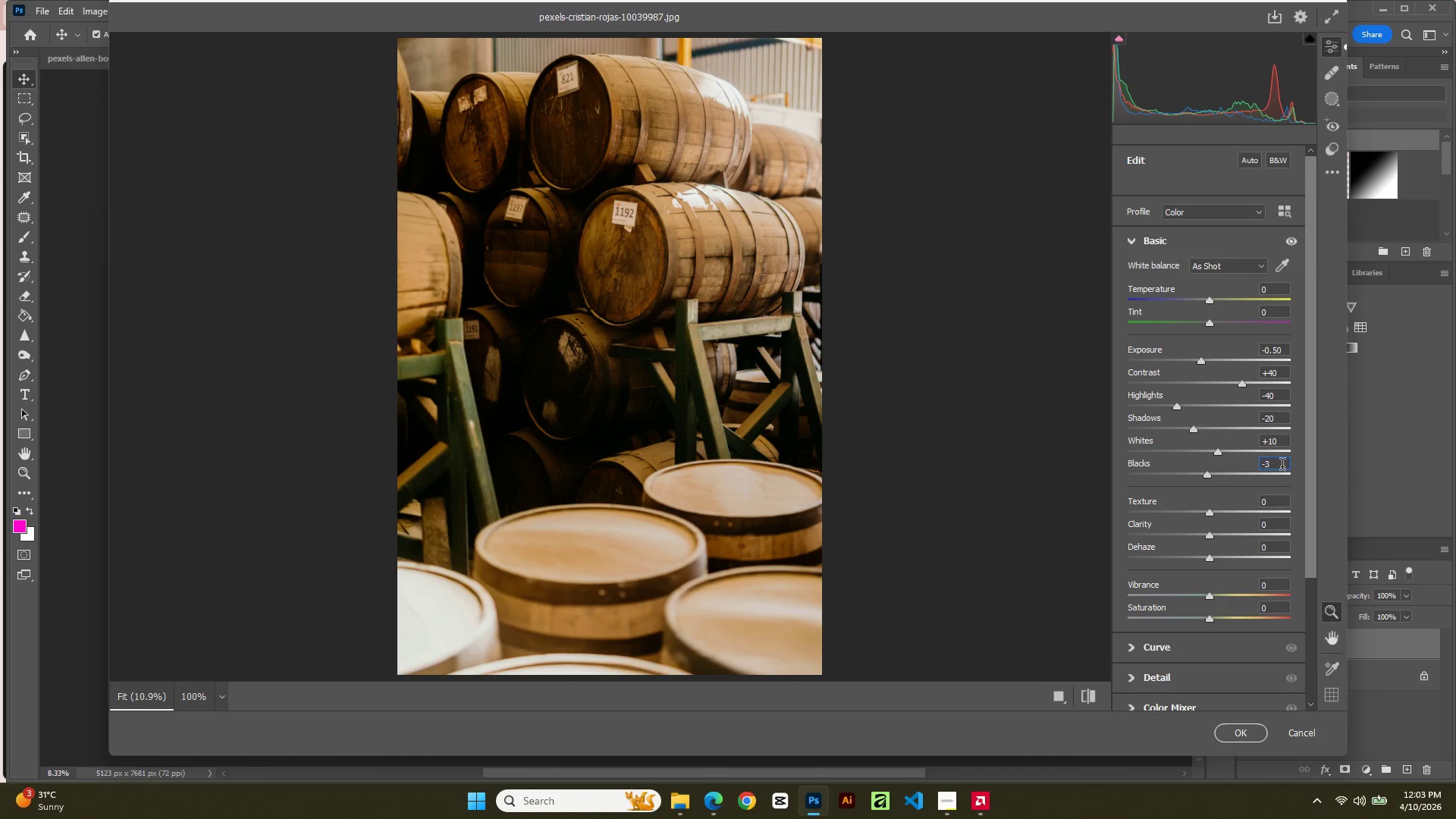 
key(Numpad0)
 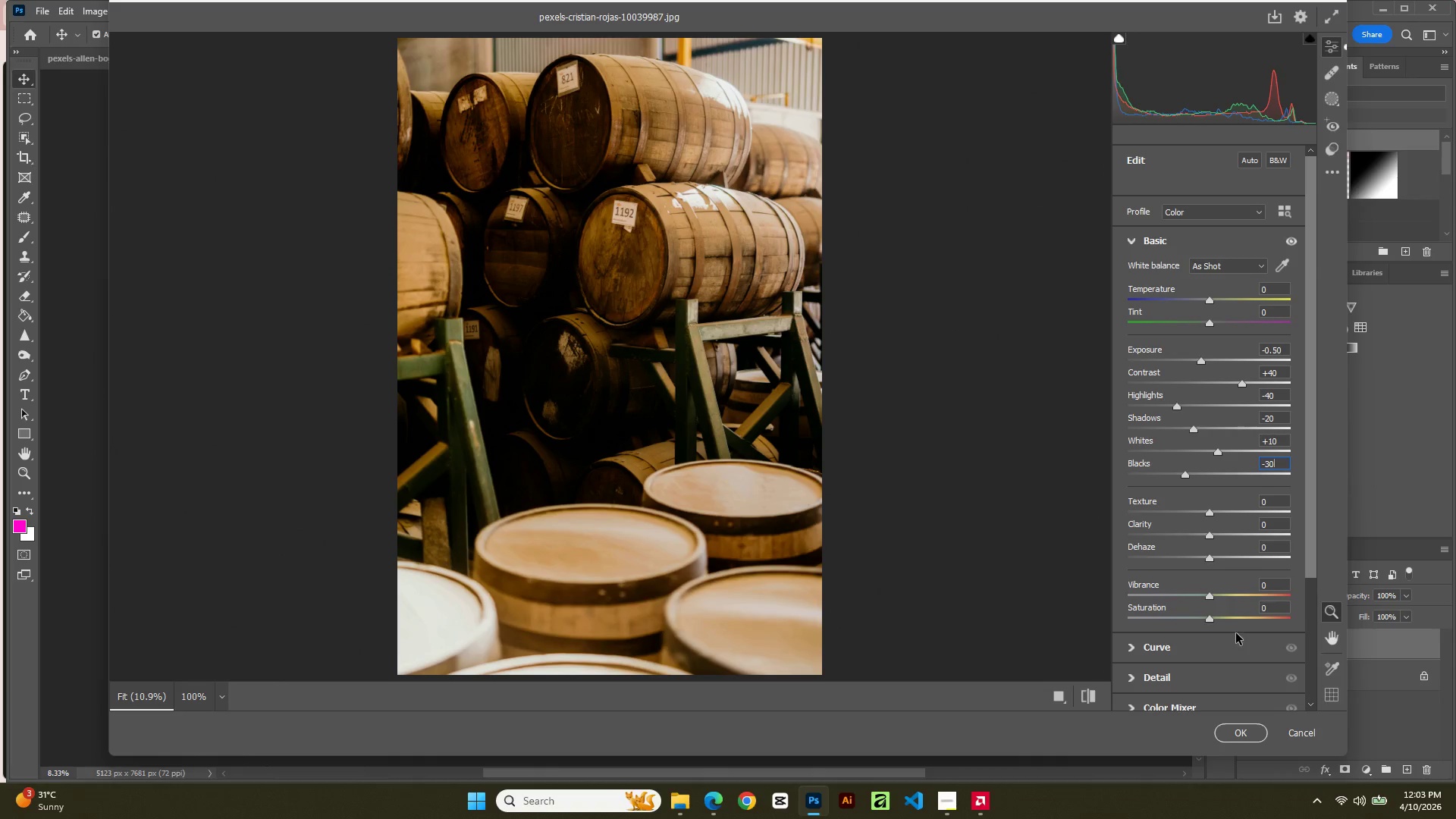 
wait(5.83)
 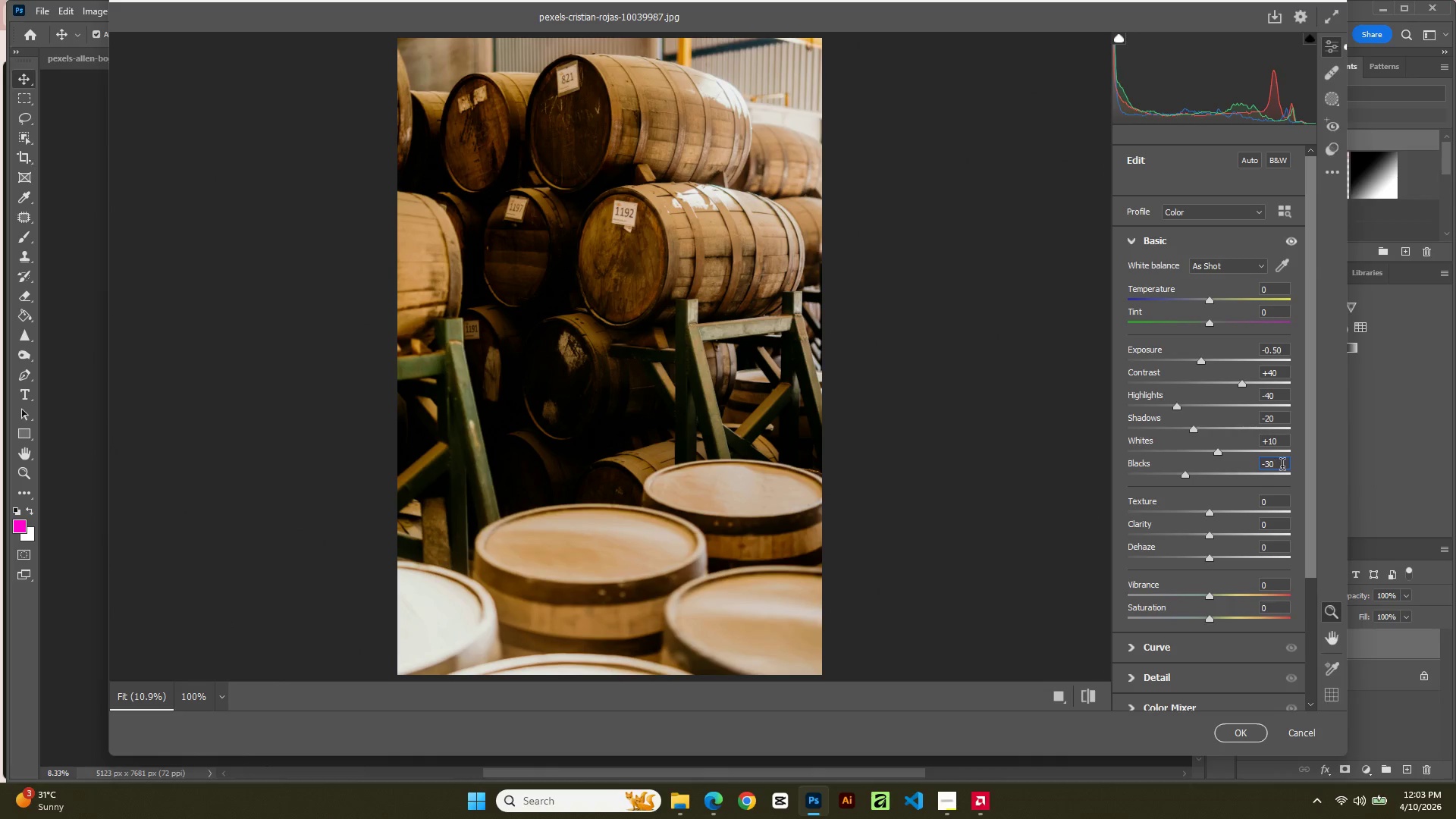 
left_click([1133, 235])
 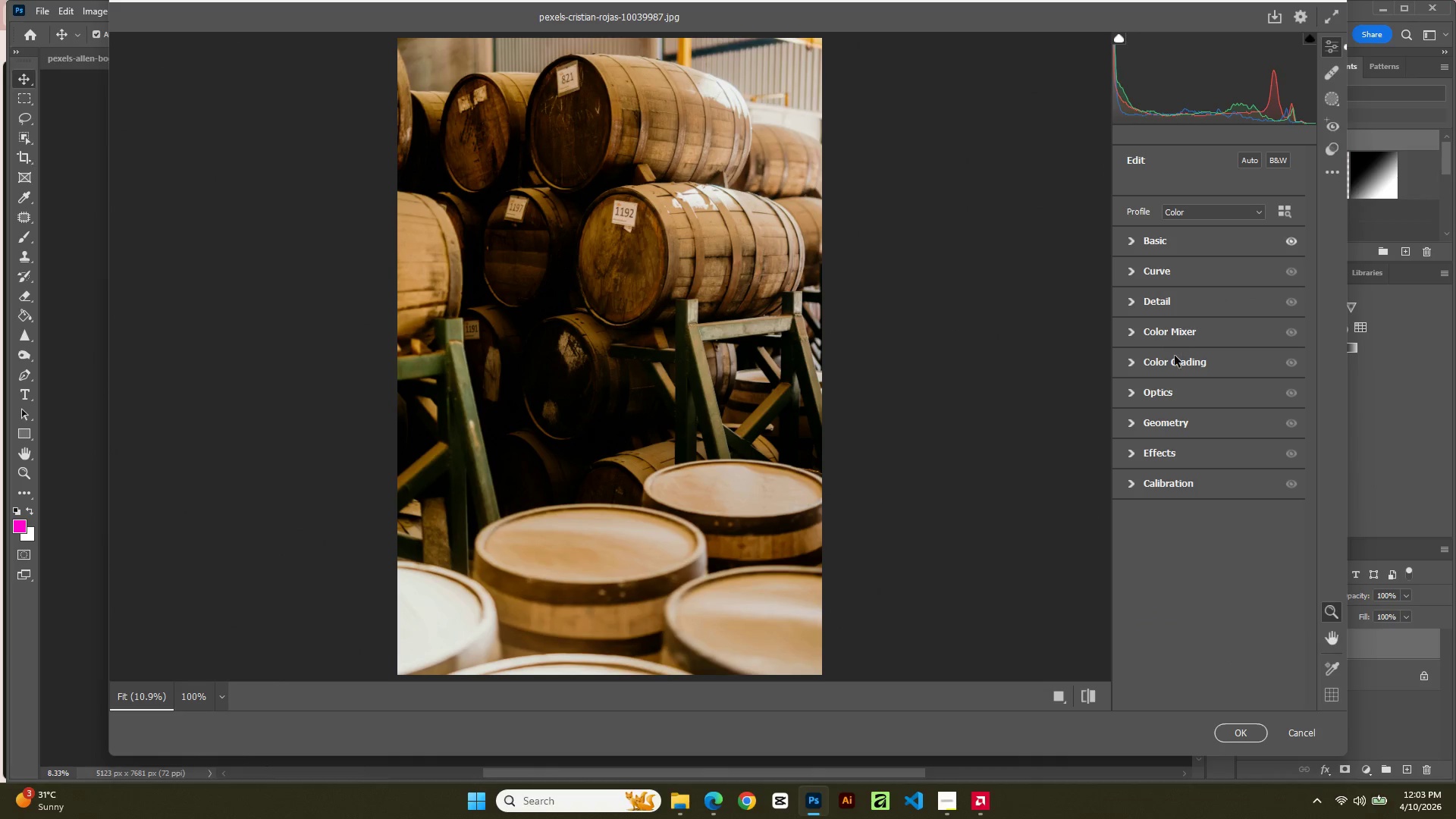 
left_click([1176, 366])
 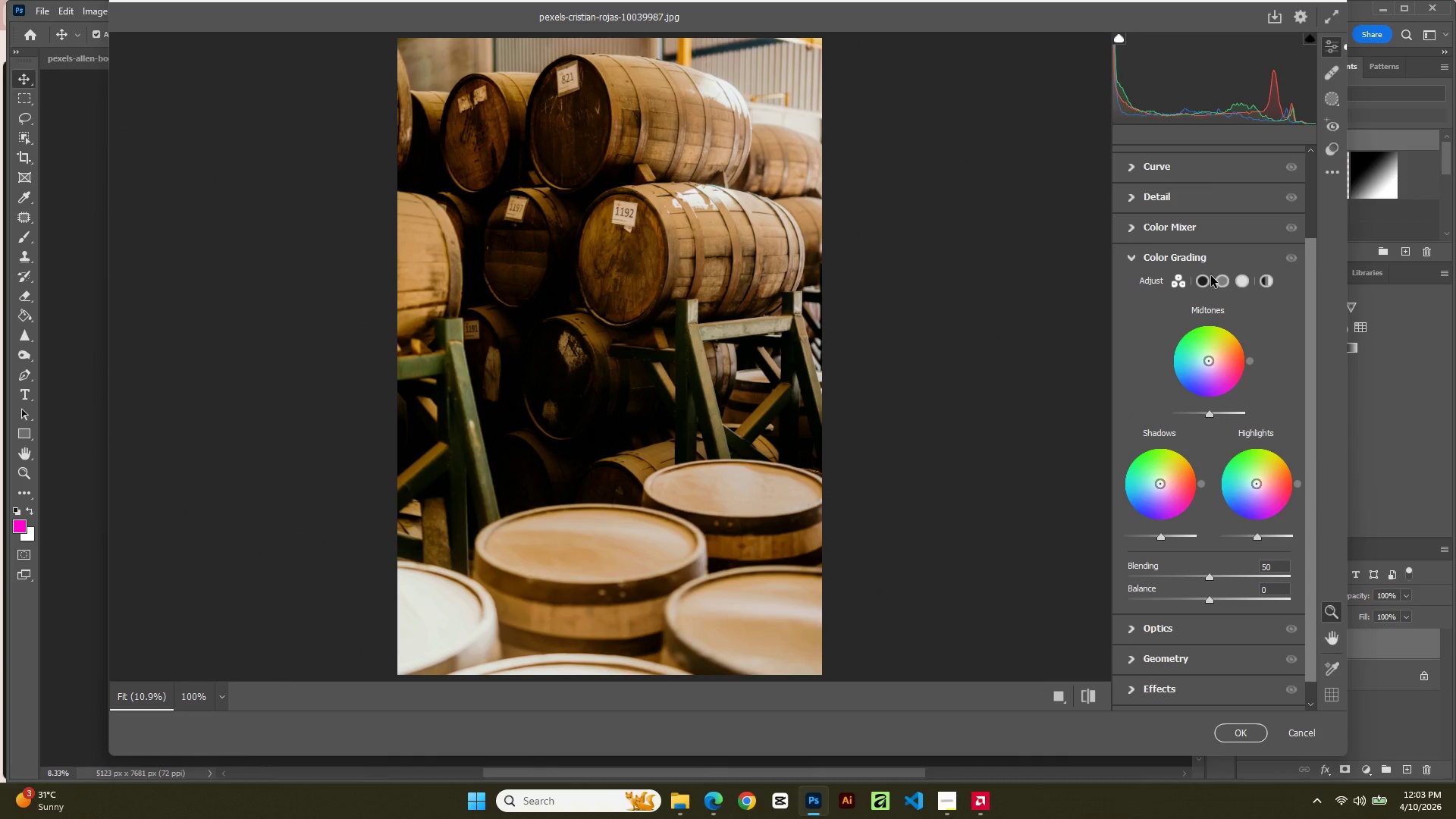 
left_click([1210, 278])
 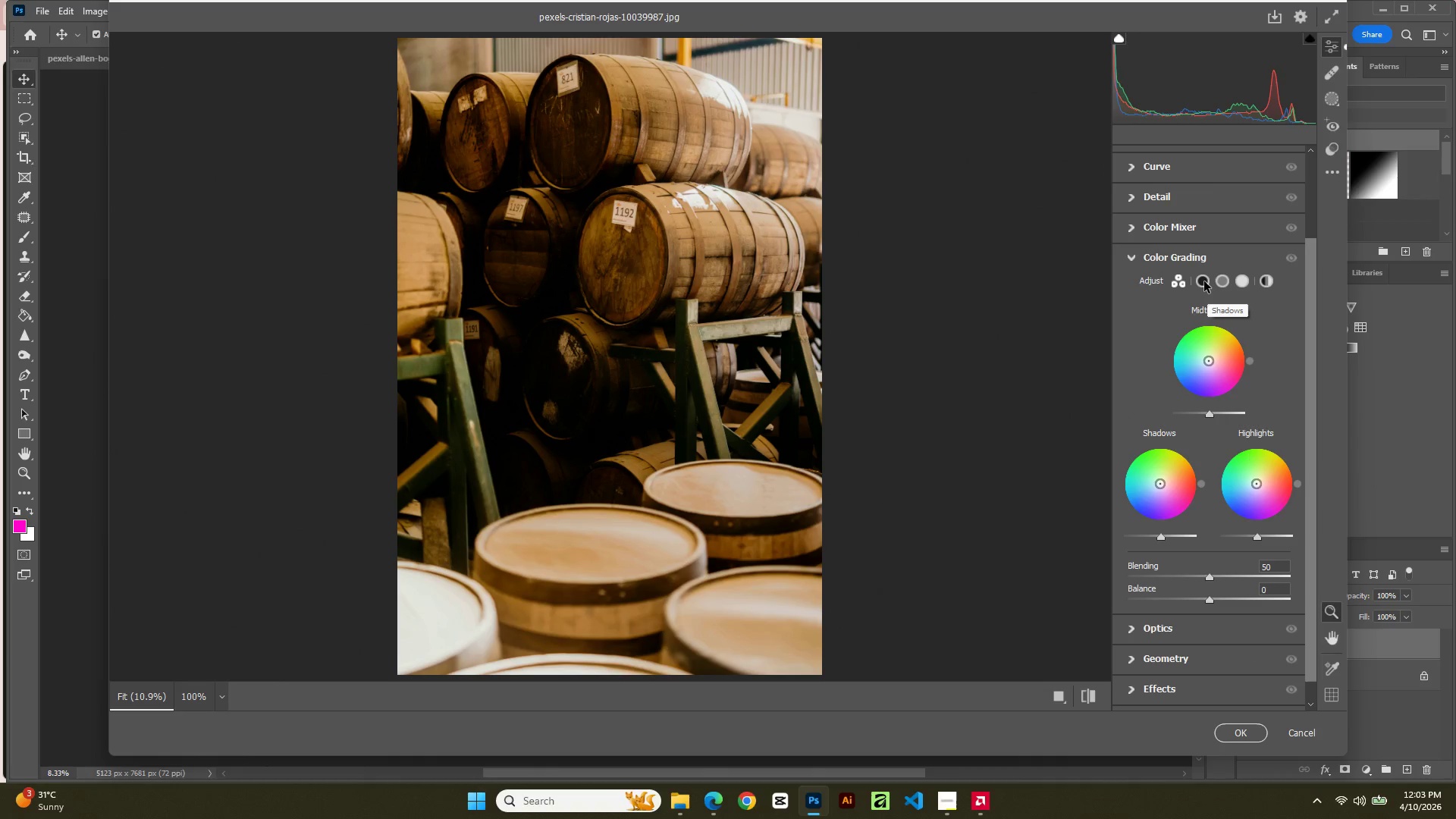 
left_click([1203, 282])
 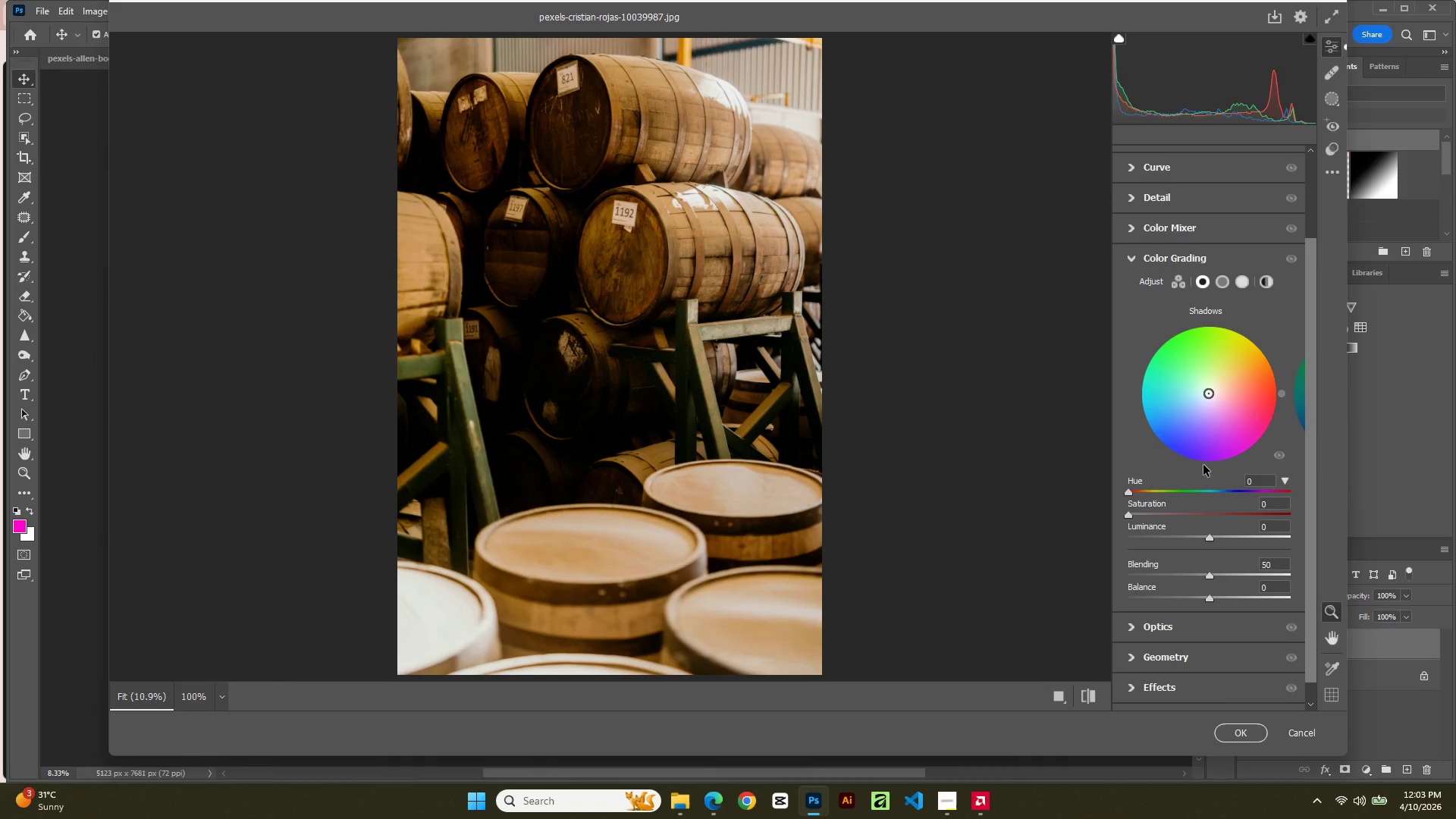 
left_click_drag(start_coordinate=[1131, 492], to_coordinate=[1232, 510])
 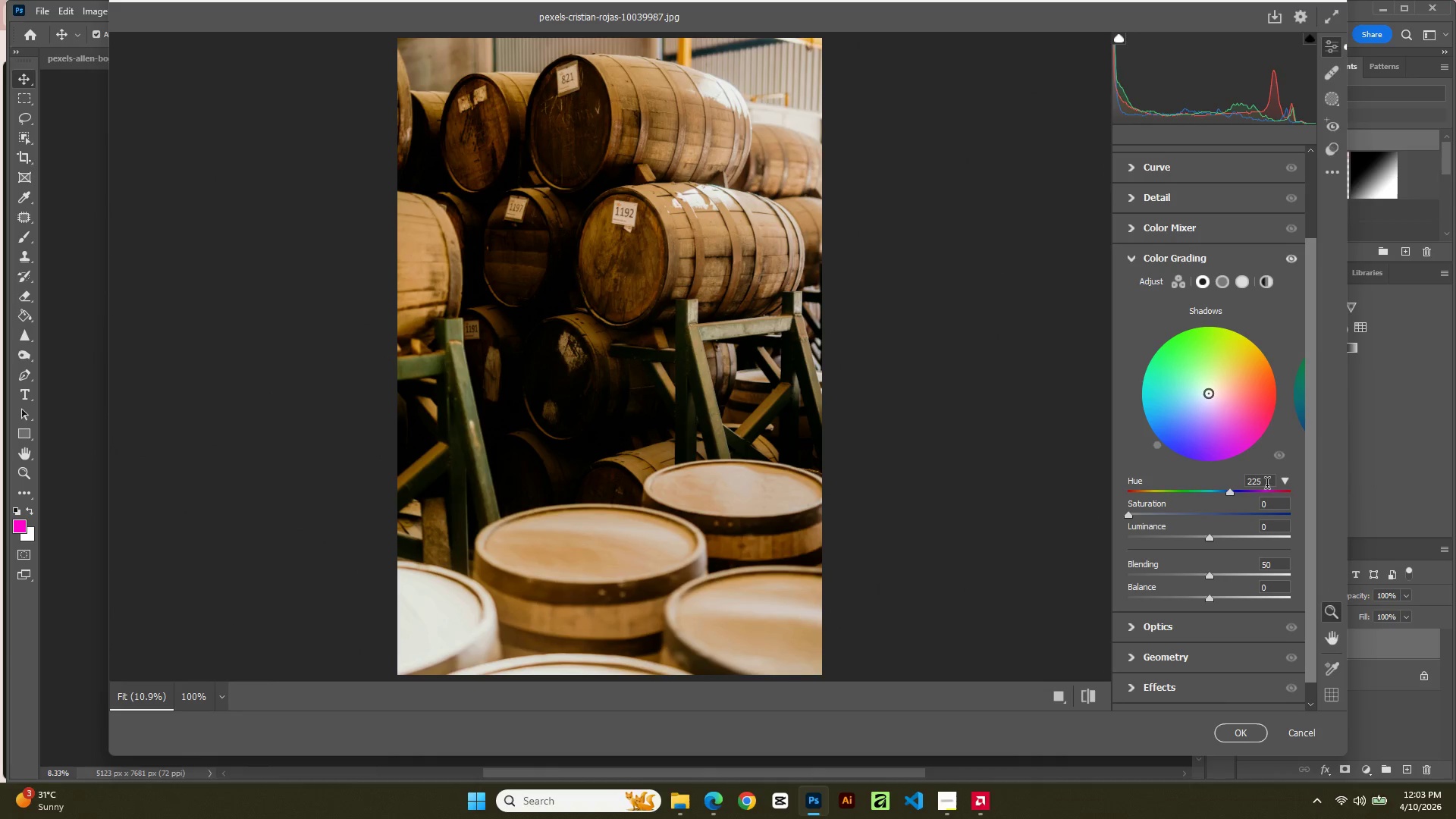 
left_click([1267, 485])
 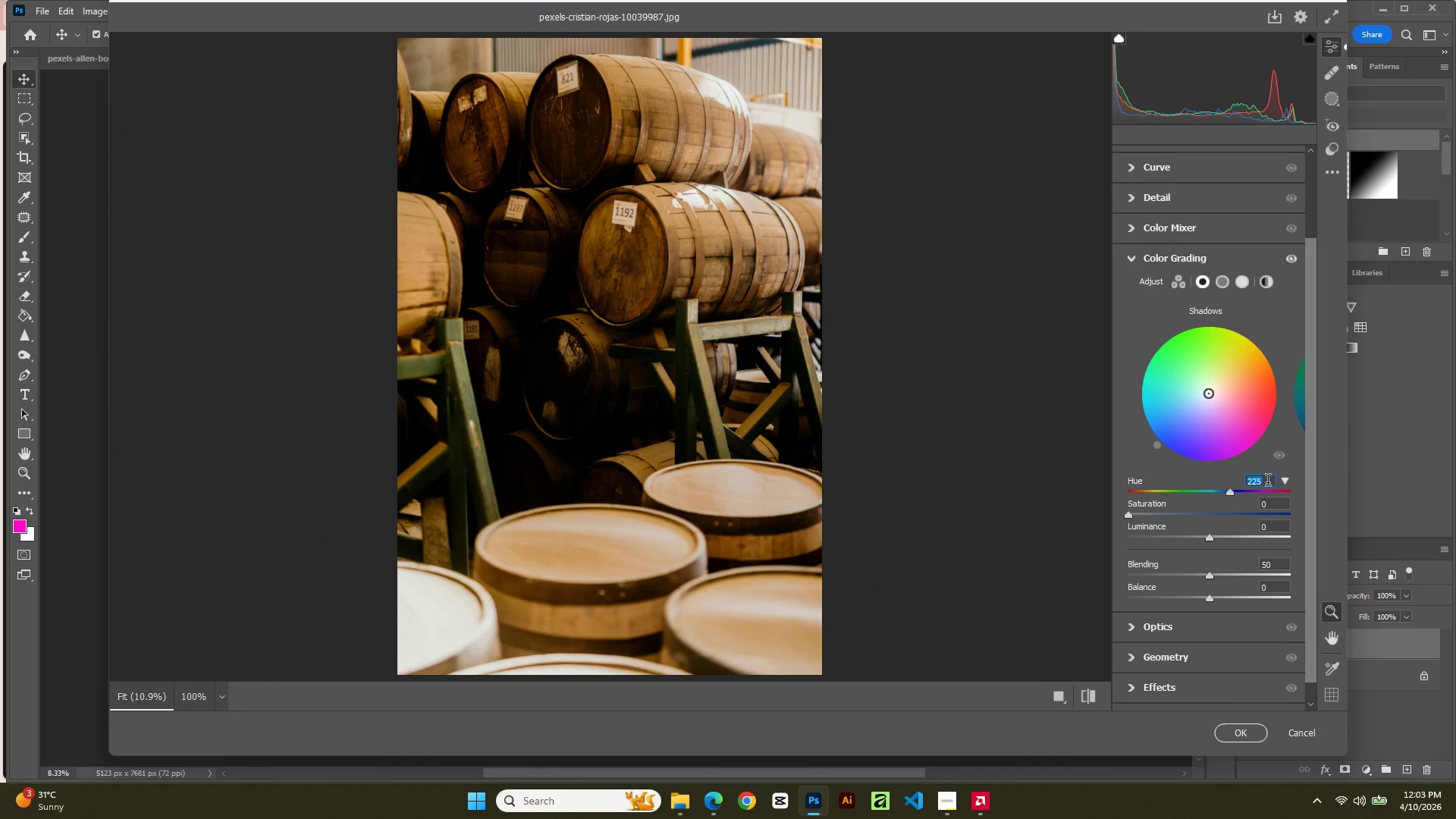 
key(Numpad2)
 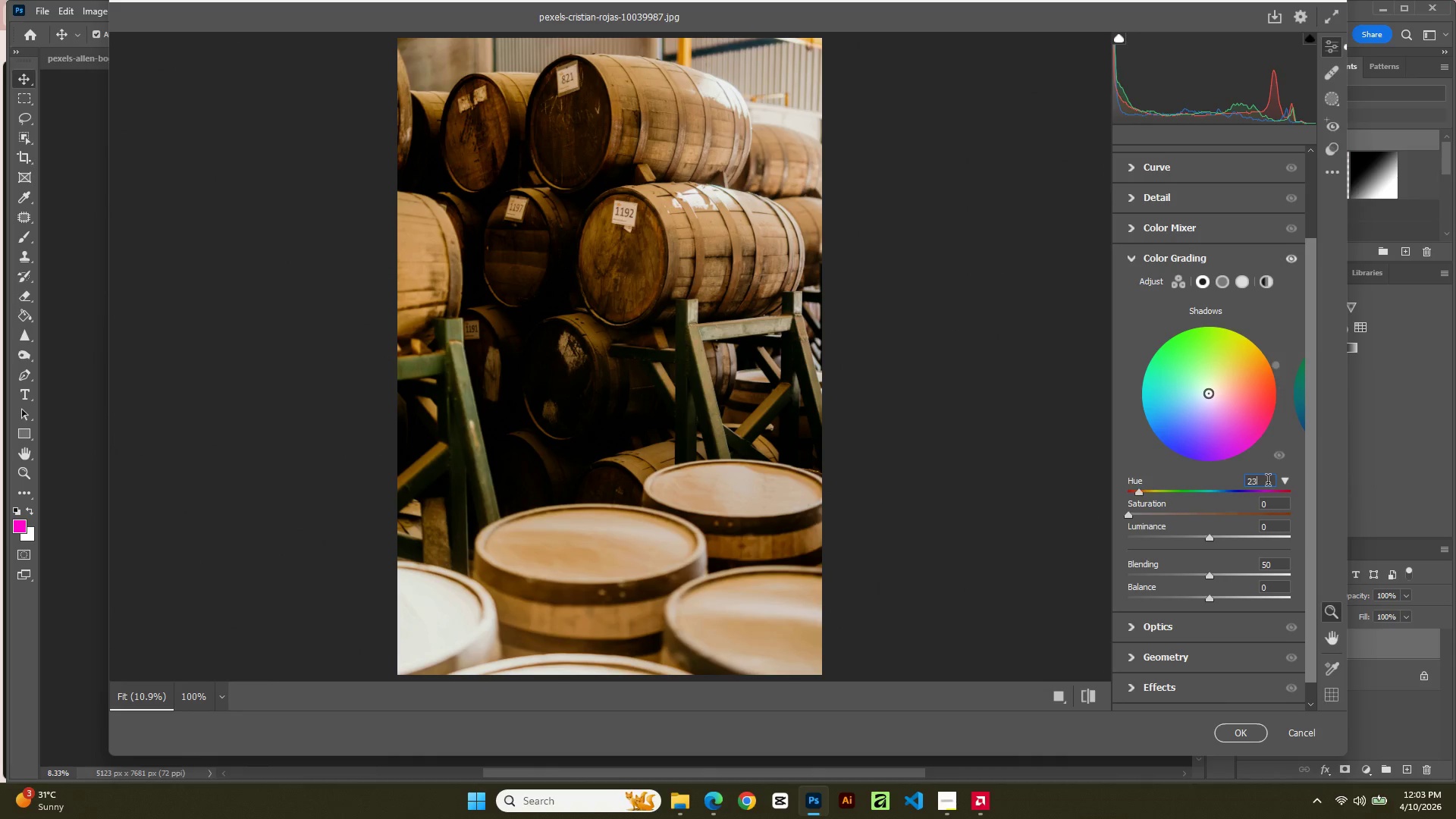 
key(Numpad3)
 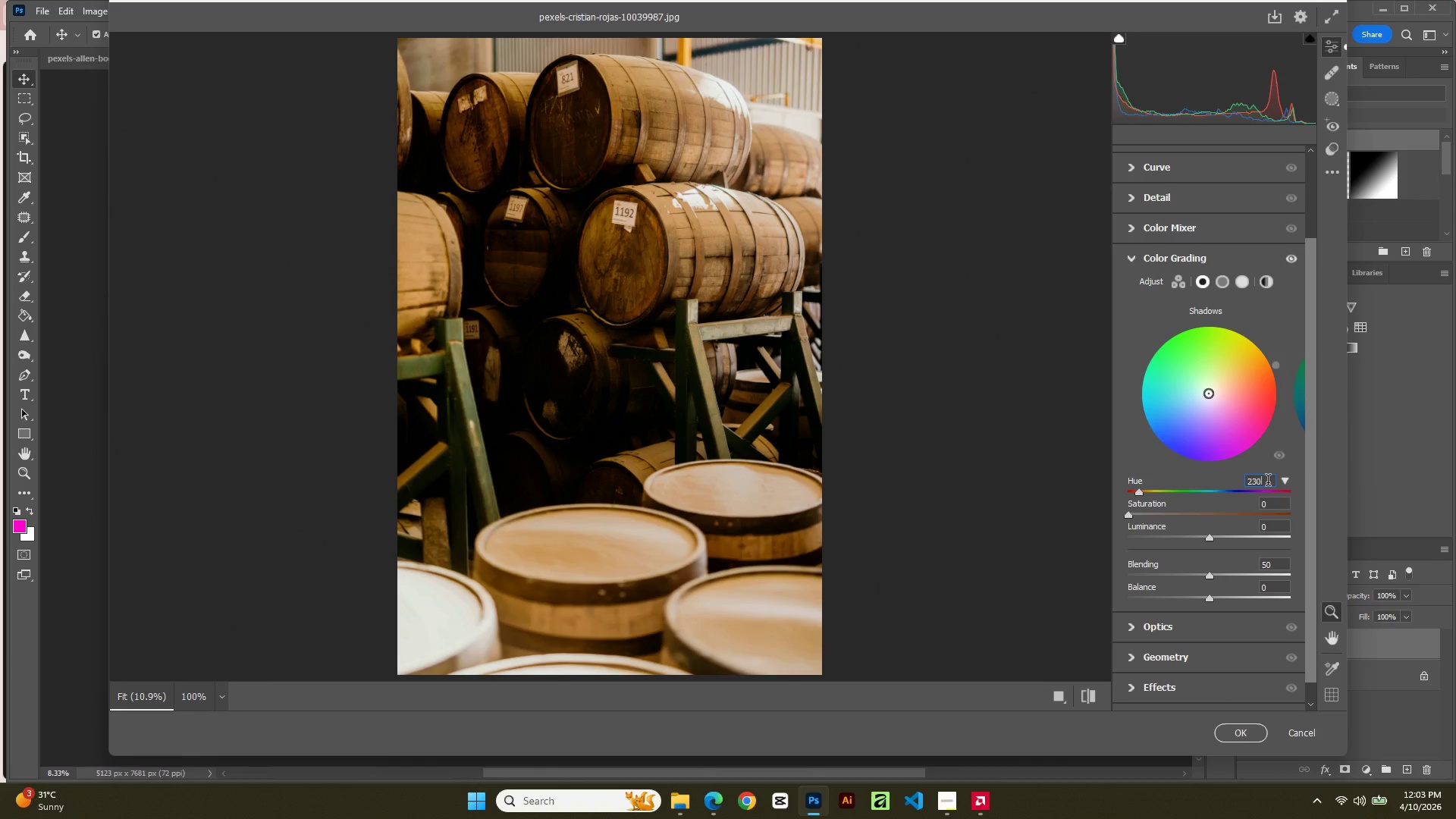 
key(Numpad0)
 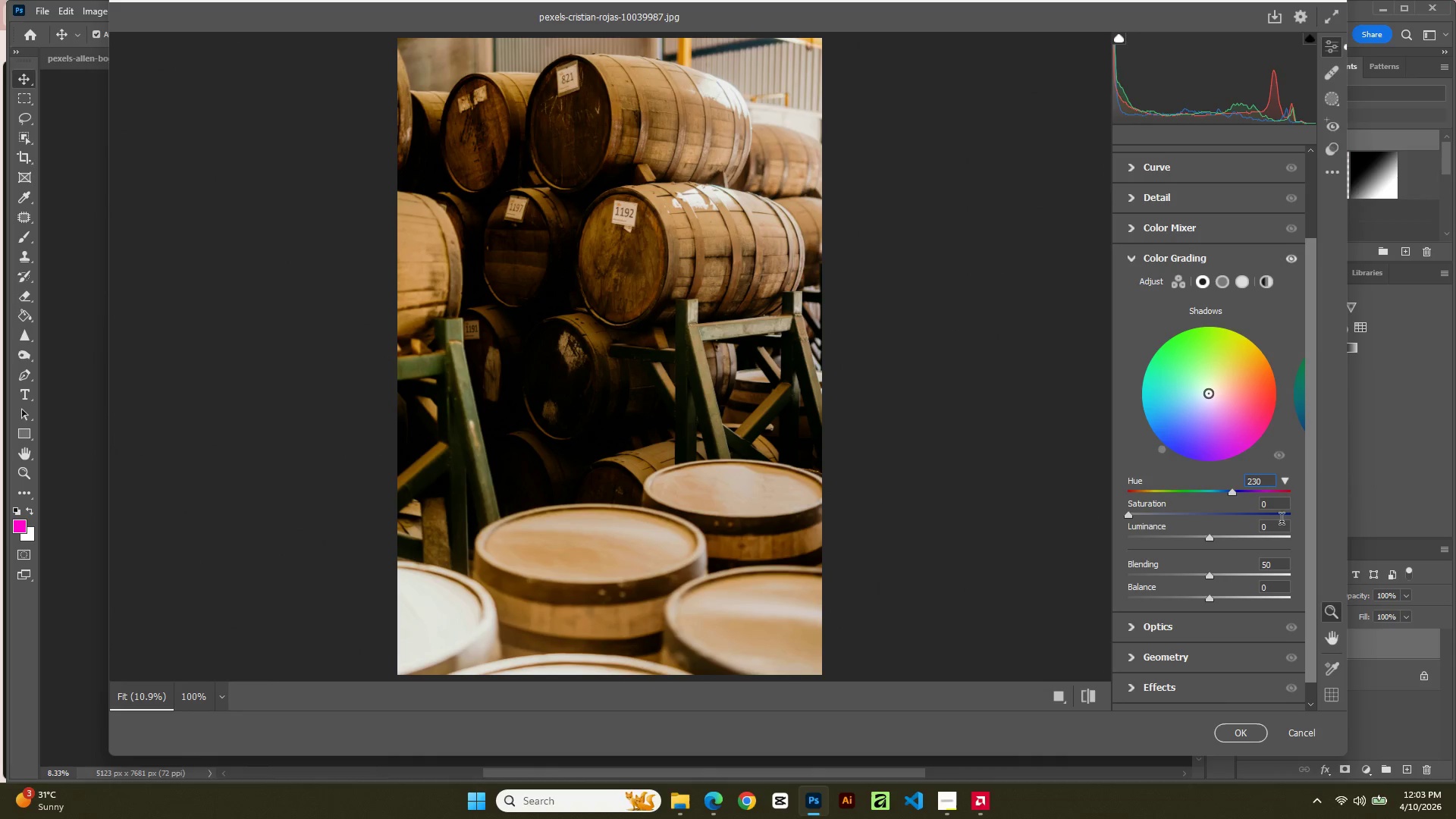 
double_click([1276, 508])
 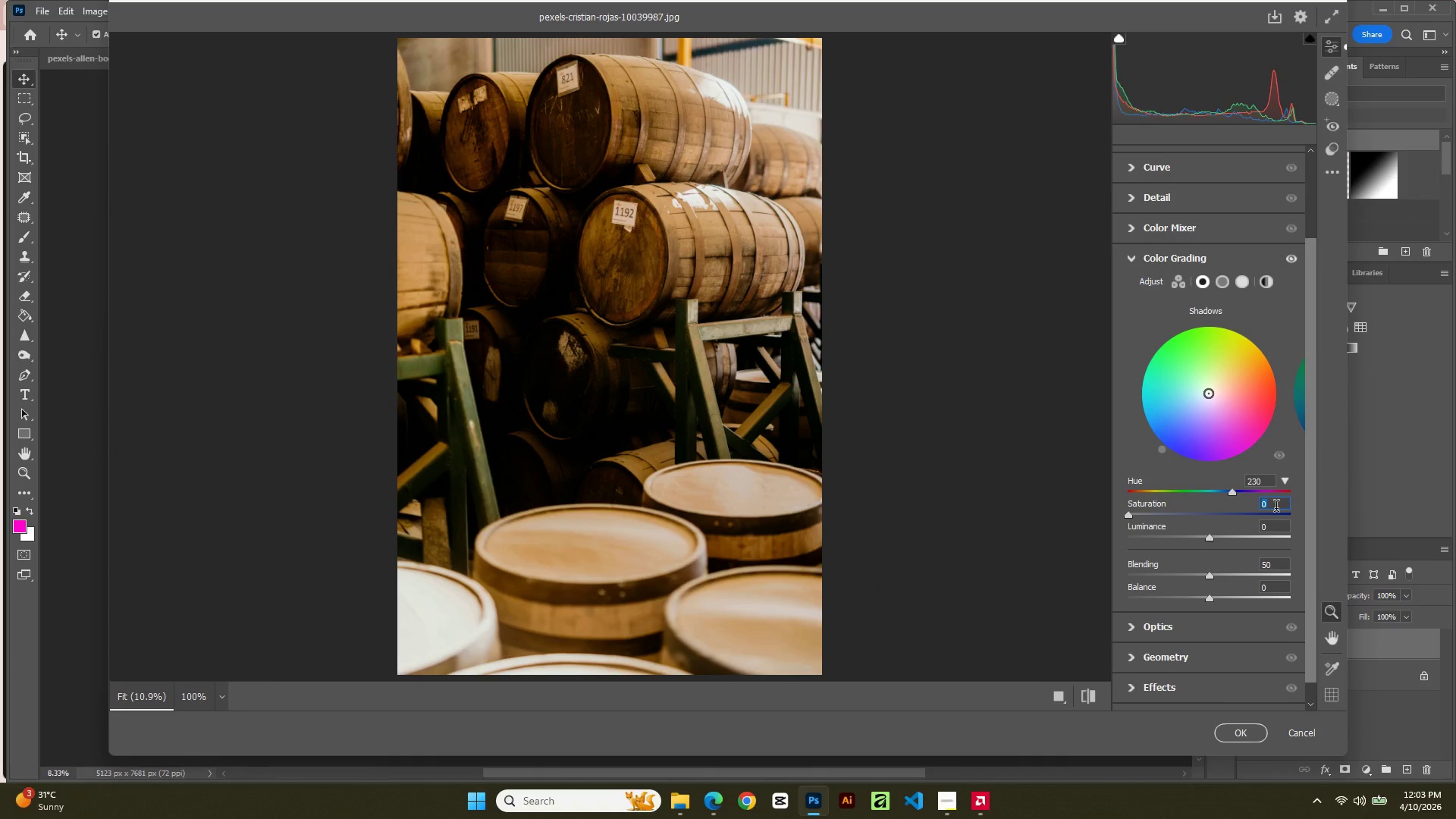 
key(Numpad3)
 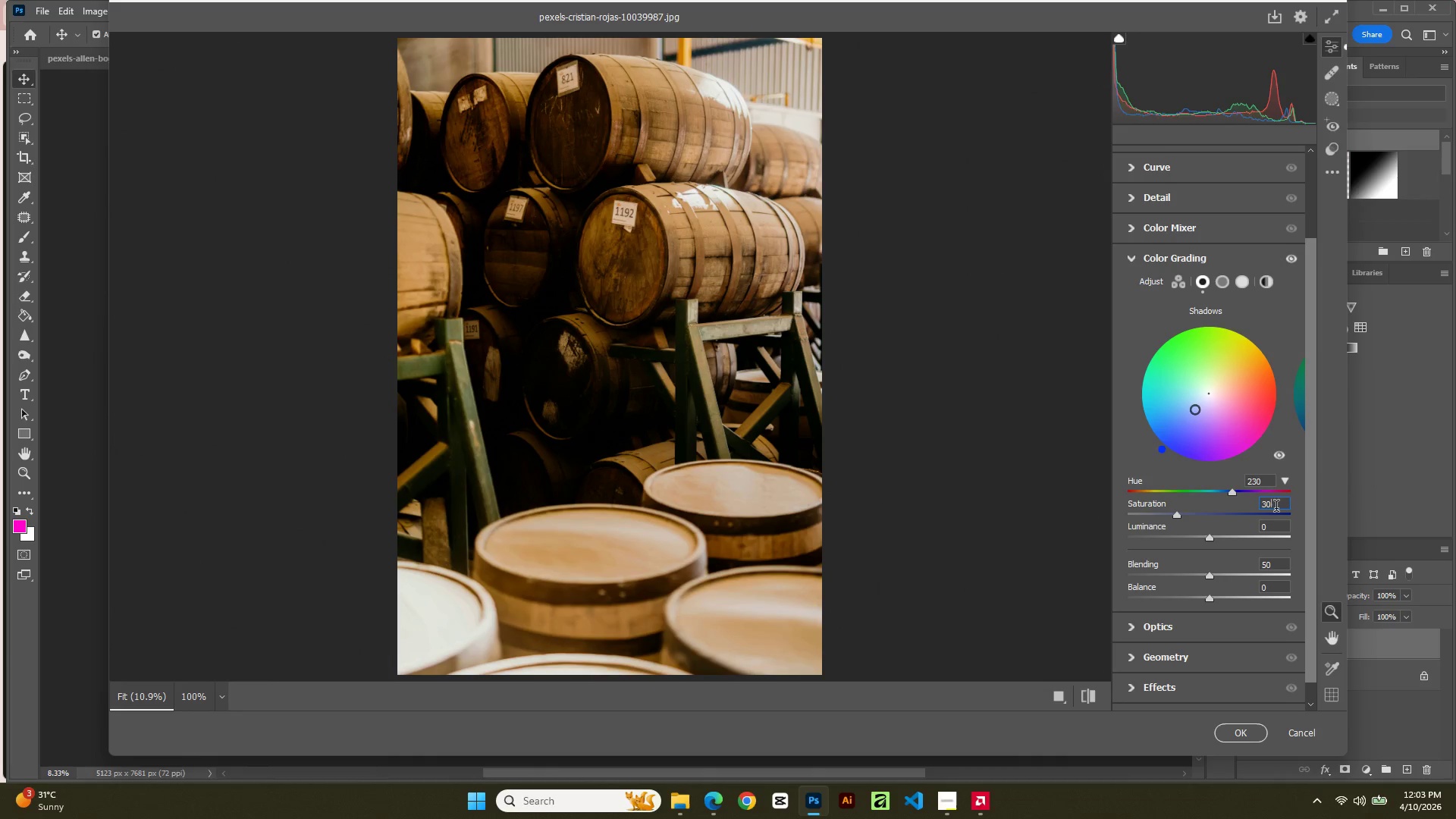 
key(Numpad0)
 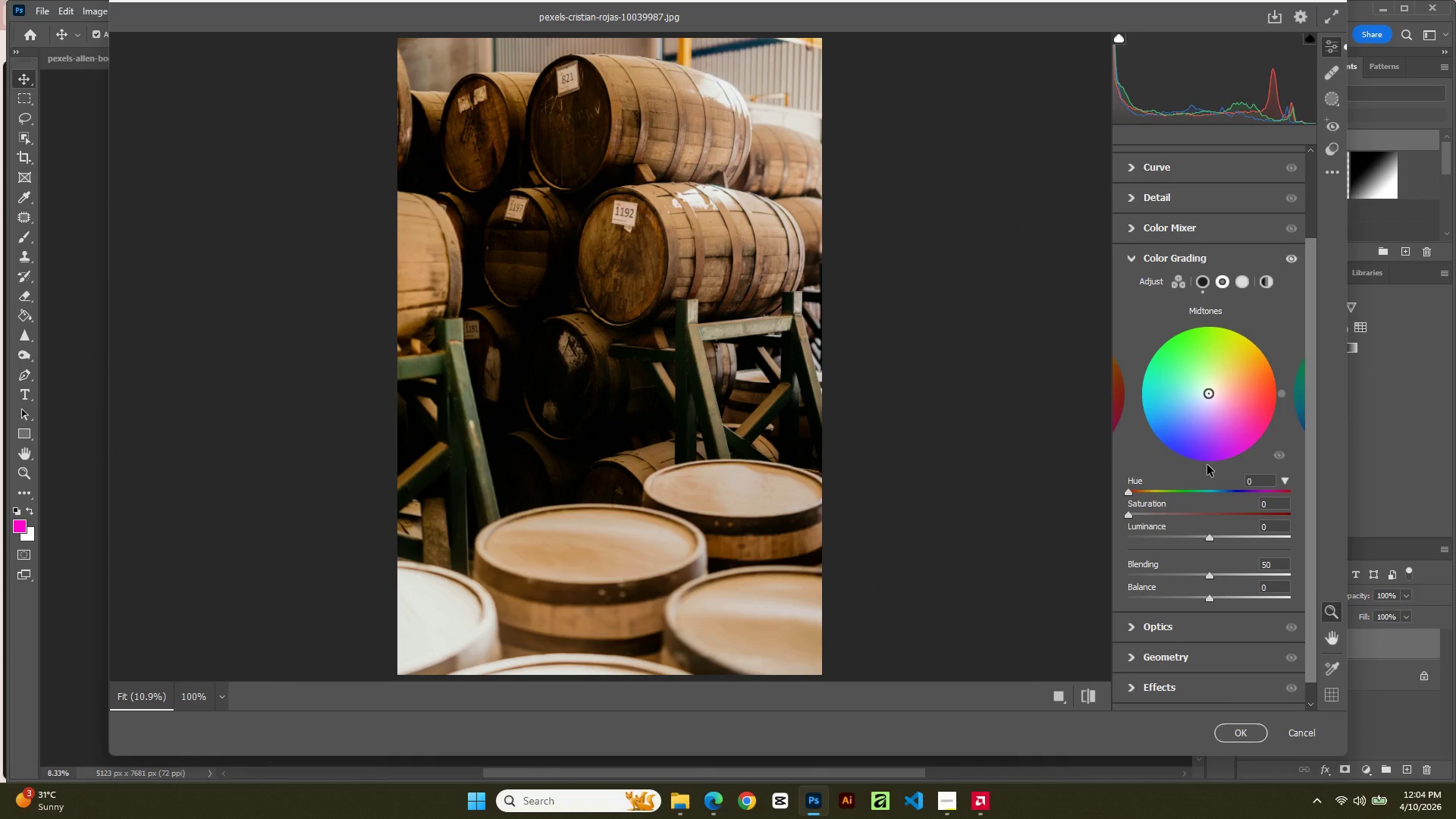 
wait(11.8)
 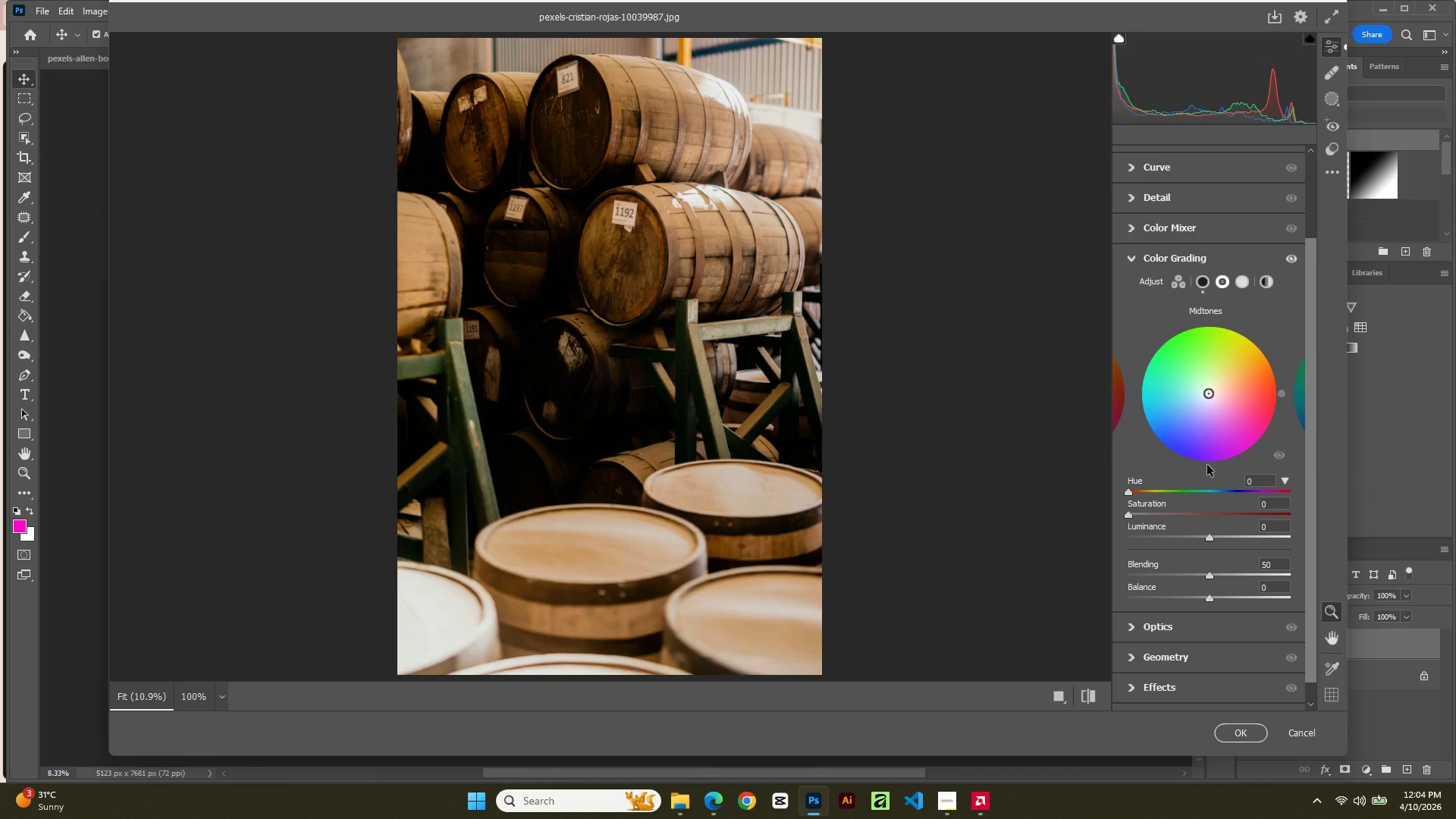 
left_click_drag(start_coordinate=[1132, 494], to_coordinate=[1262, 523])
 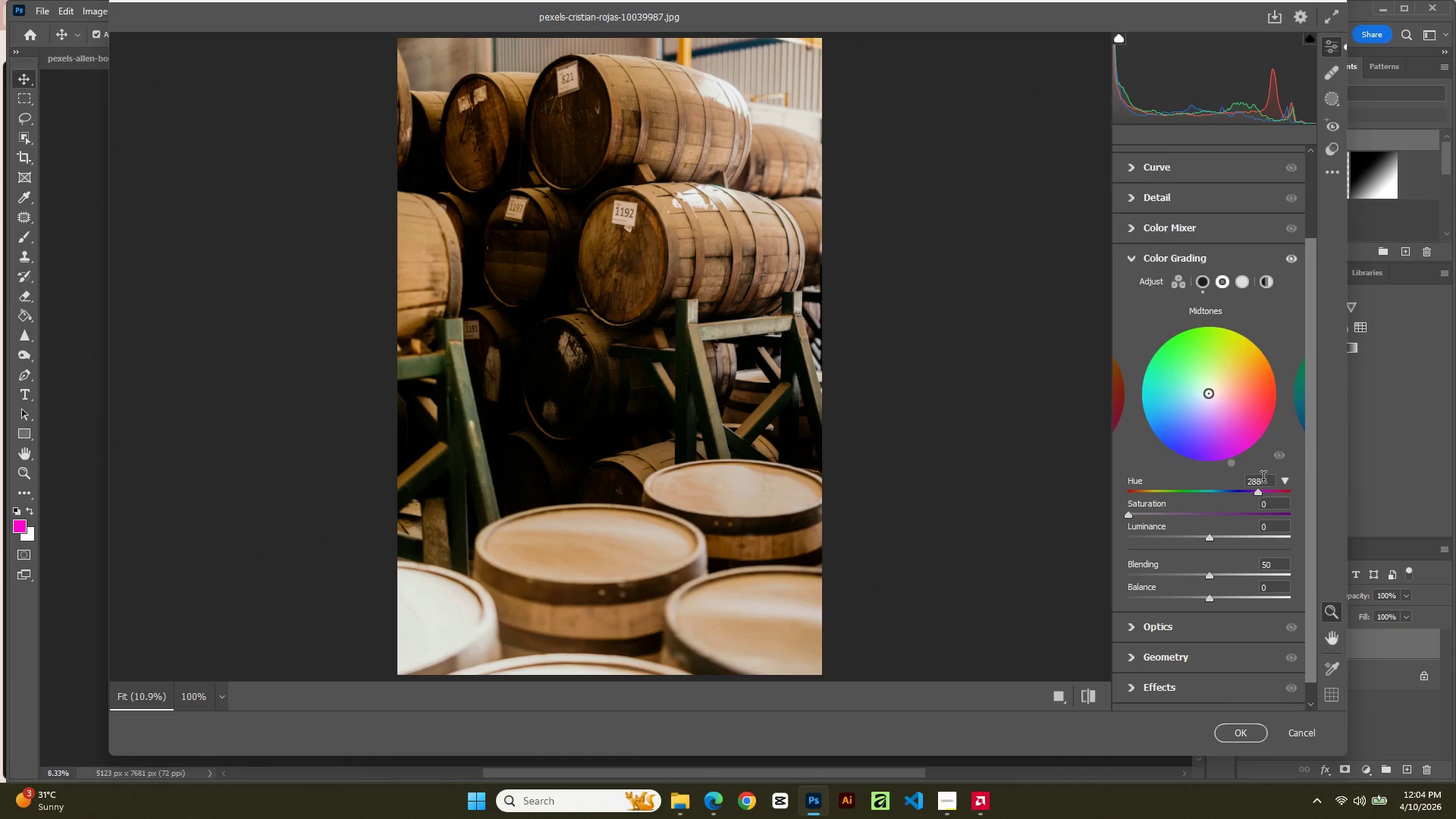 
left_click([1263, 479])
 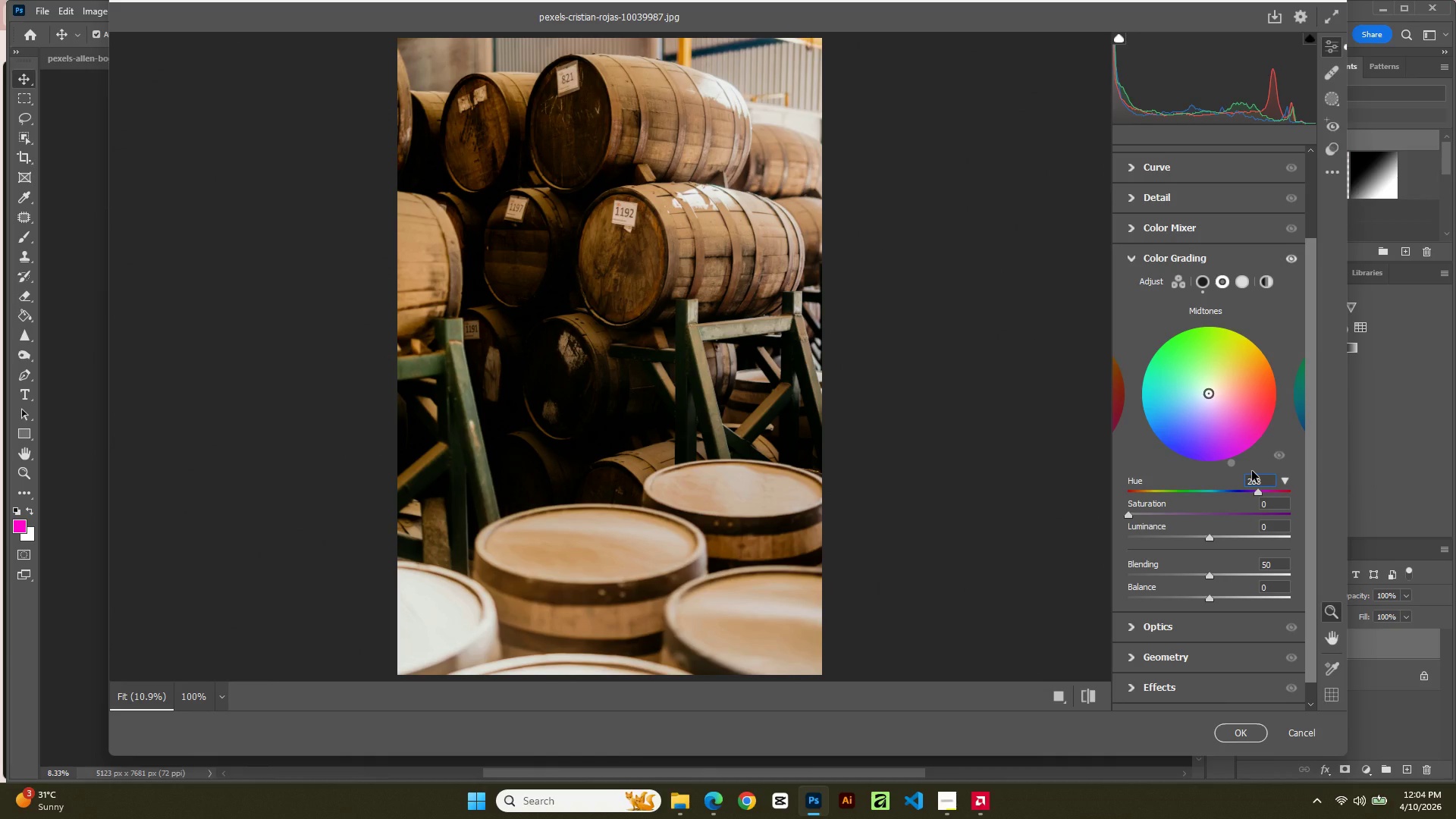 
key(Numpad2)
 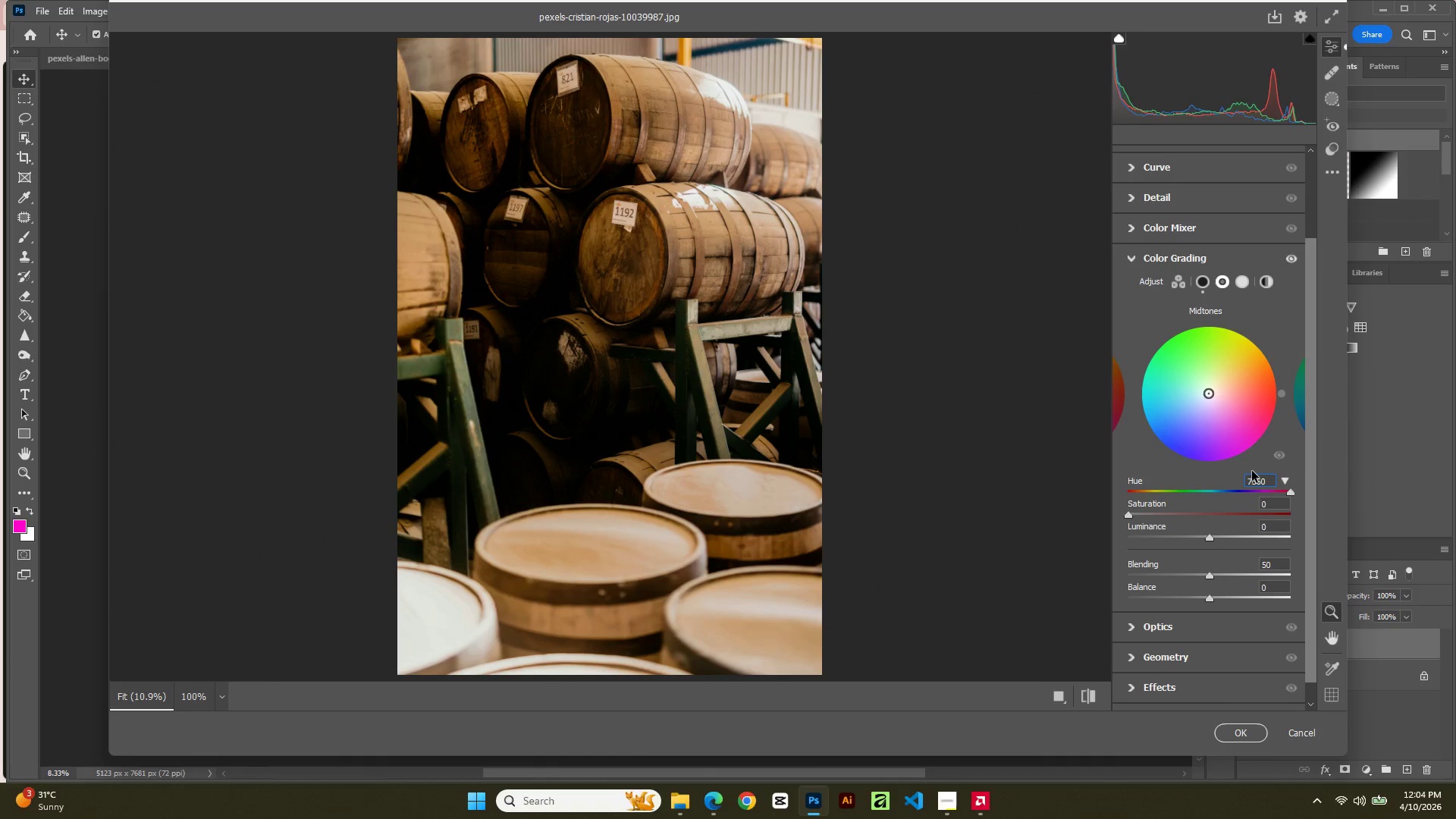 
key(Numpad7)
 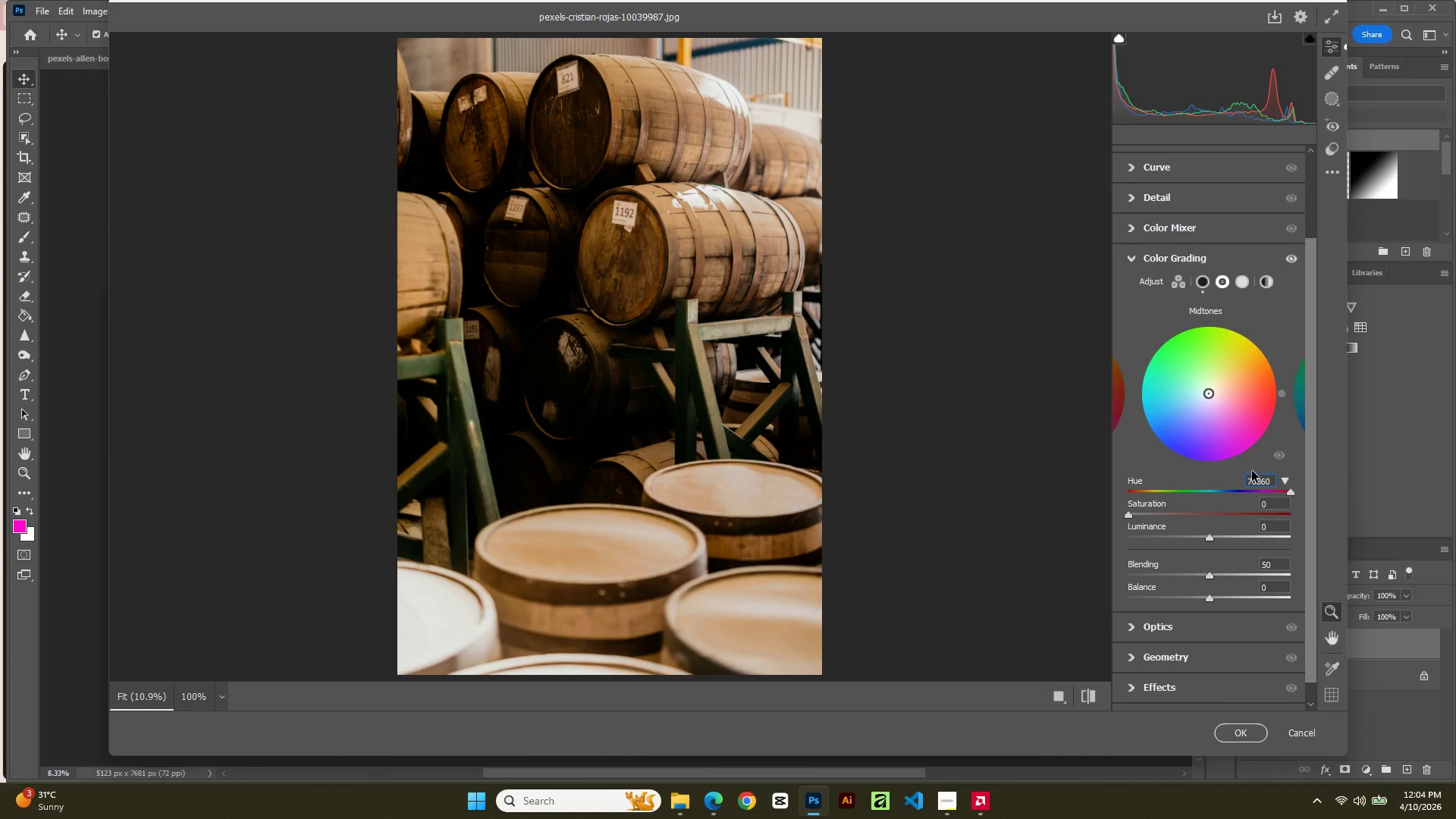 
key(Numpad0)
 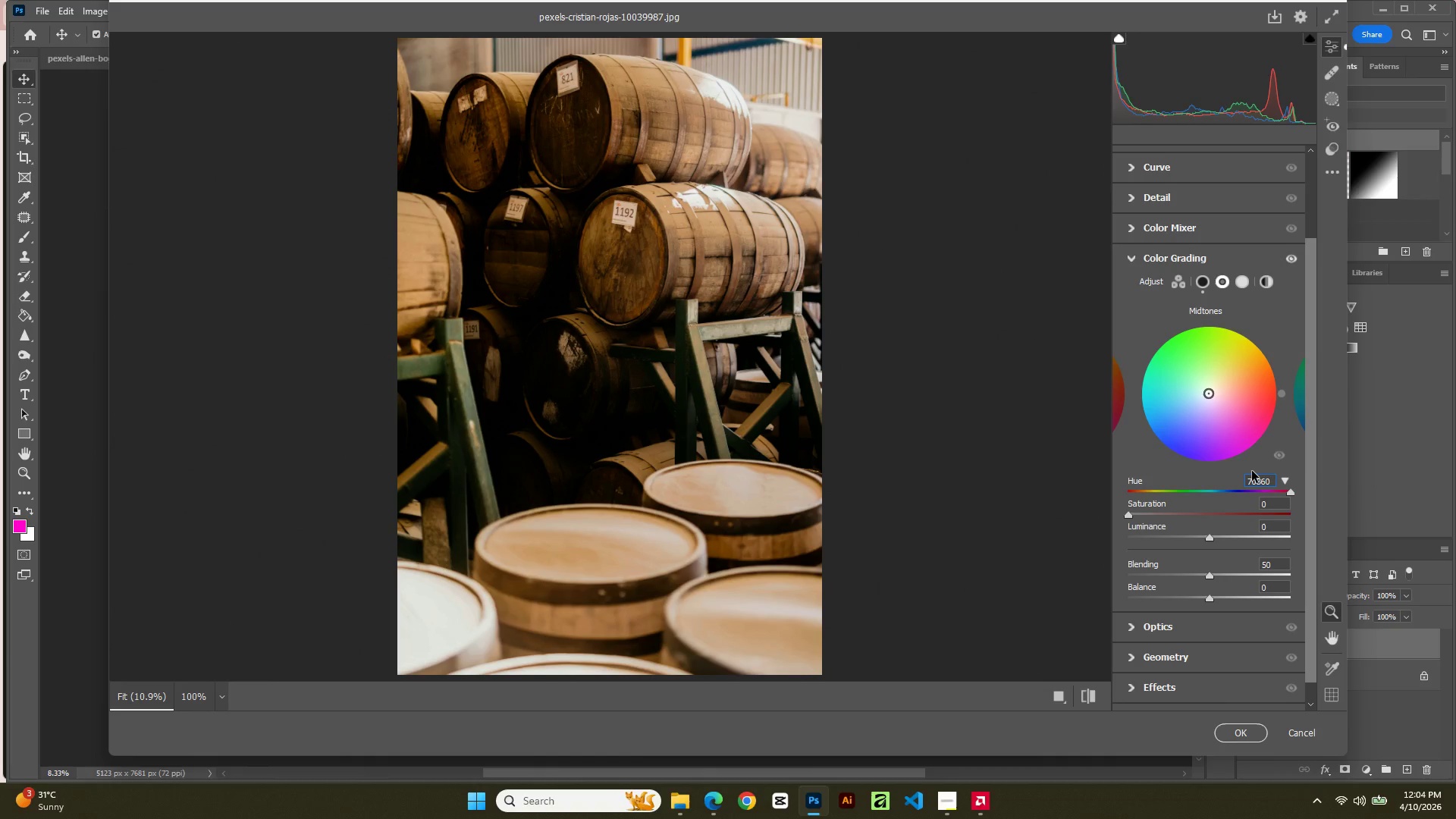 
key(Backspace)
 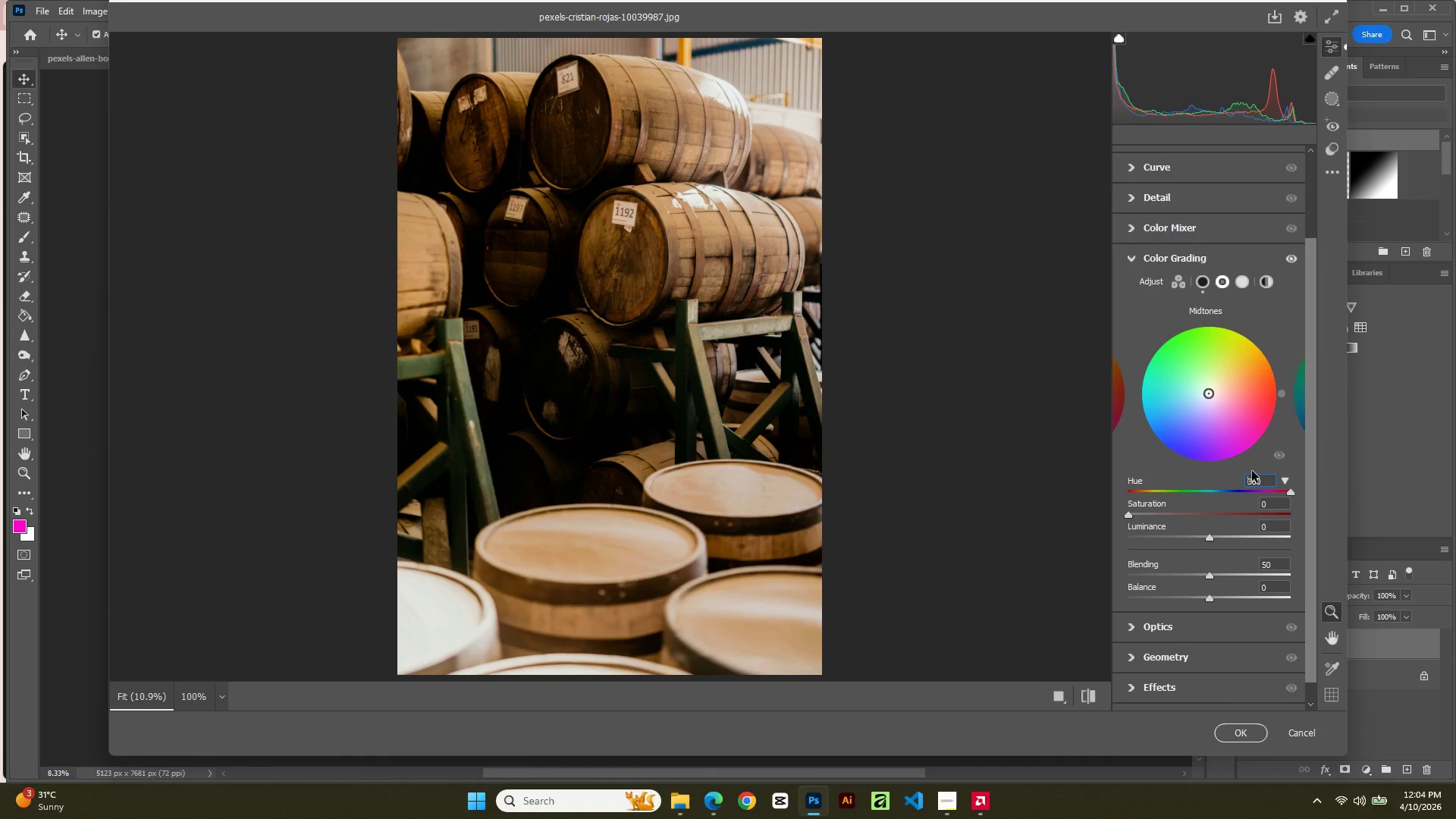 
key(Backspace)
 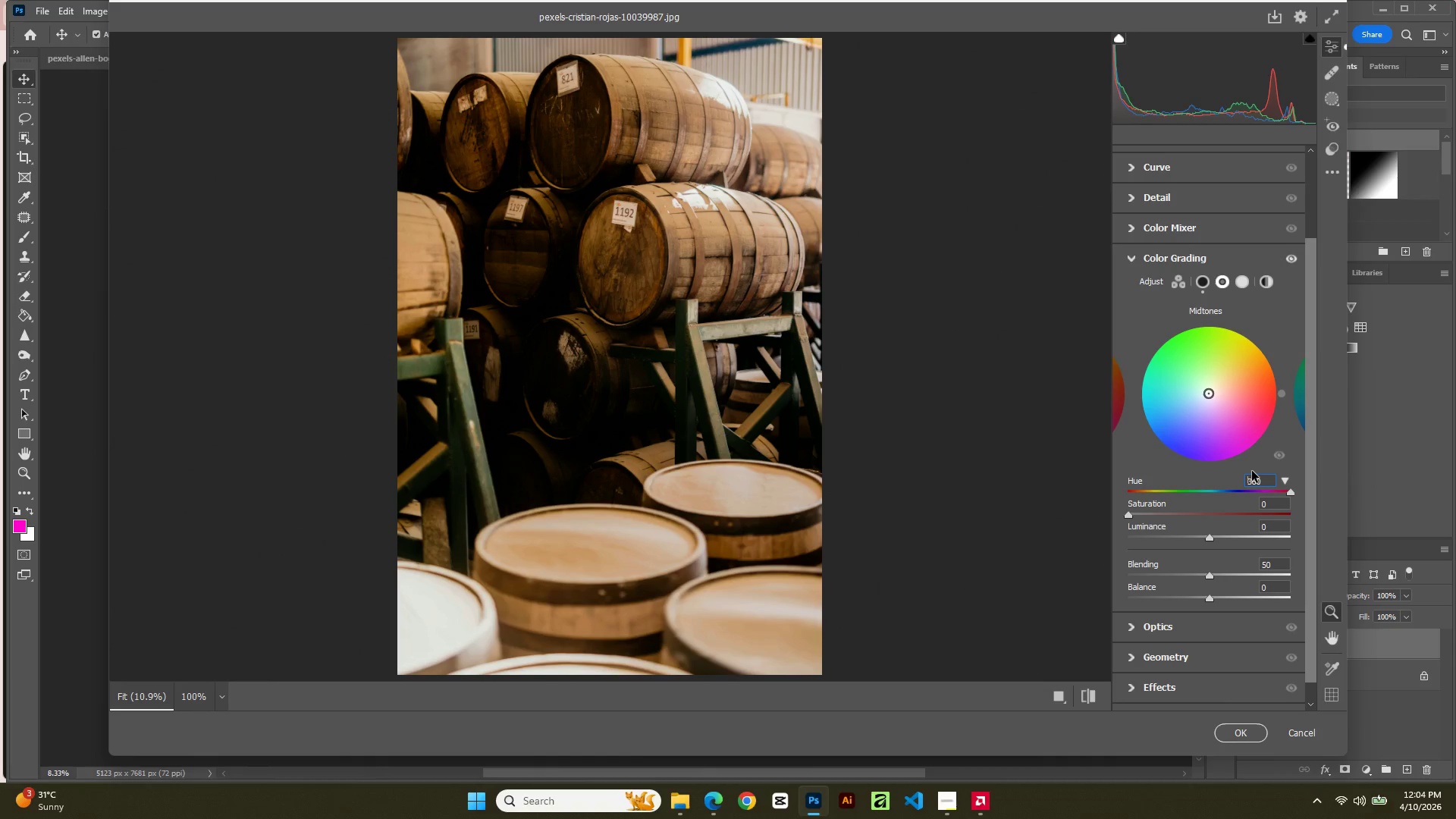 
key(Backspace)
 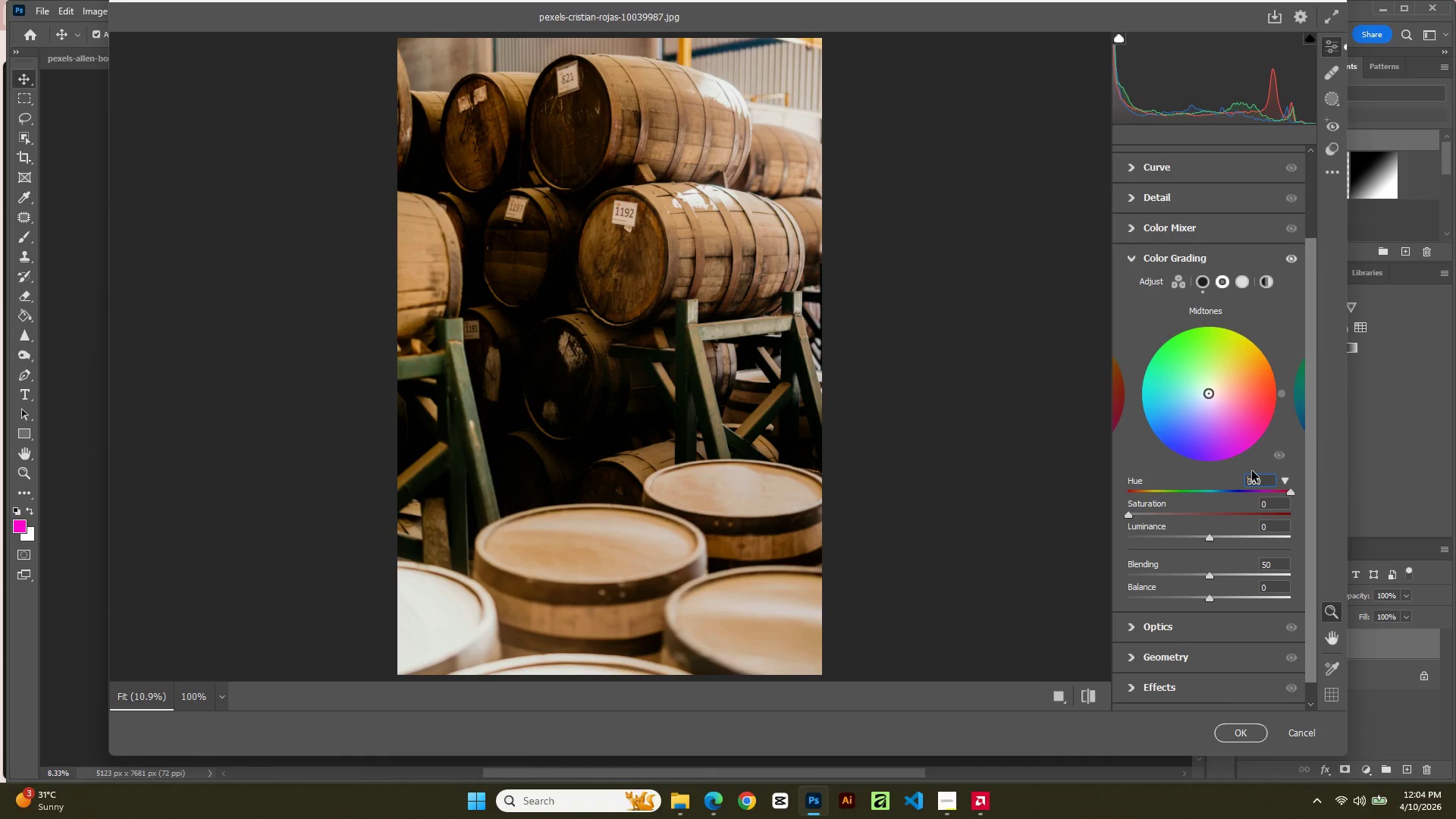 
key(Backspace)
 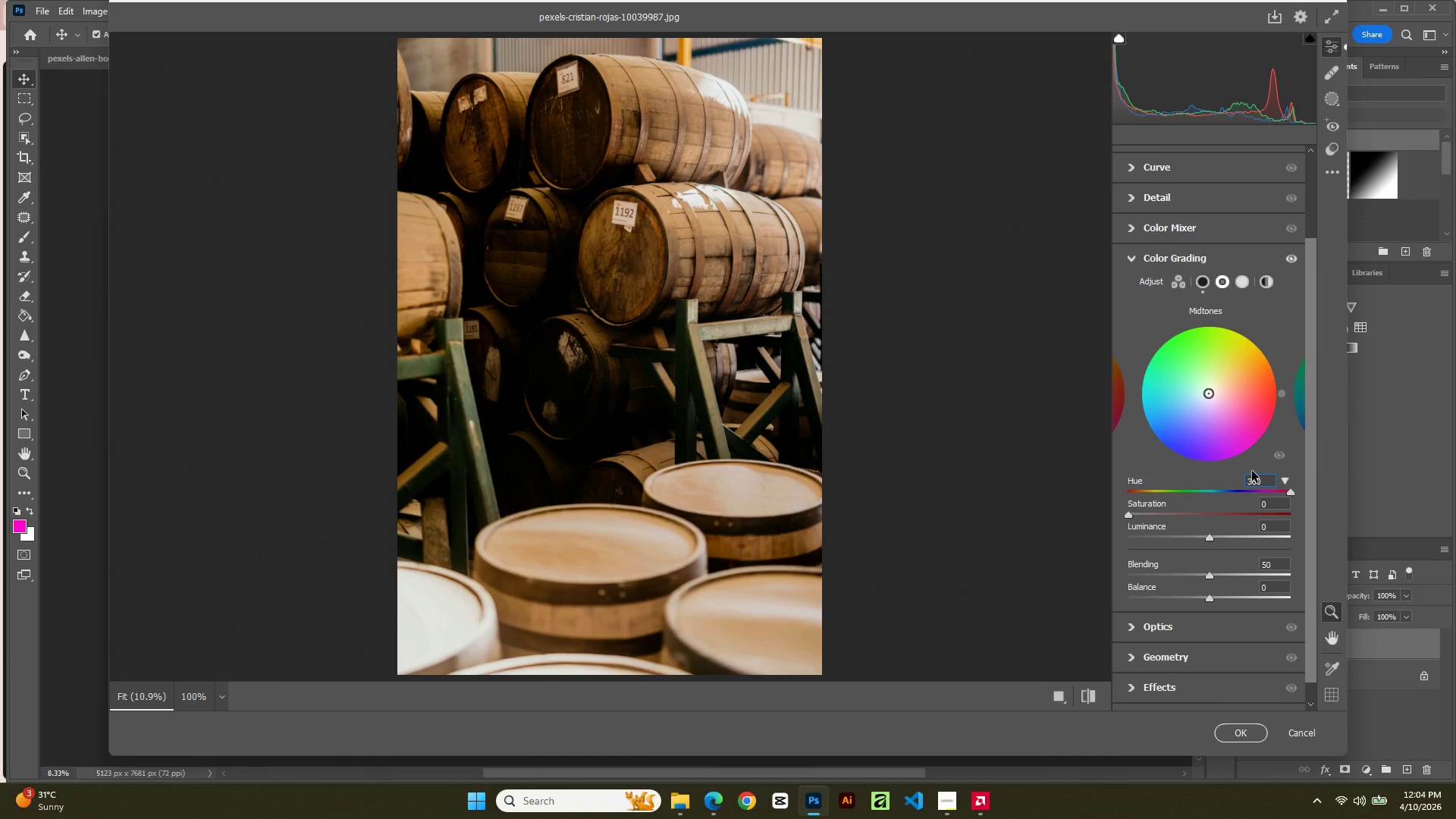 
key(Backspace)
 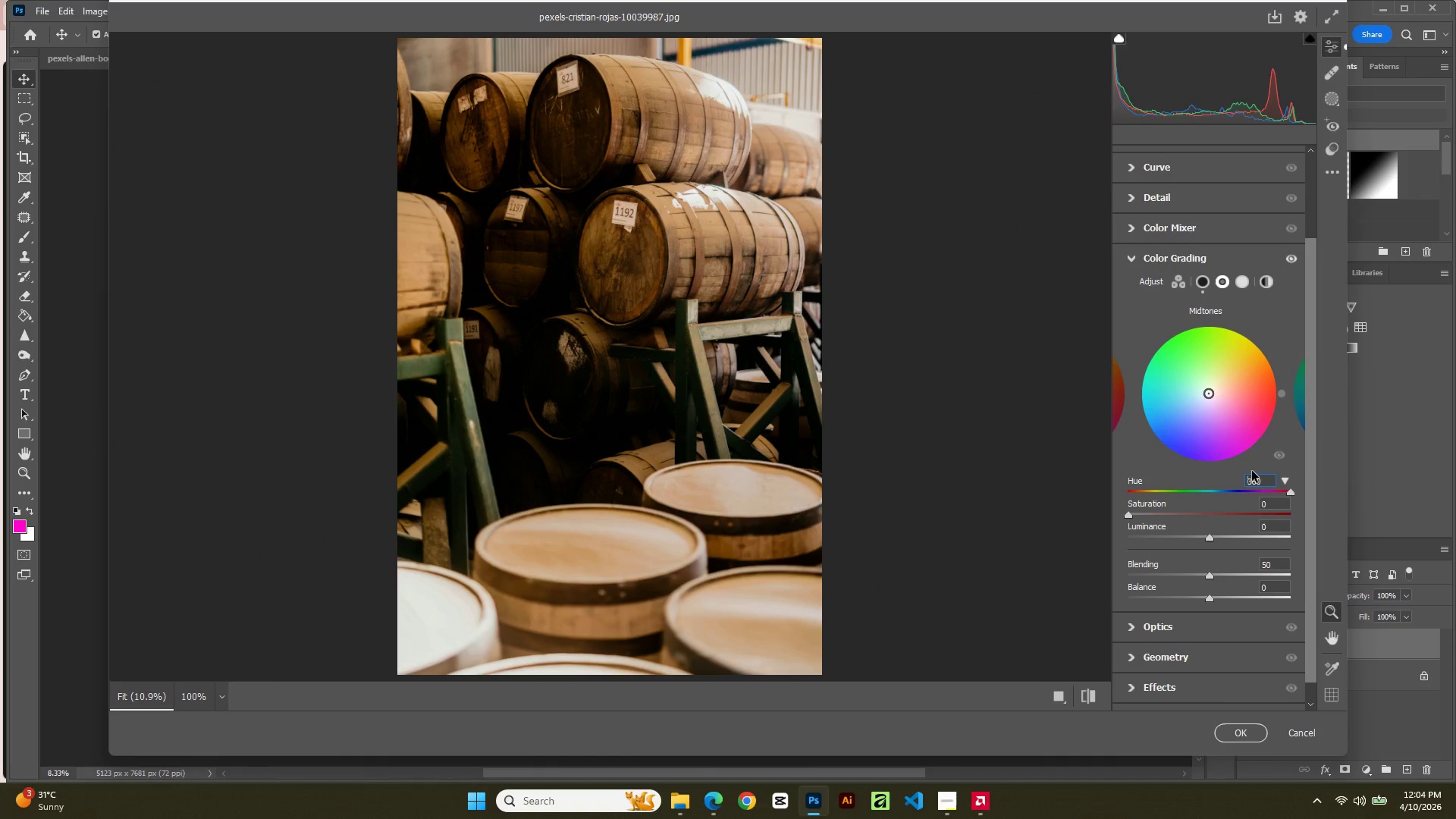 
key(ArrowRight)
 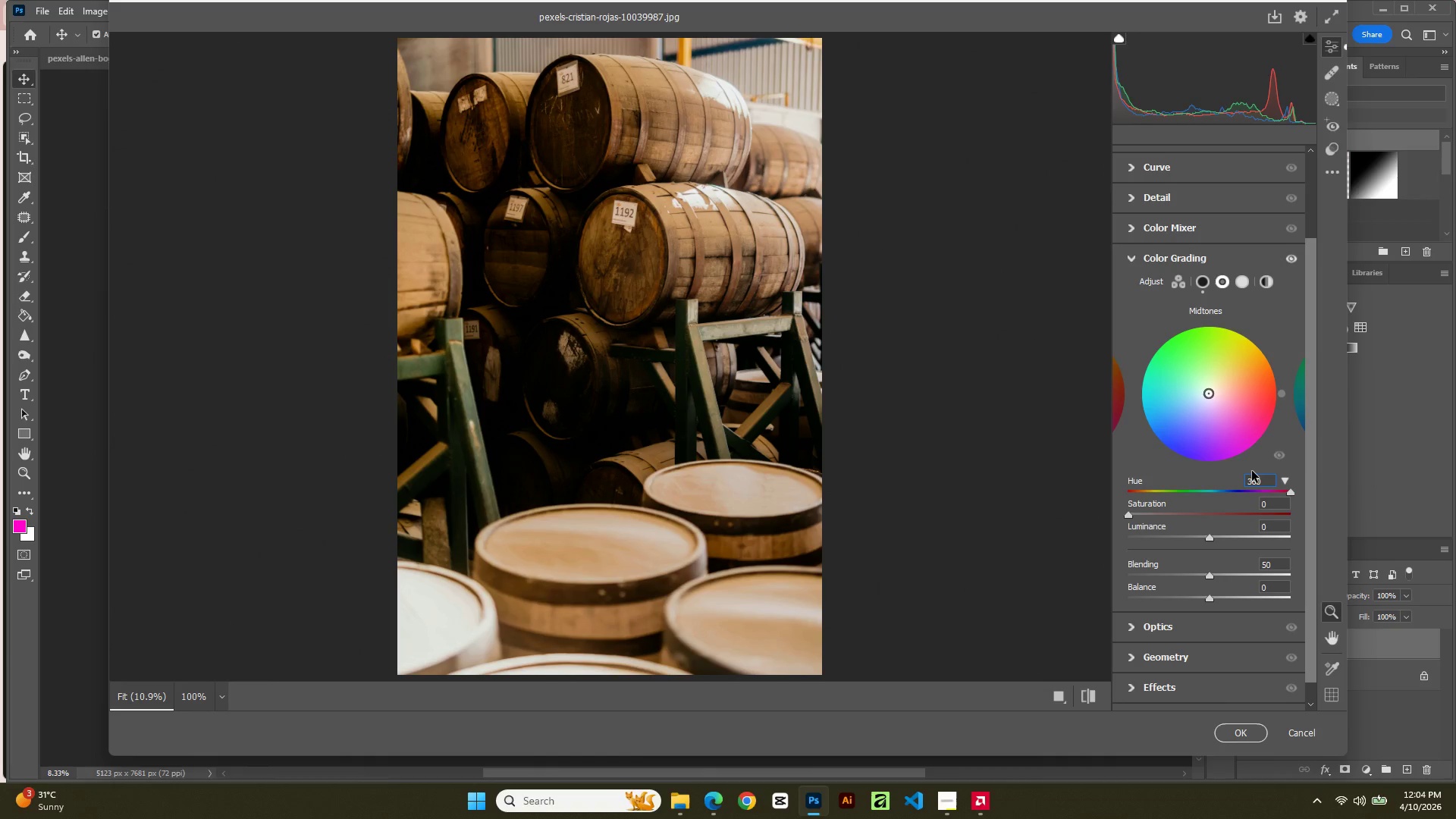 
key(ArrowRight)
 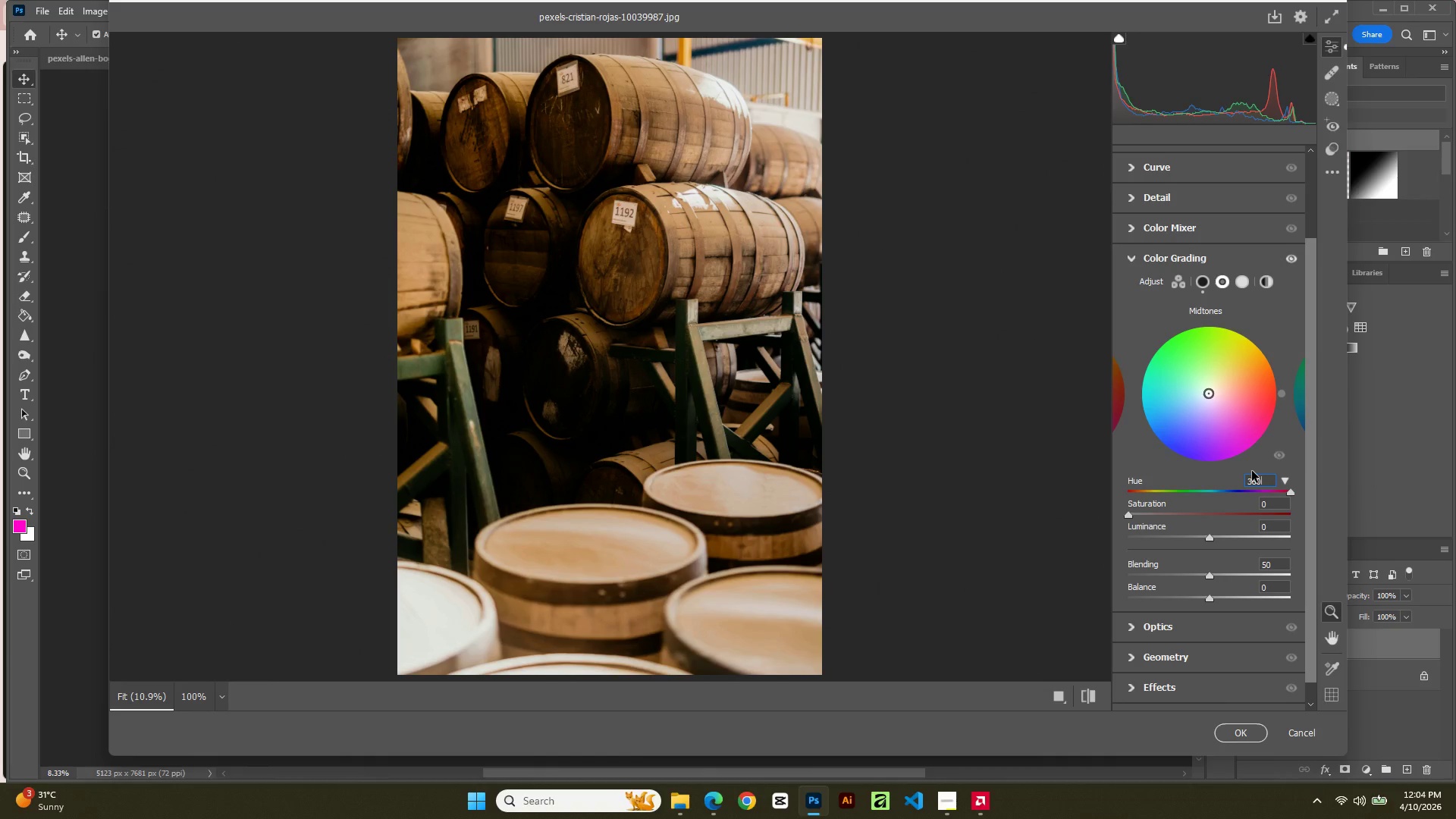 
key(ArrowRight)
 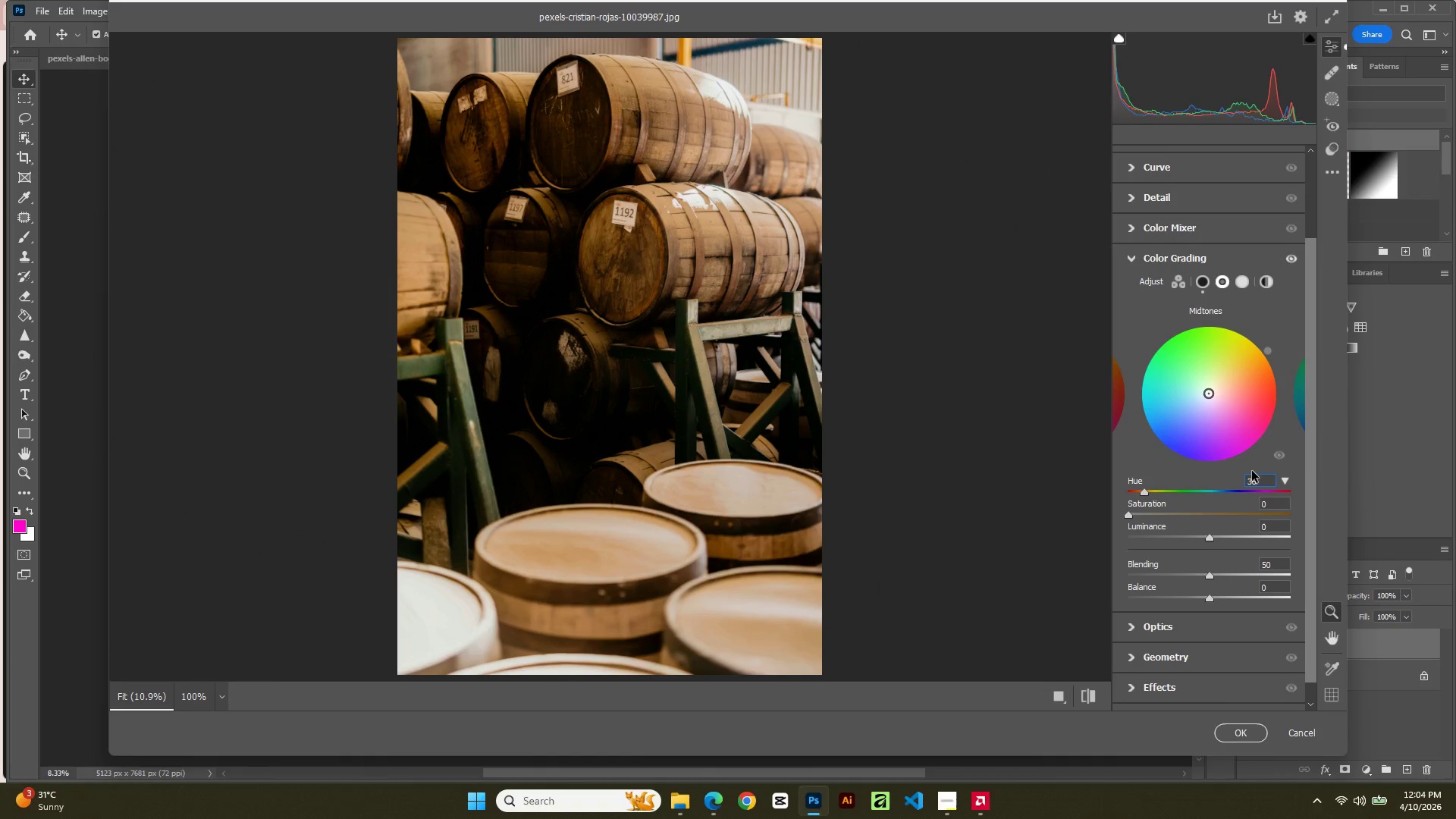 
key(Backspace)
 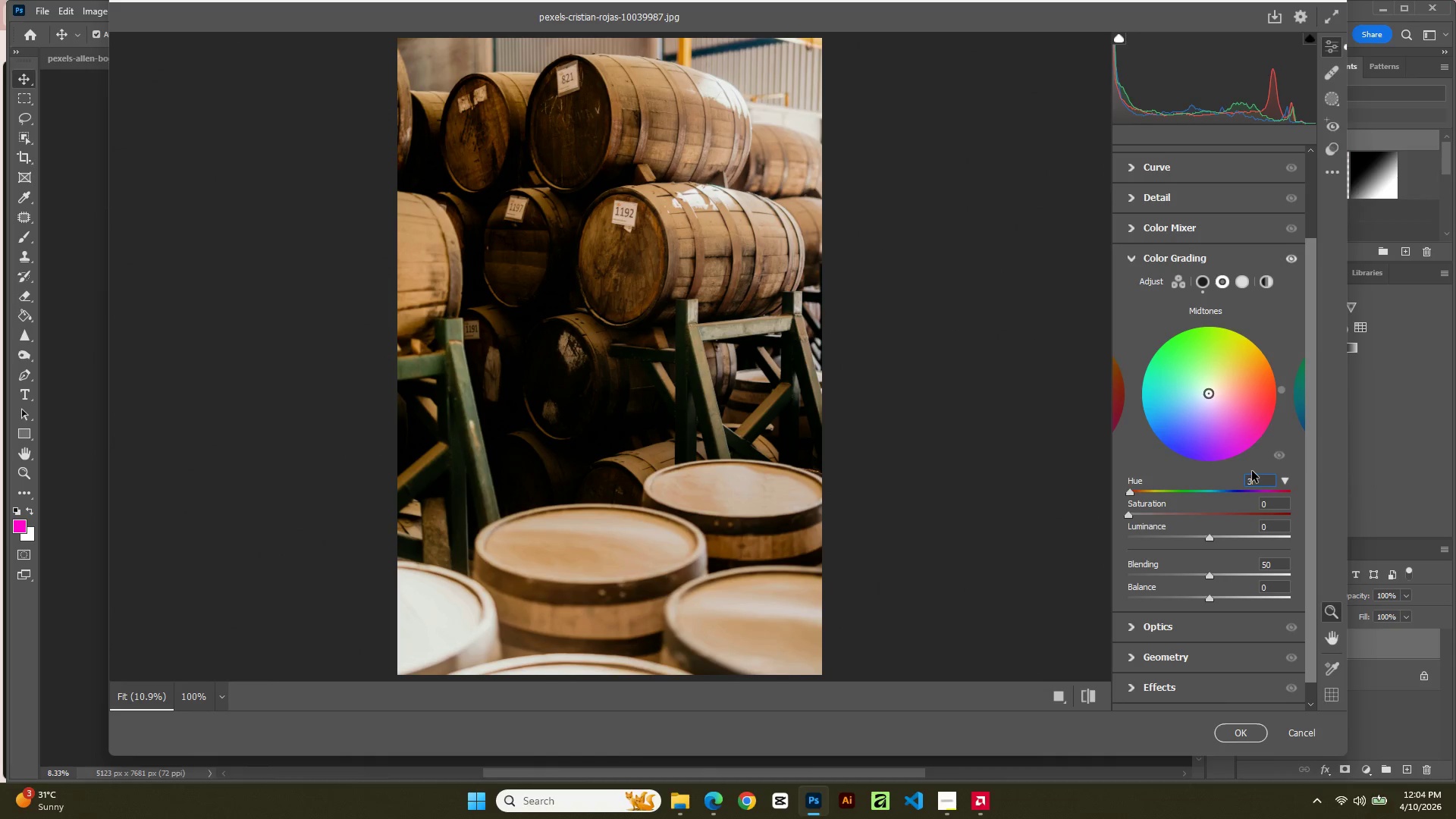 
key(Backspace)
 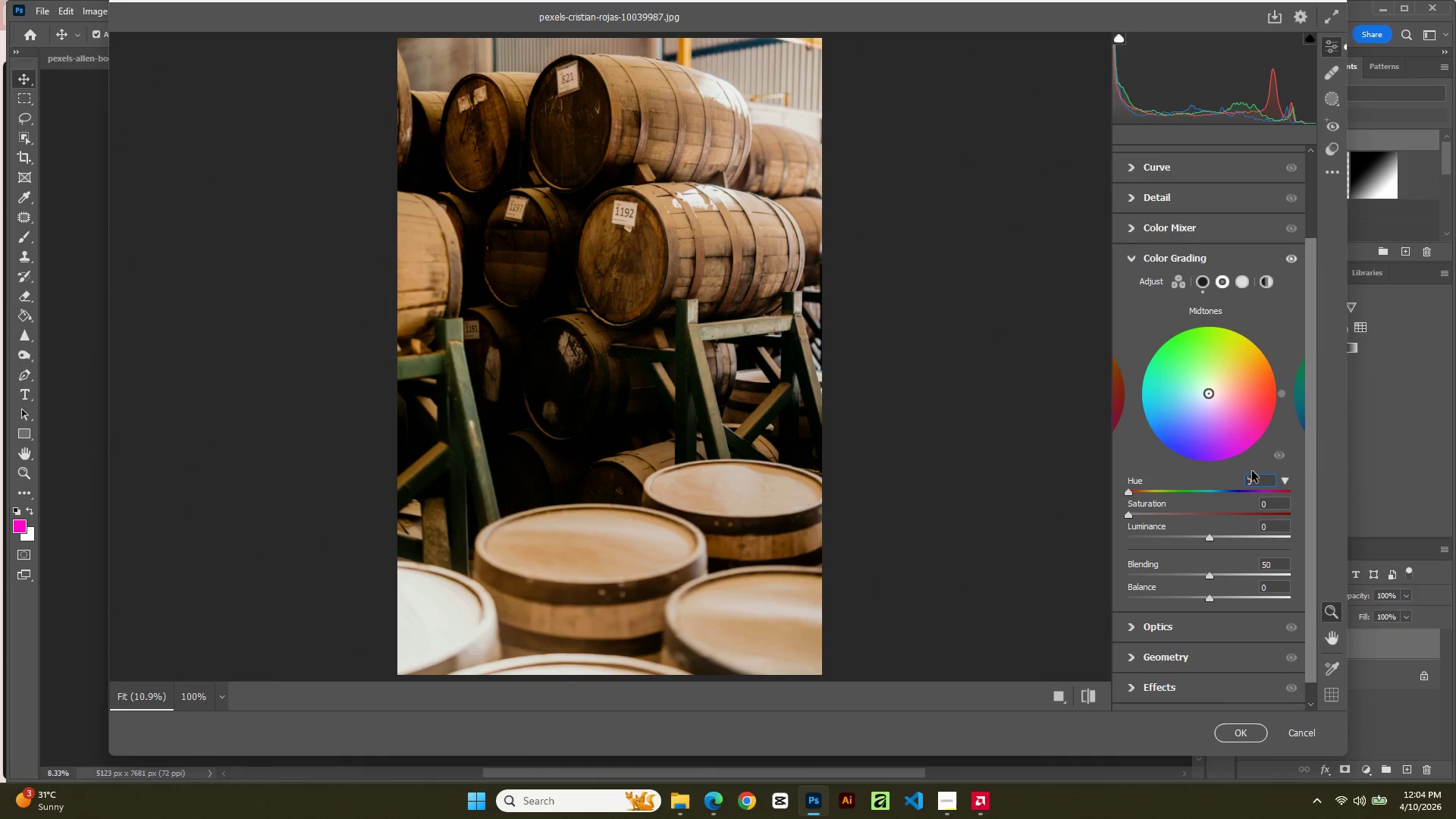 
key(Backspace)
 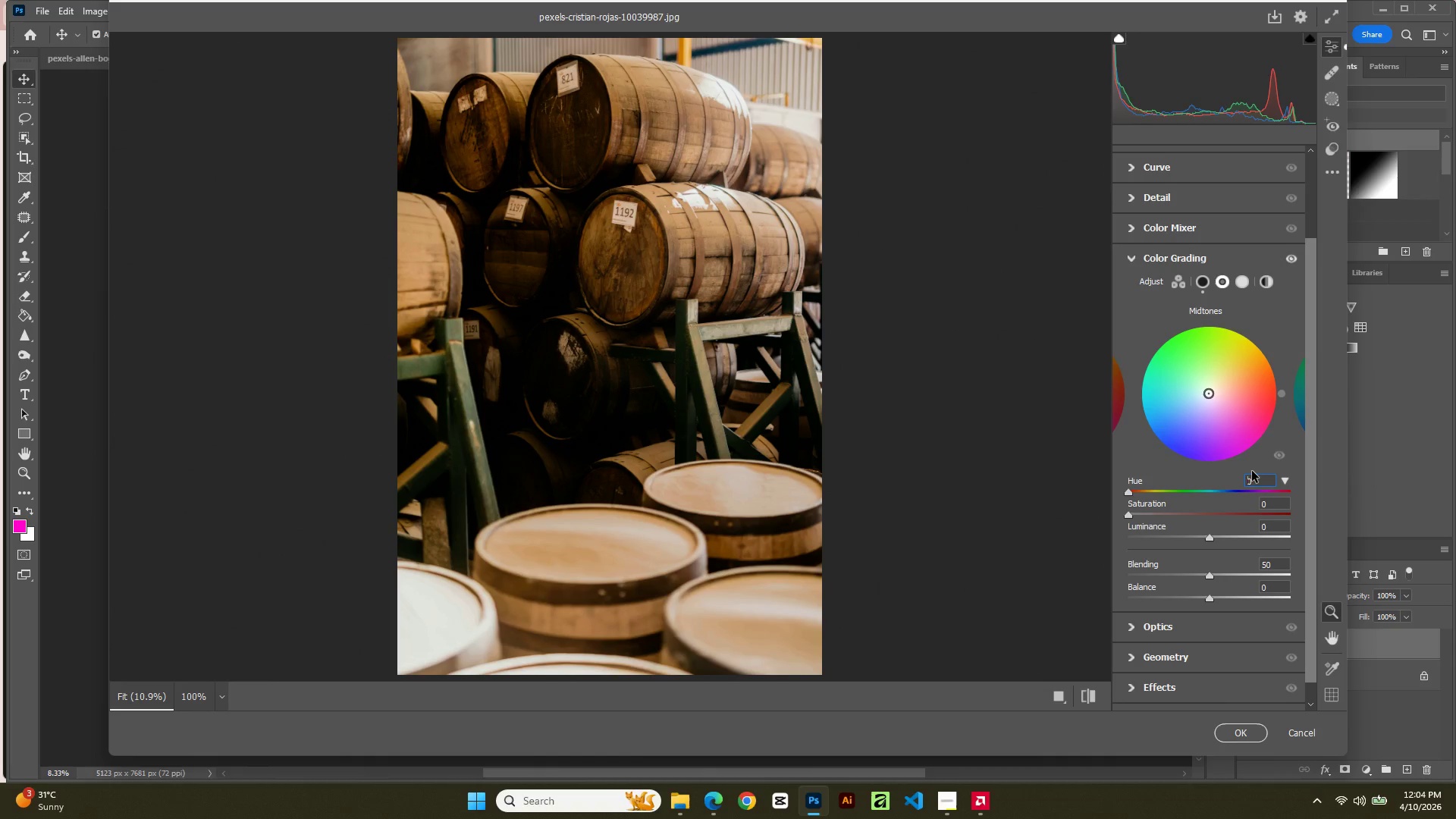 
key(Backspace)
 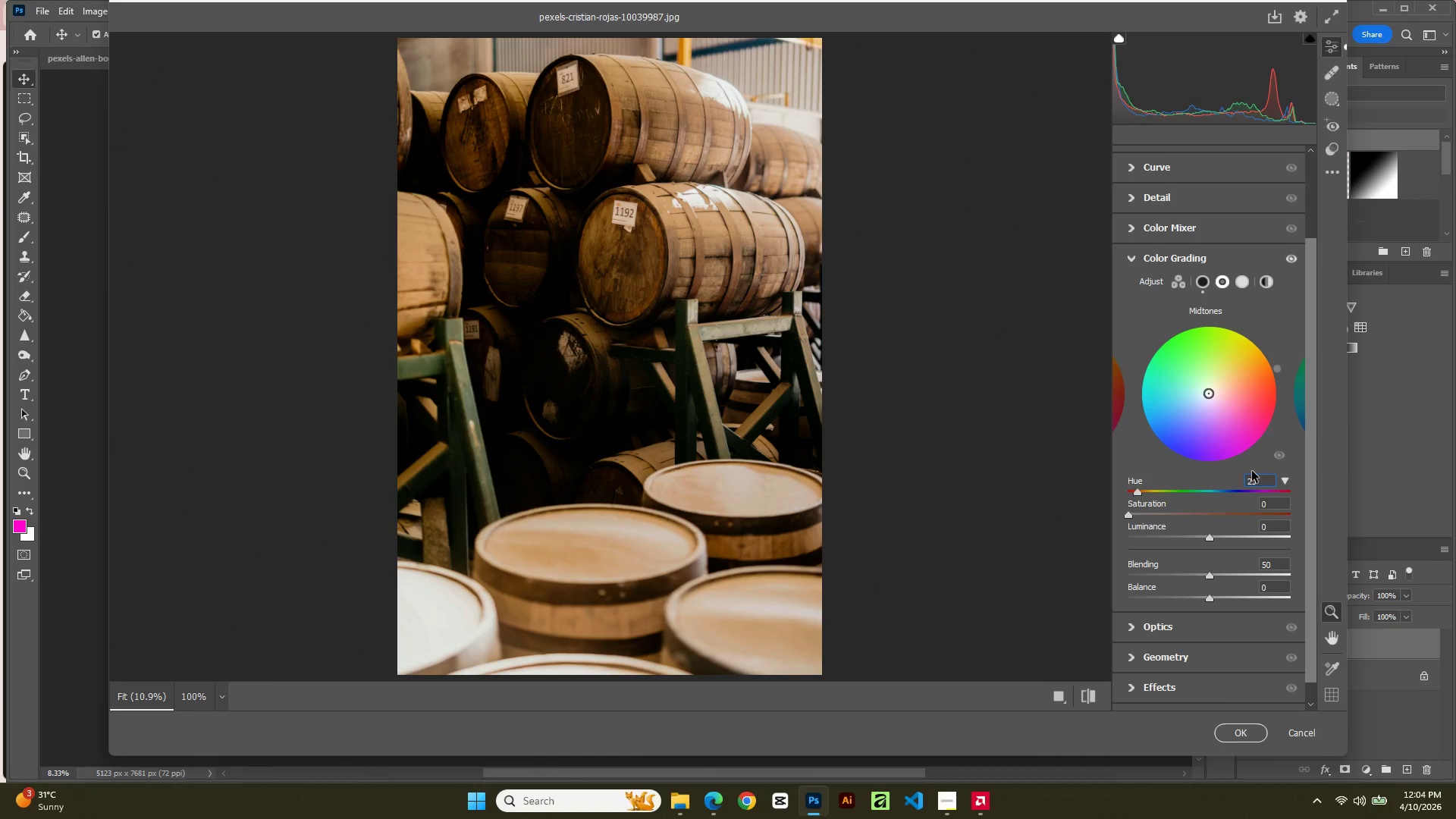 
key(Numpad2)
 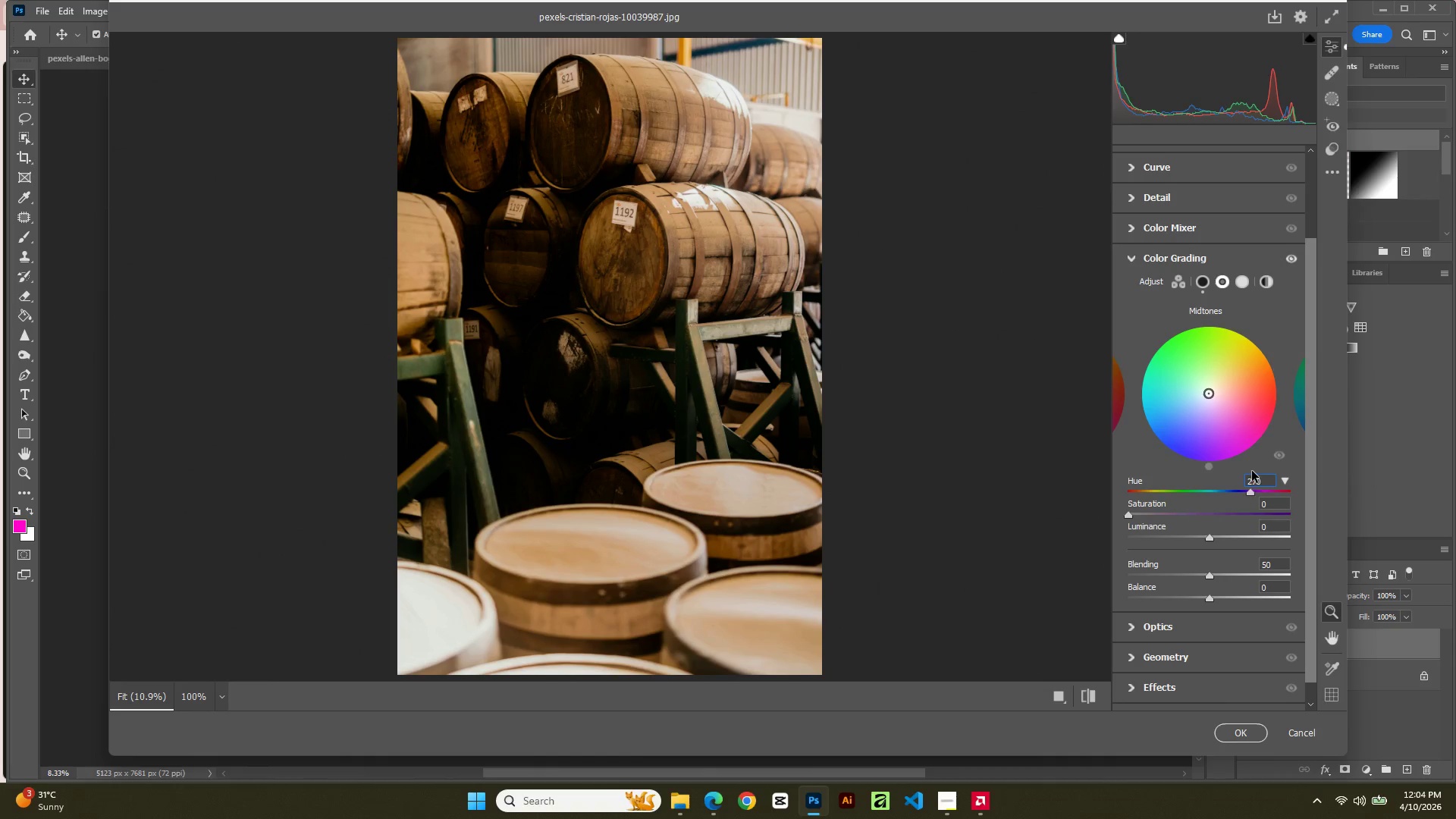 
key(Numpad7)
 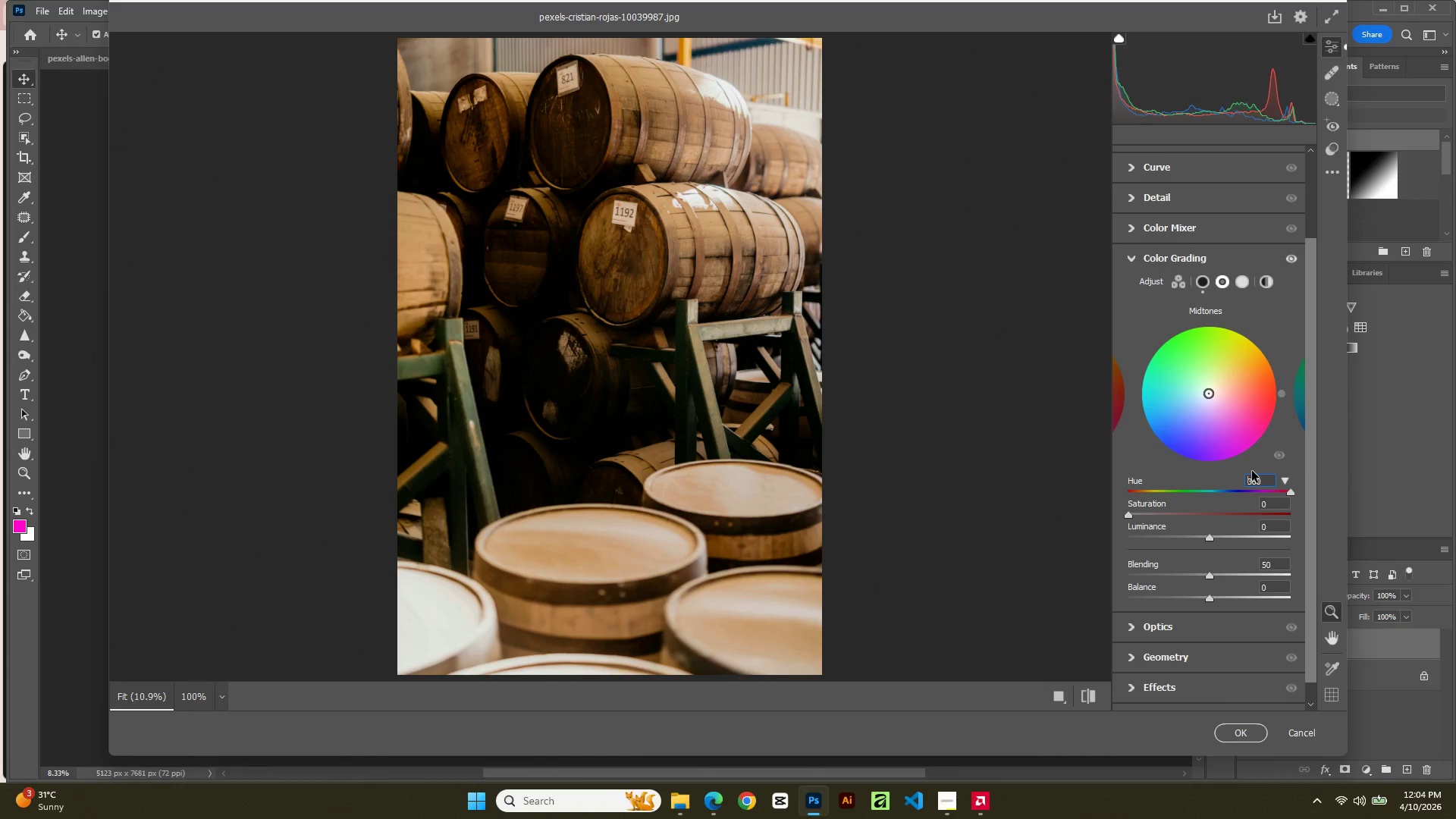 
key(Numpad0)
 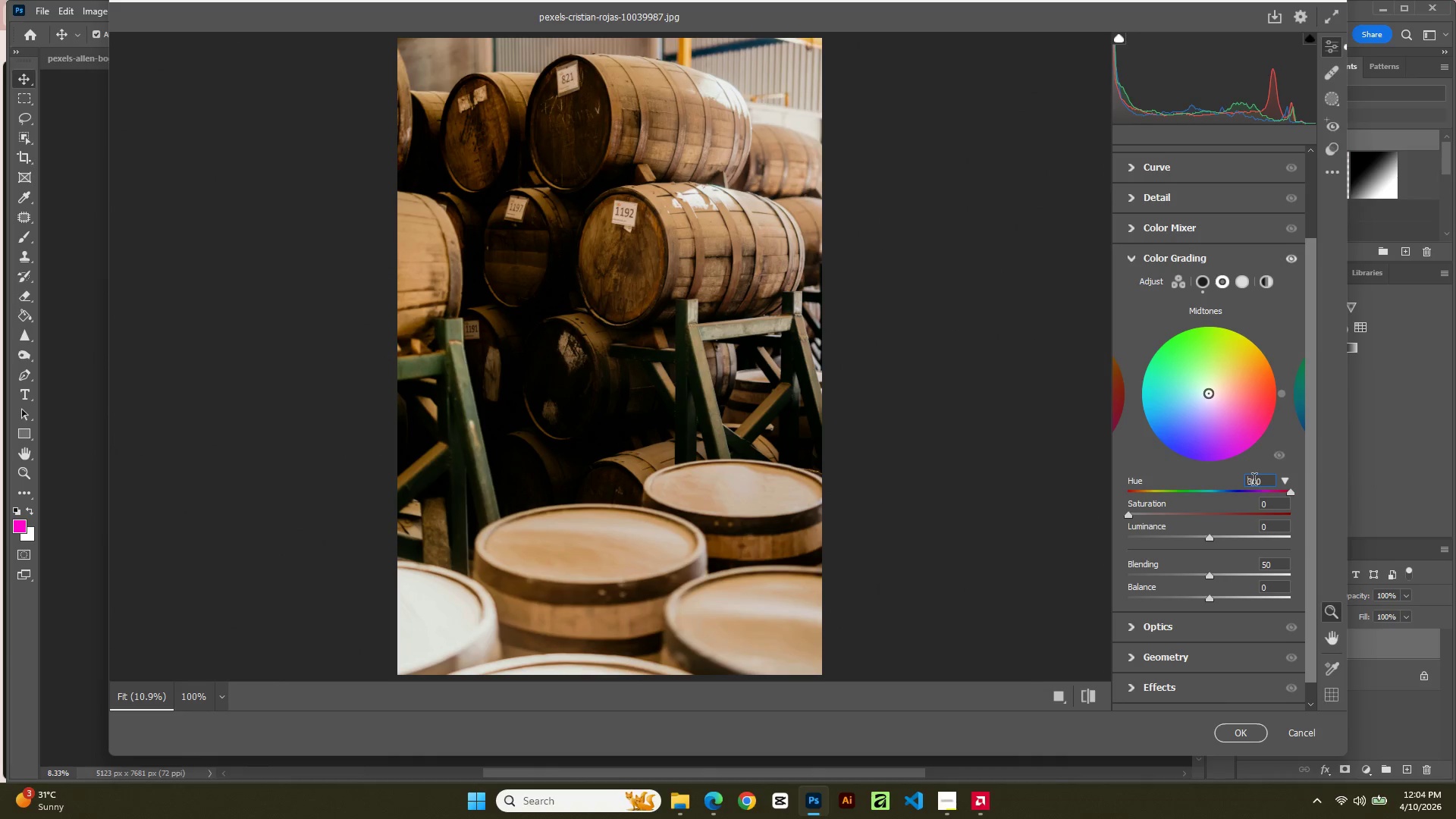 
double_click([1272, 481])
 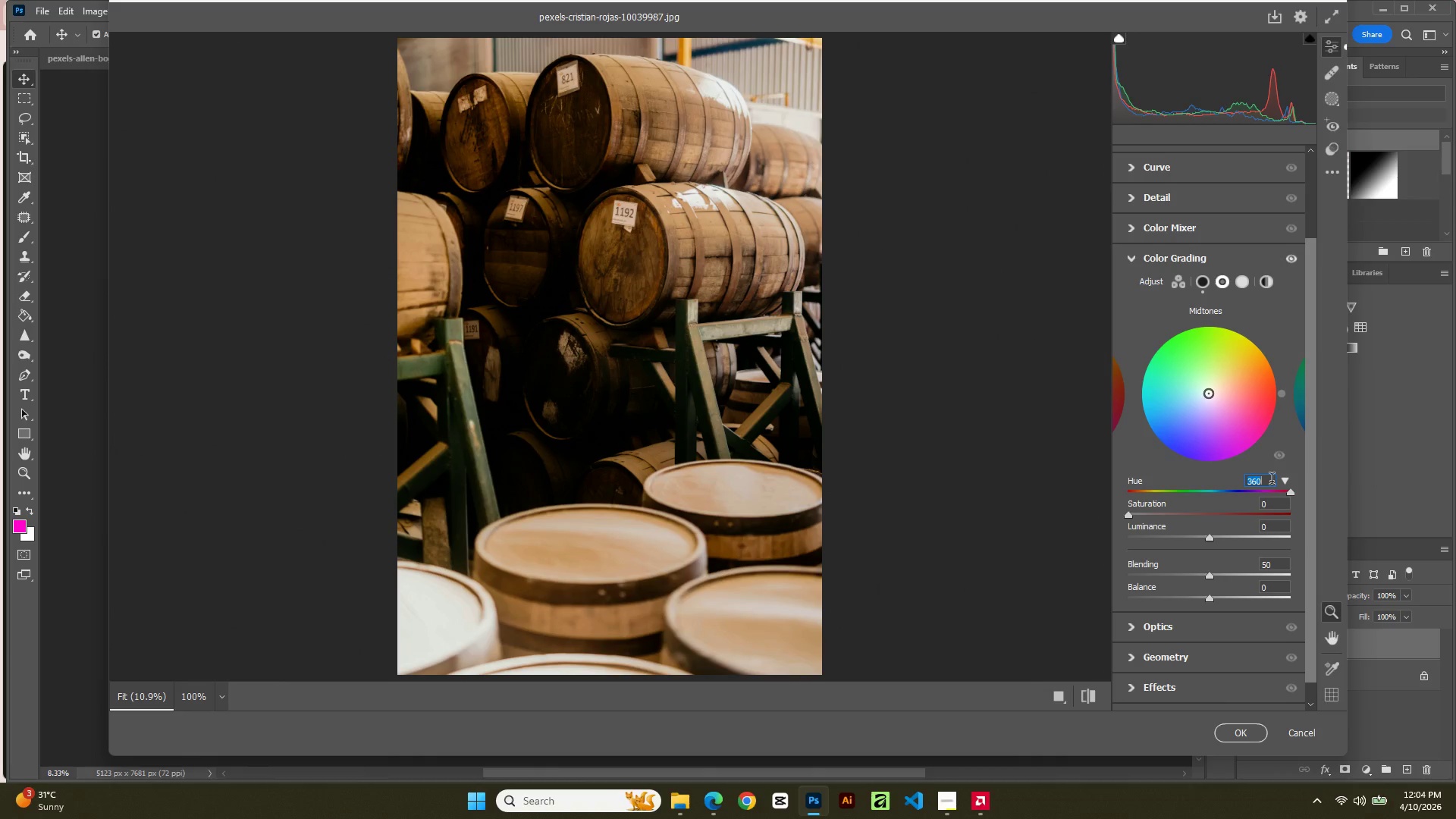 
triple_click([1272, 481])
 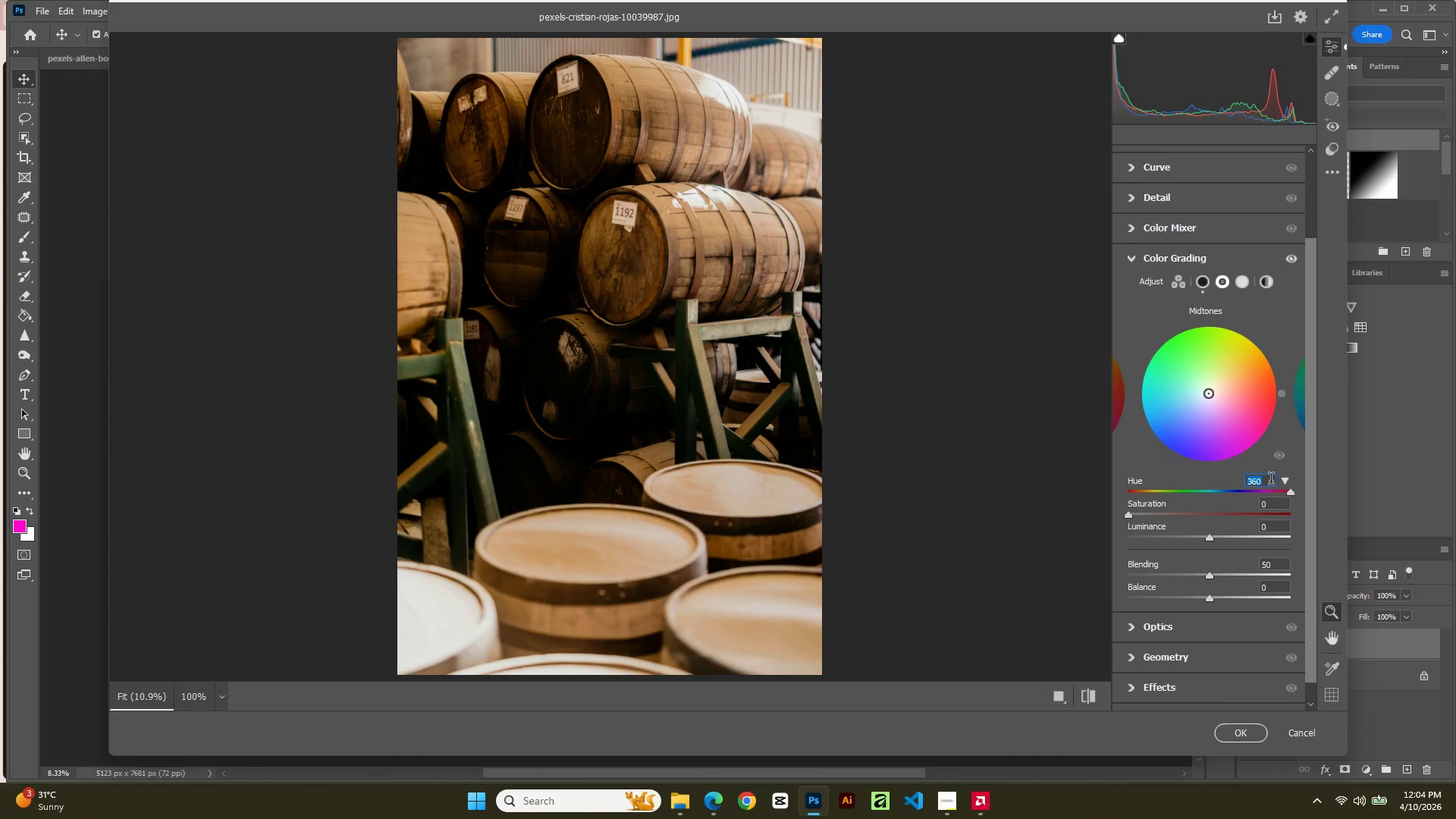 
key(Numpad2)
 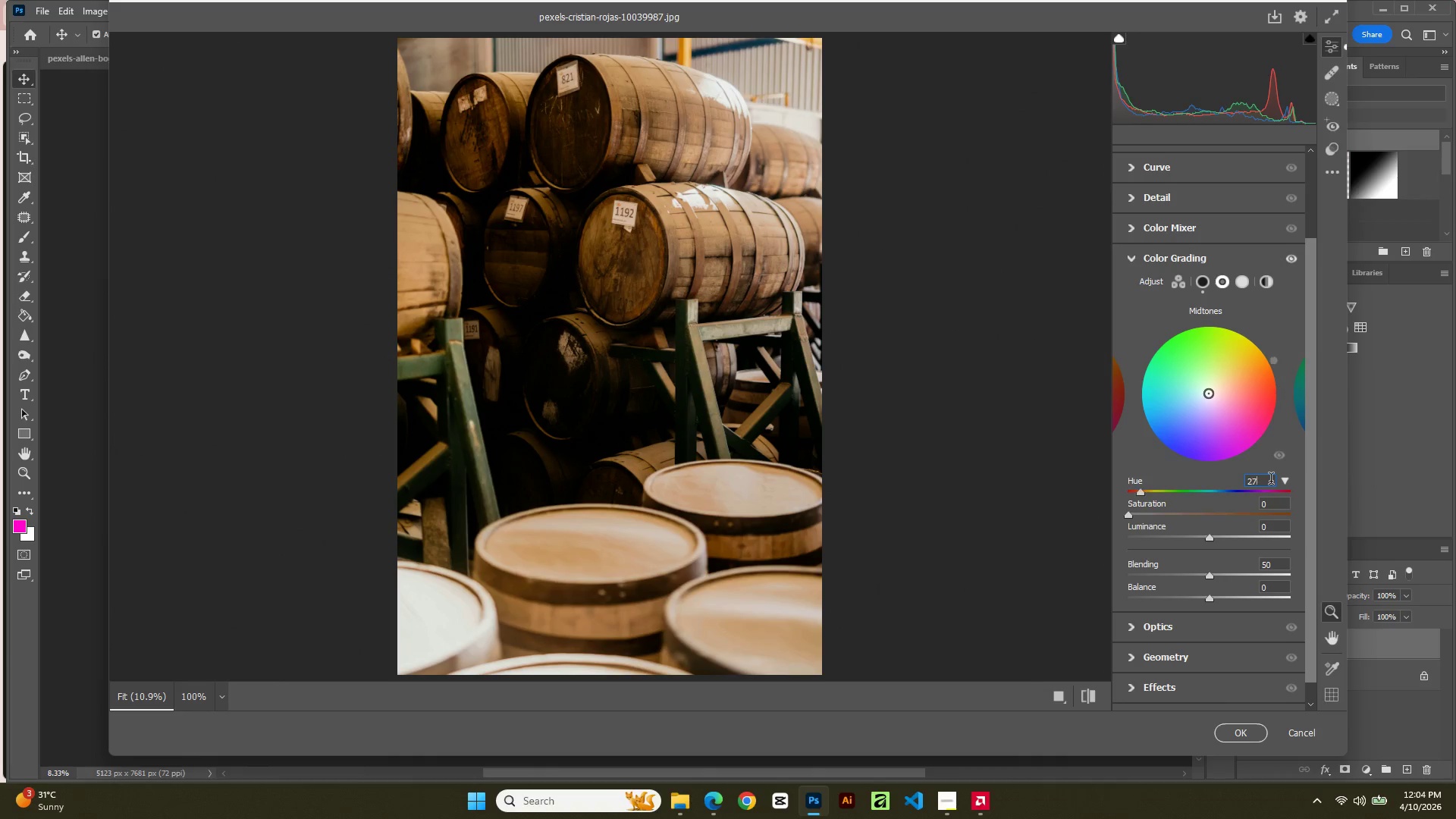 
key(Numpad7)
 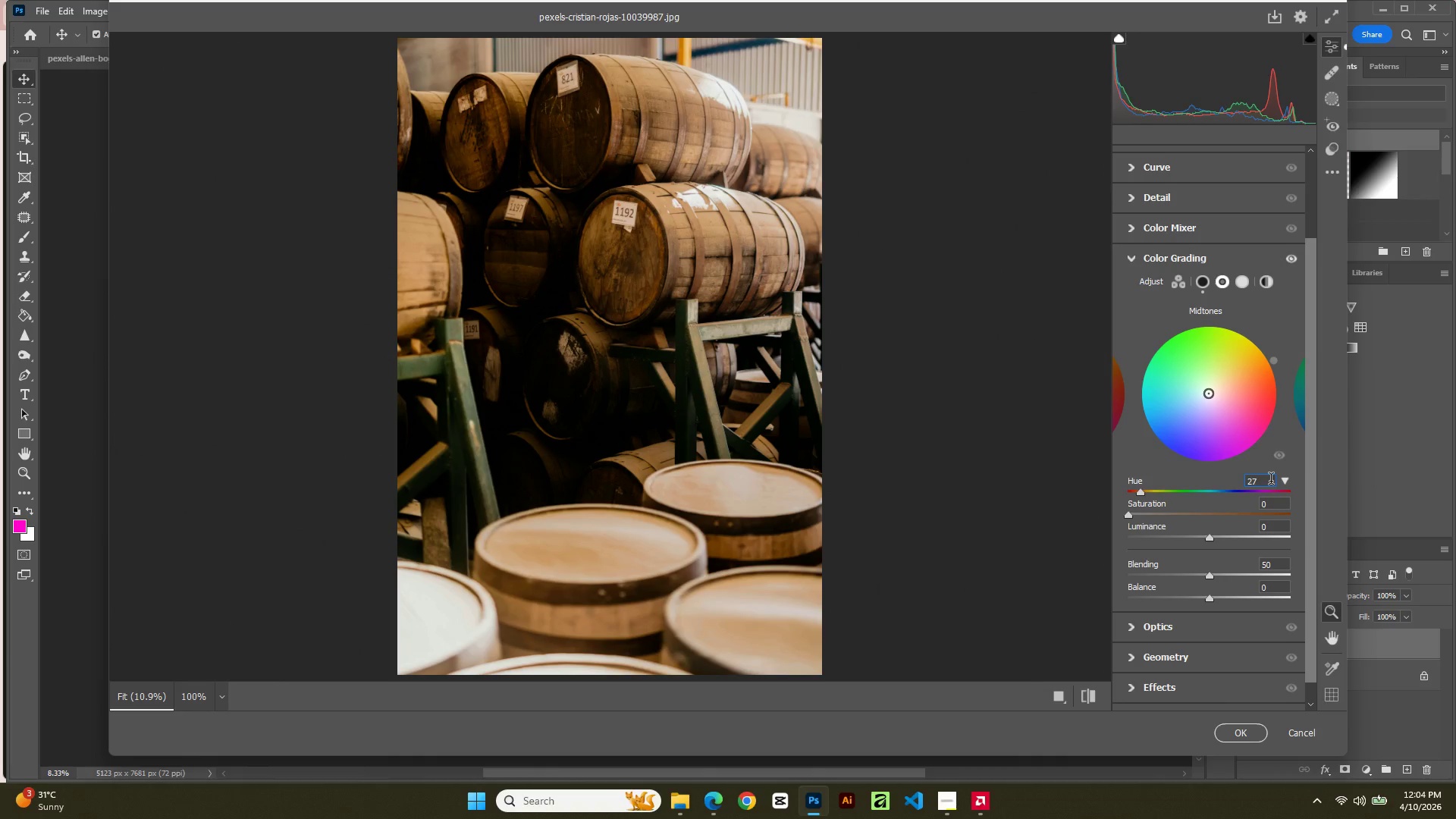 
key(Numpad0)
 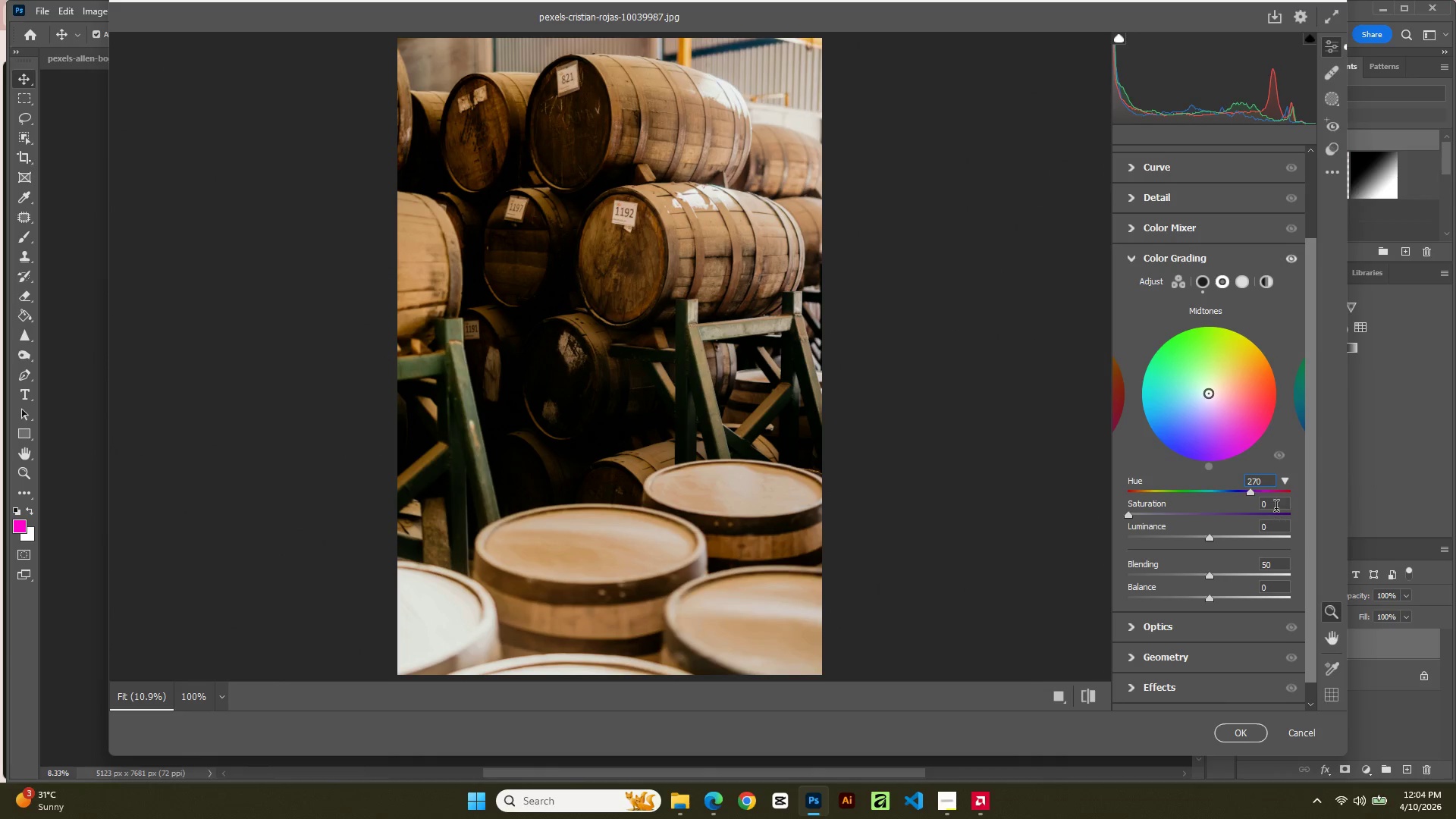 
double_click([1278, 500])
 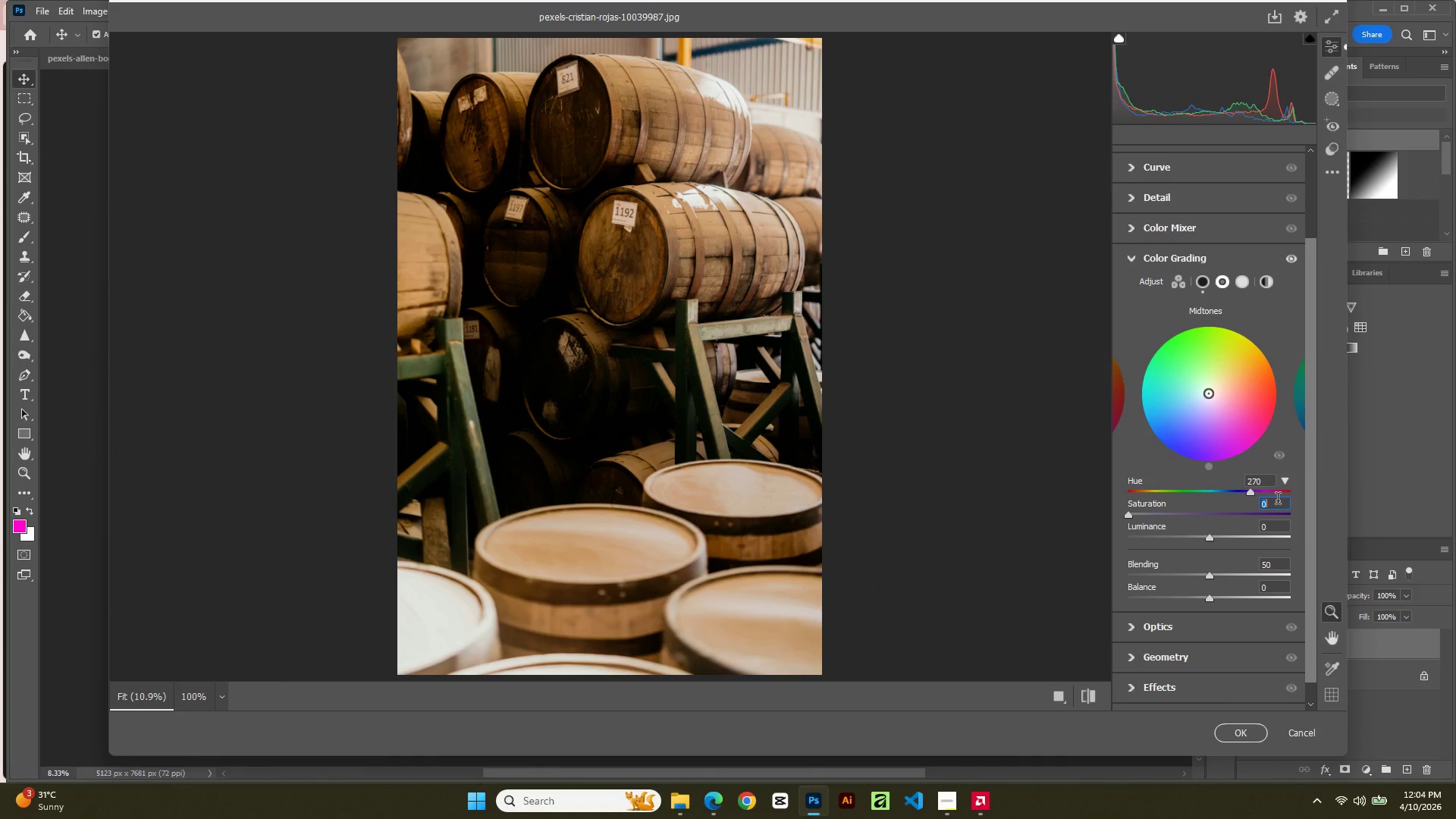 
key(Numpad3)
 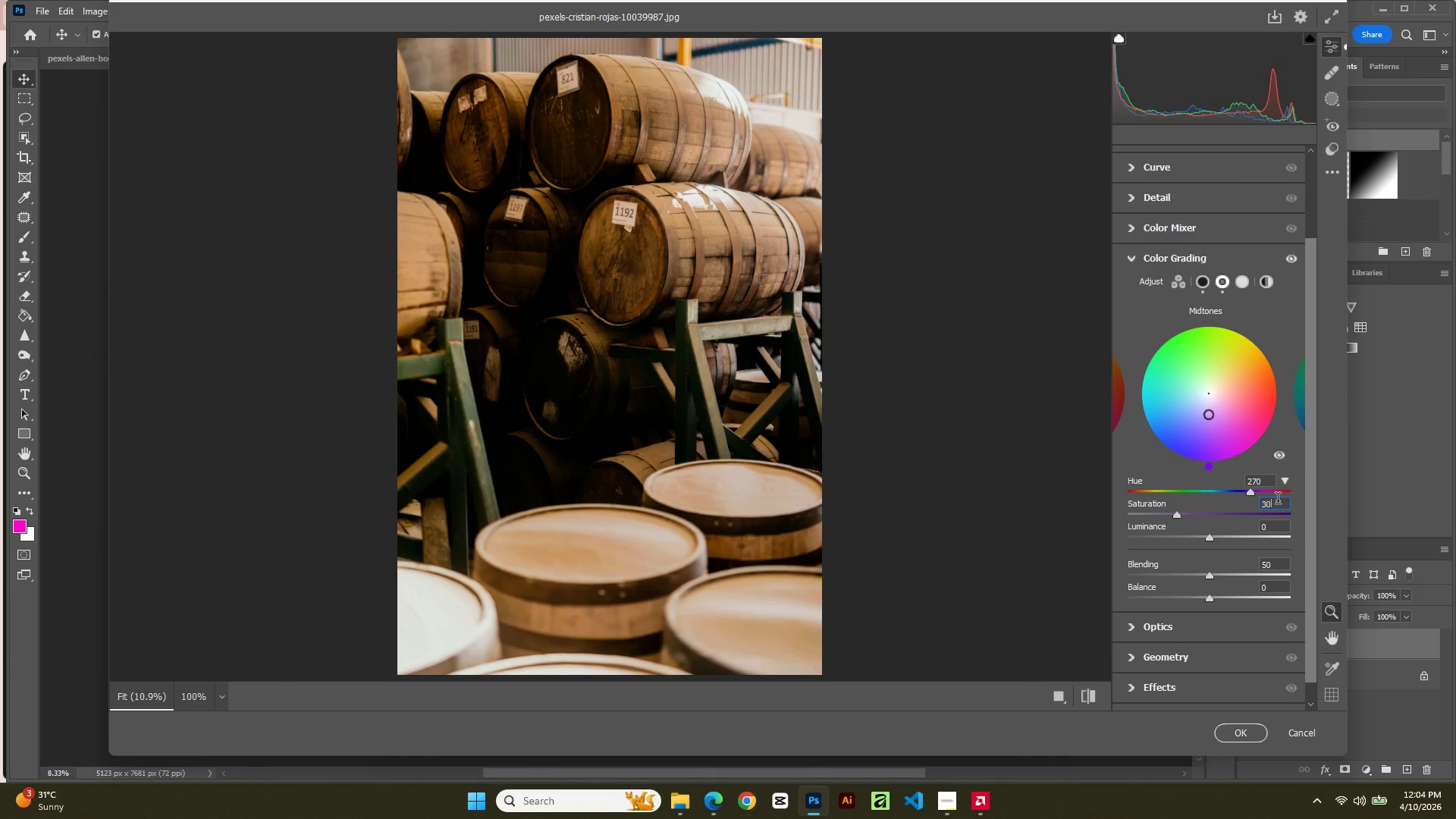 
key(Numpad0)
 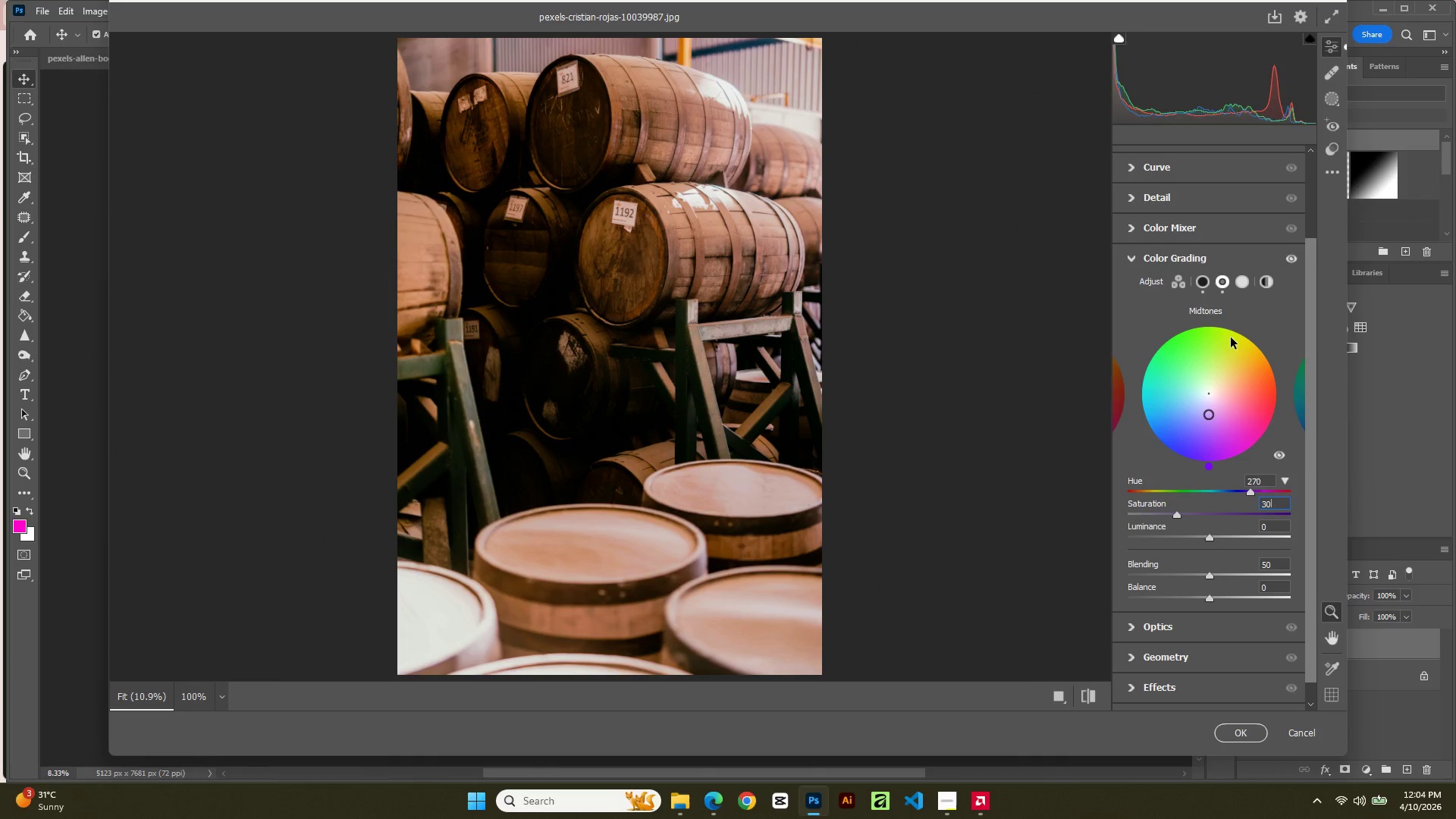 
left_click([1244, 281])
 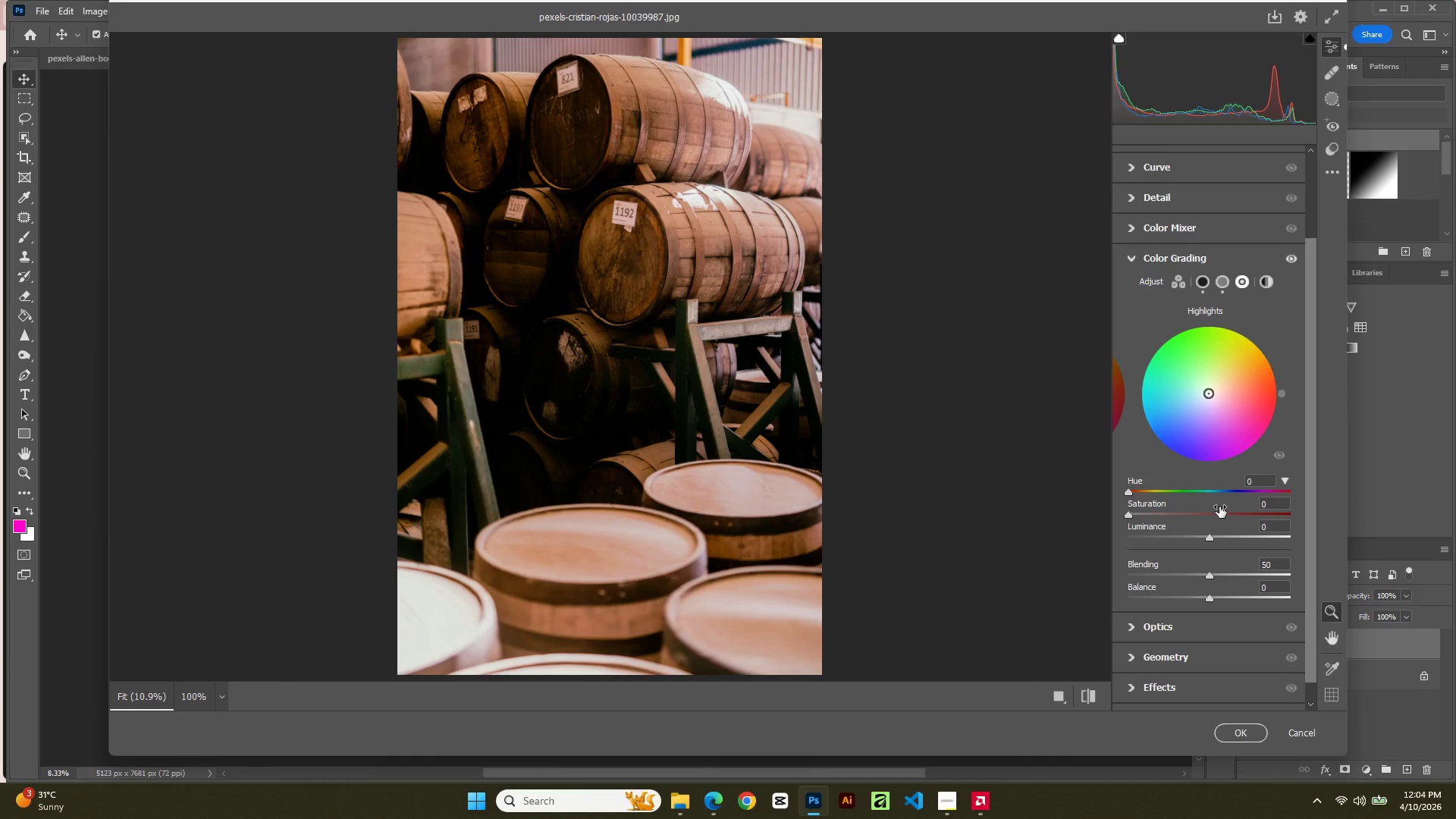 
wait(6.14)
 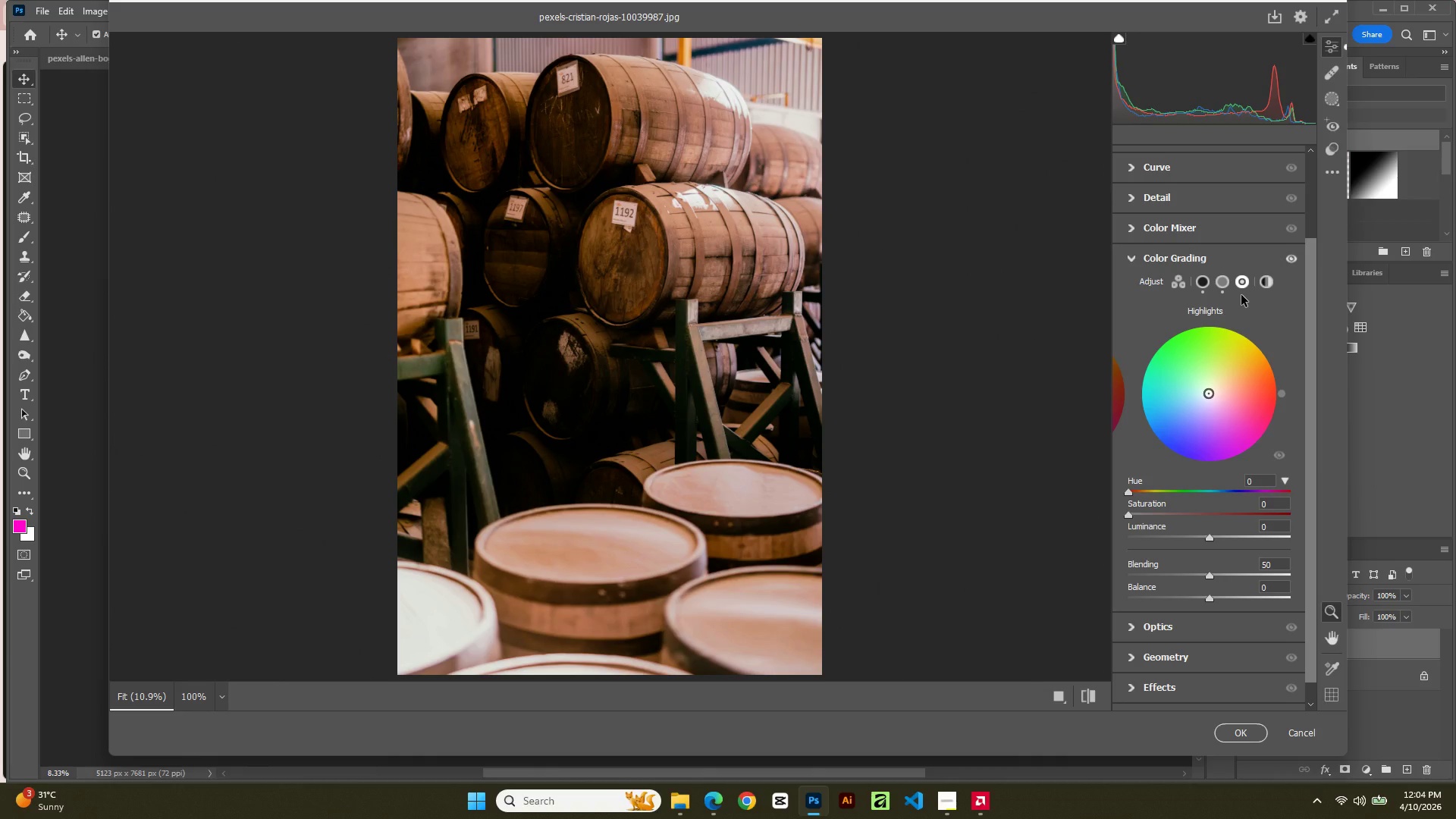 
left_click_drag(start_coordinate=[1137, 491], to_coordinate=[1266, 519])
 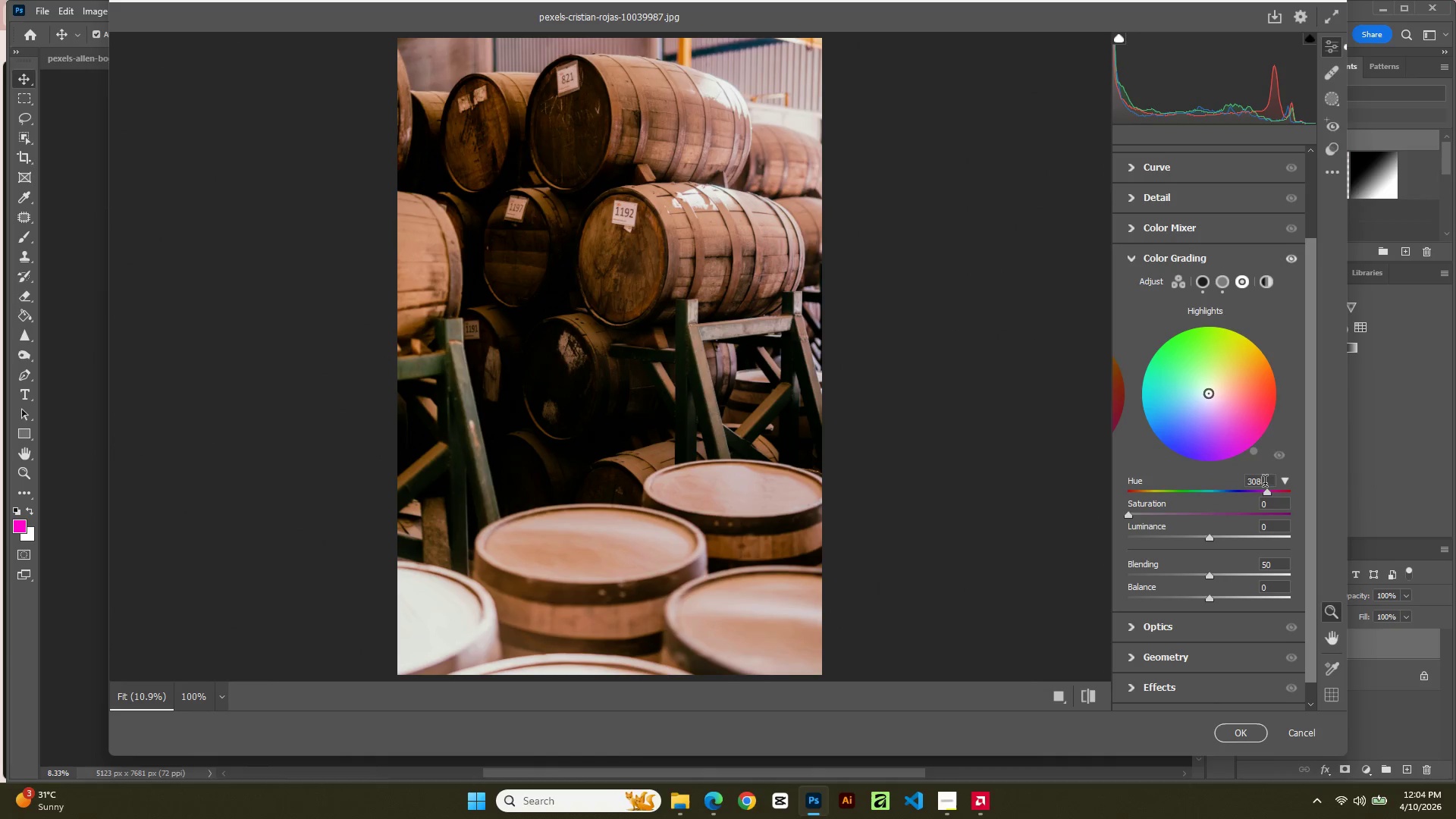 
left_click([1265, 483])
 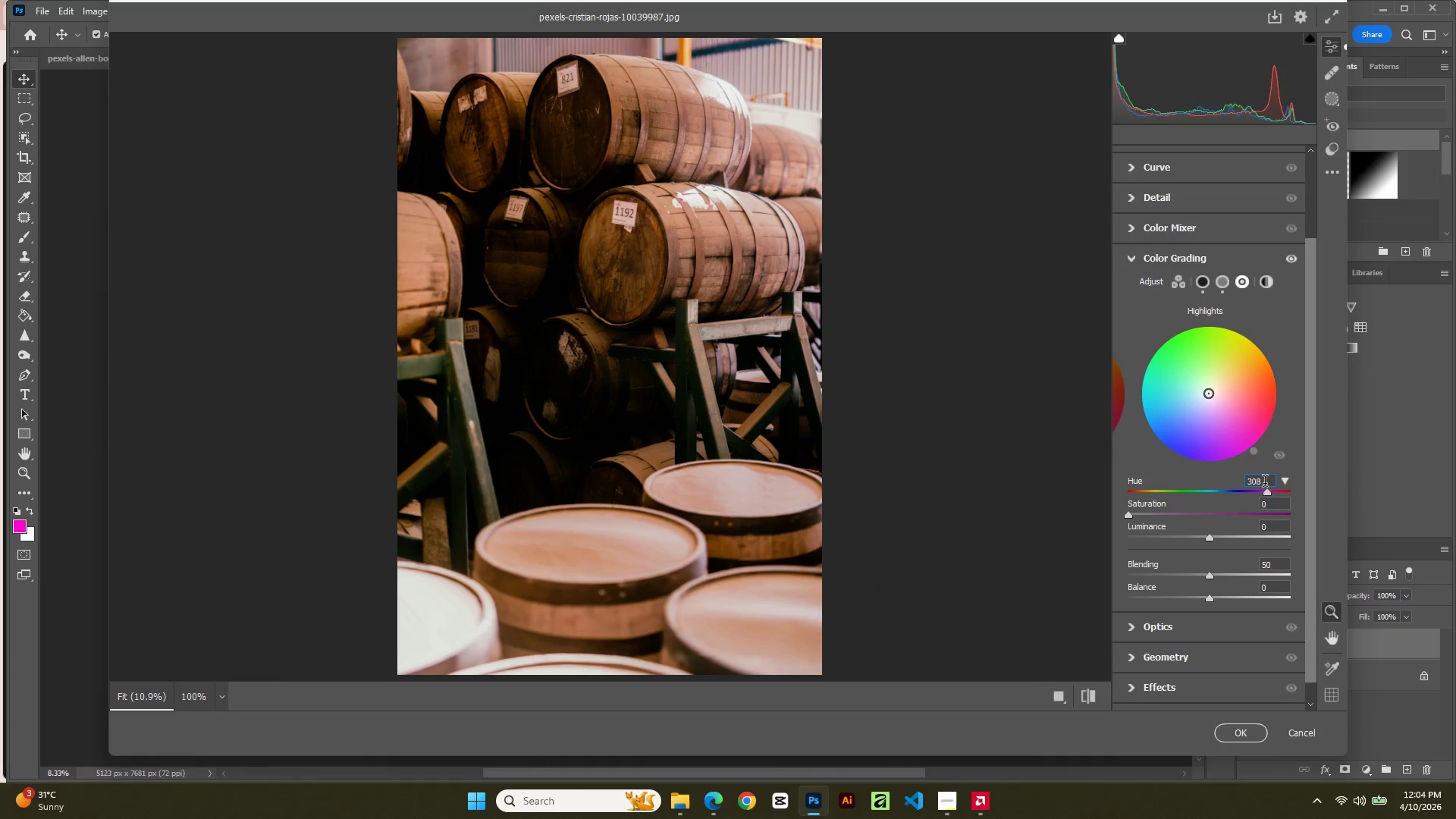 
key(Backspace)
 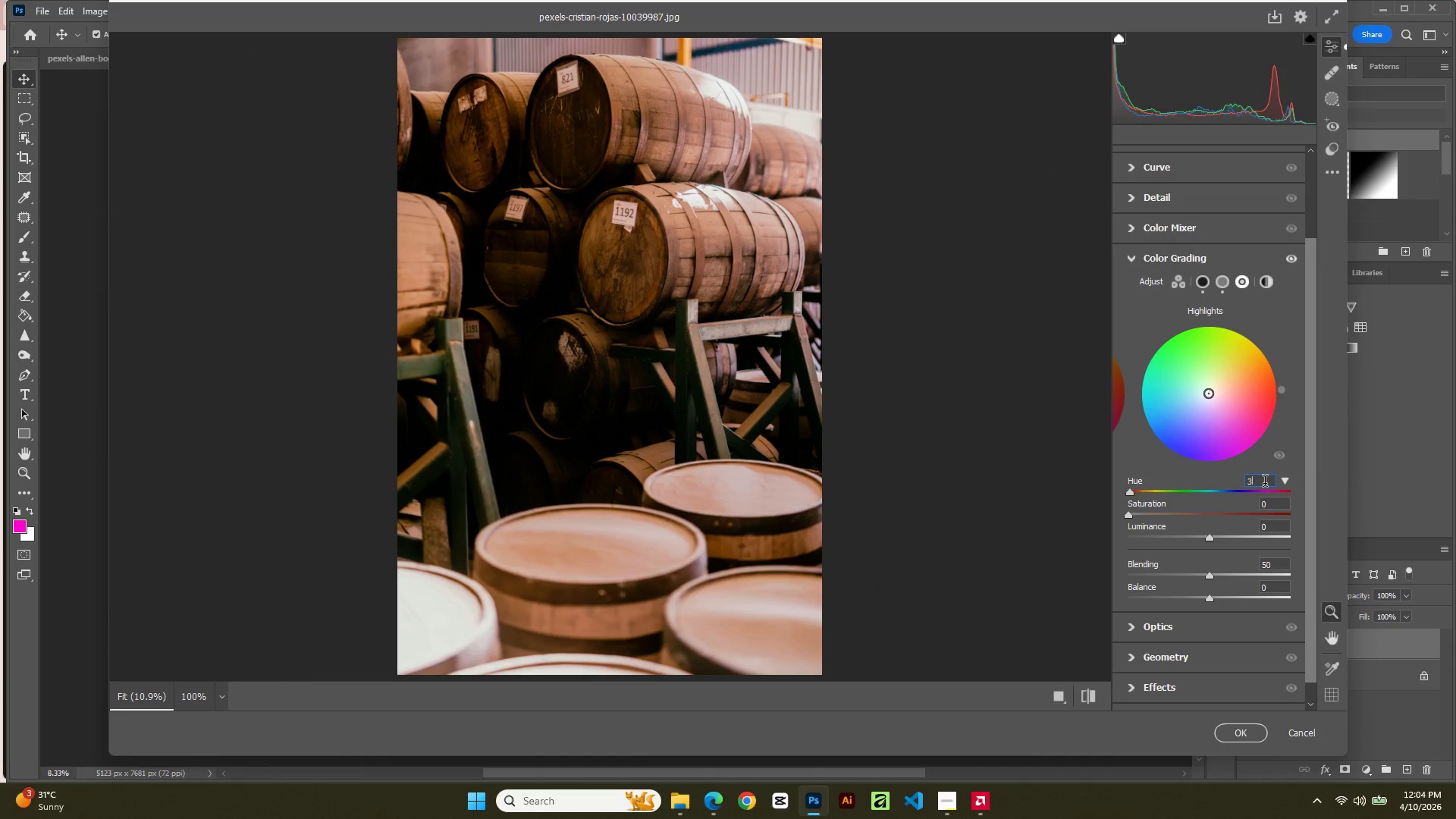 
key(Backspace)
 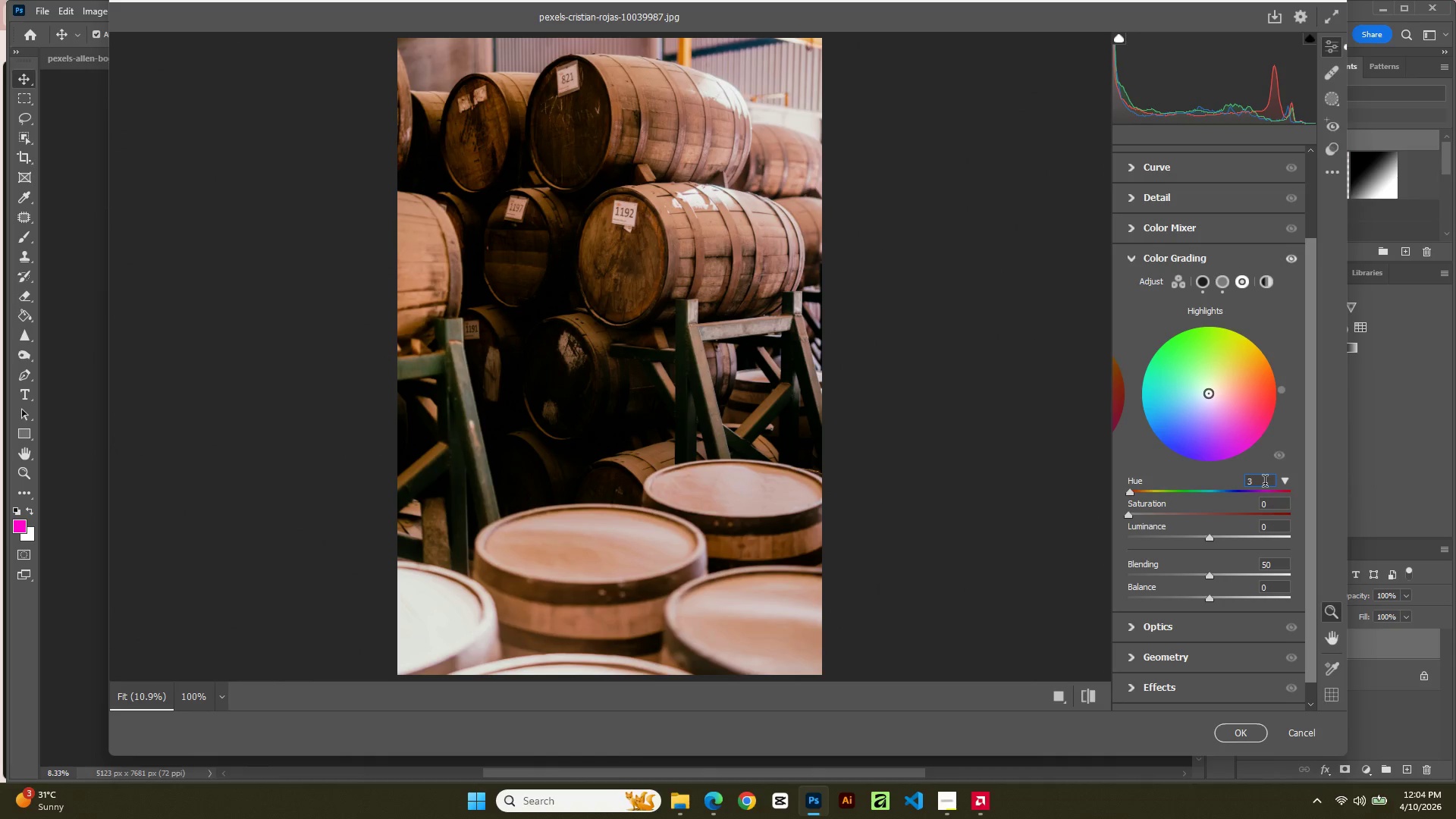 
key(Numpad1)
 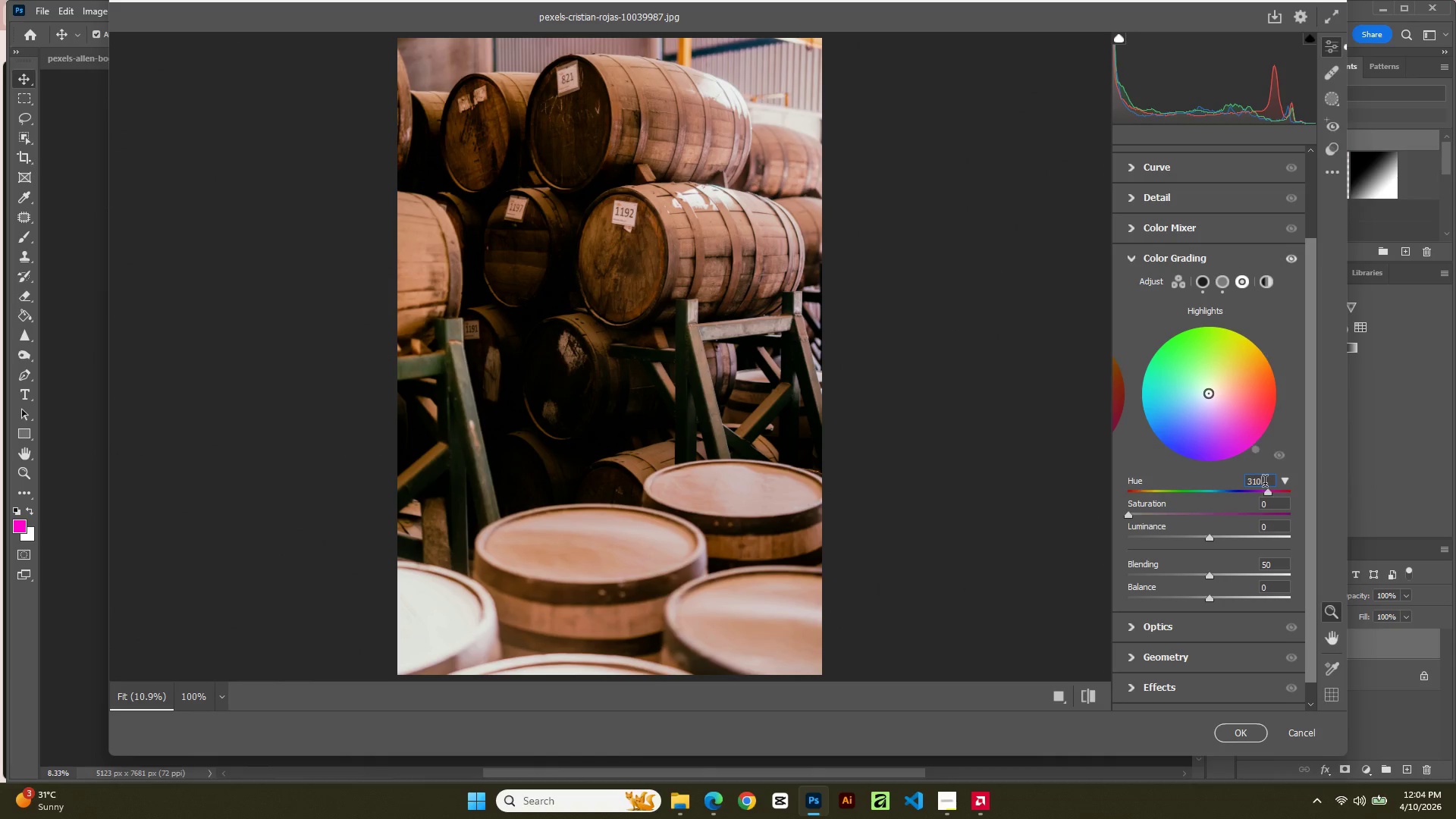 
key(Numpad0)
 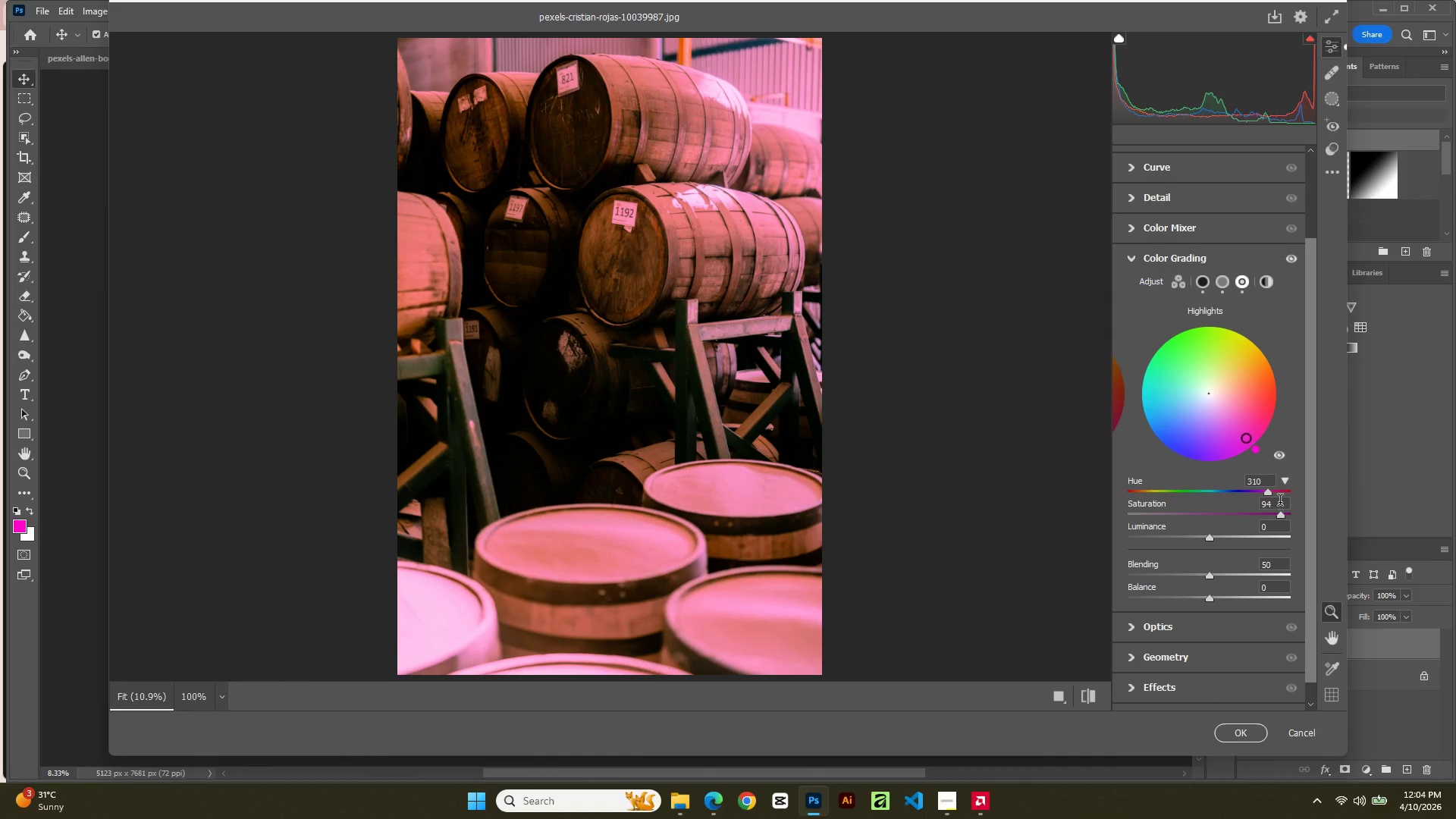 
double_click([1280, 503])
 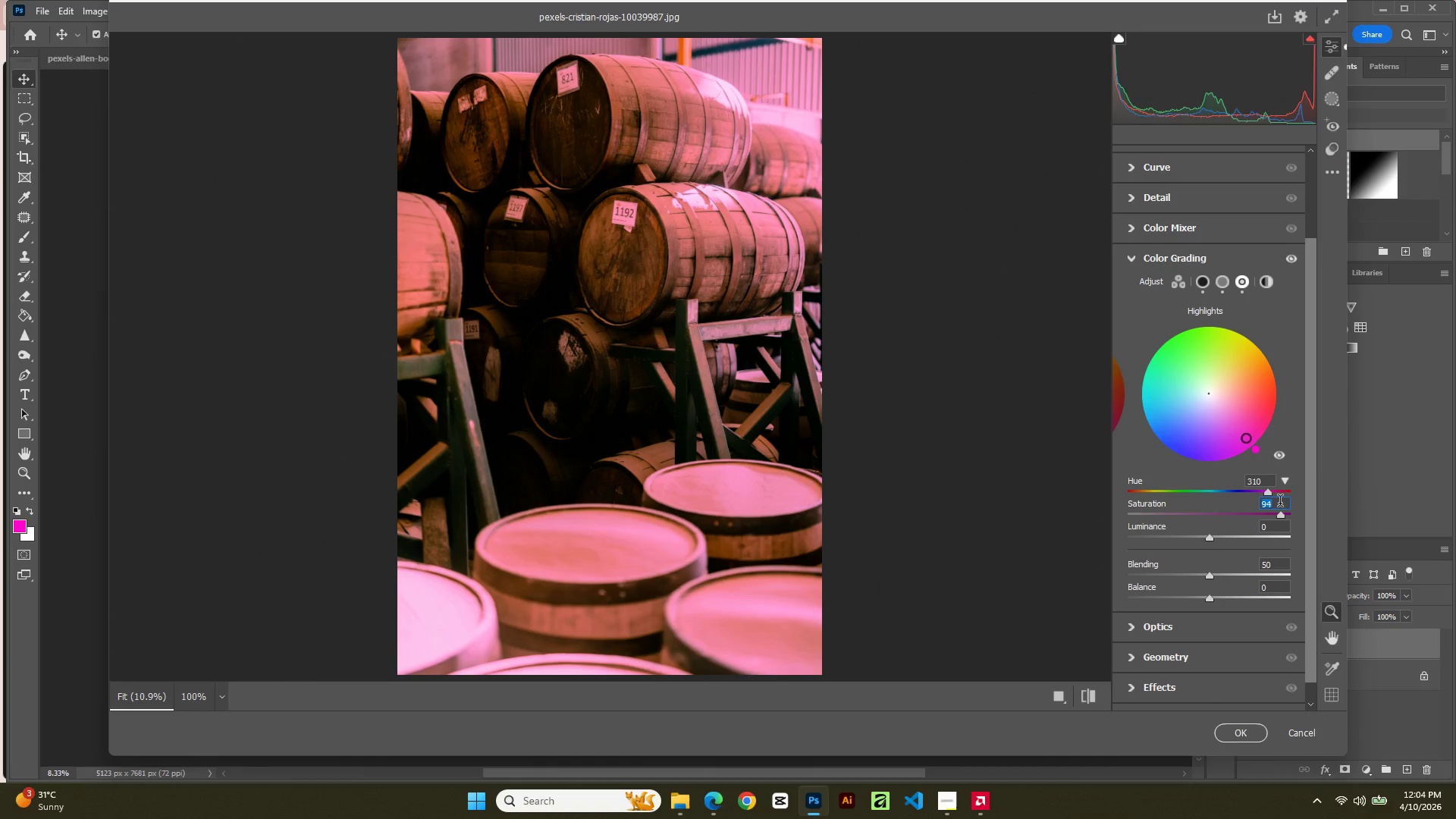 
key(Numpad3)
 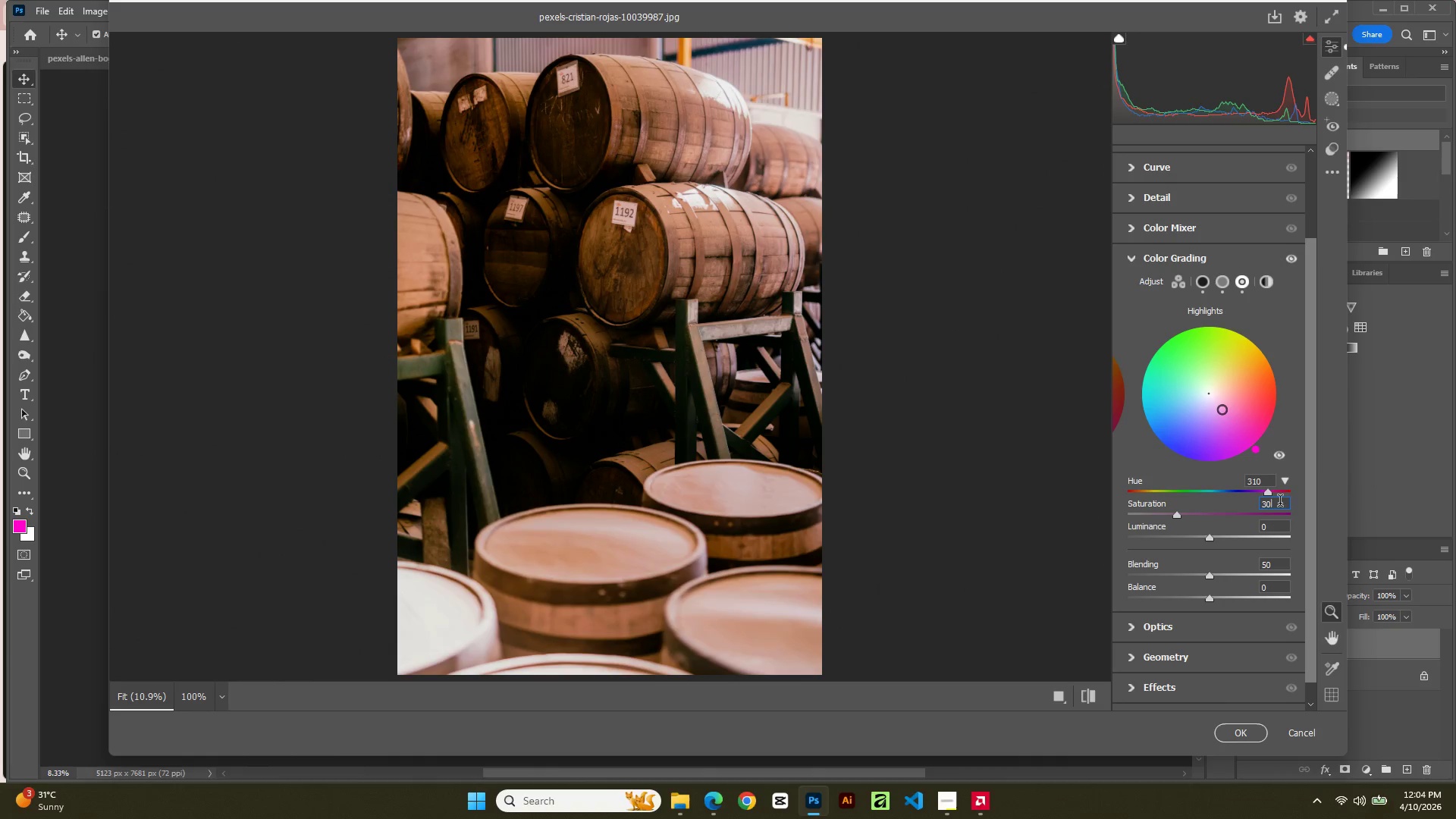 
key(Numpad0)
 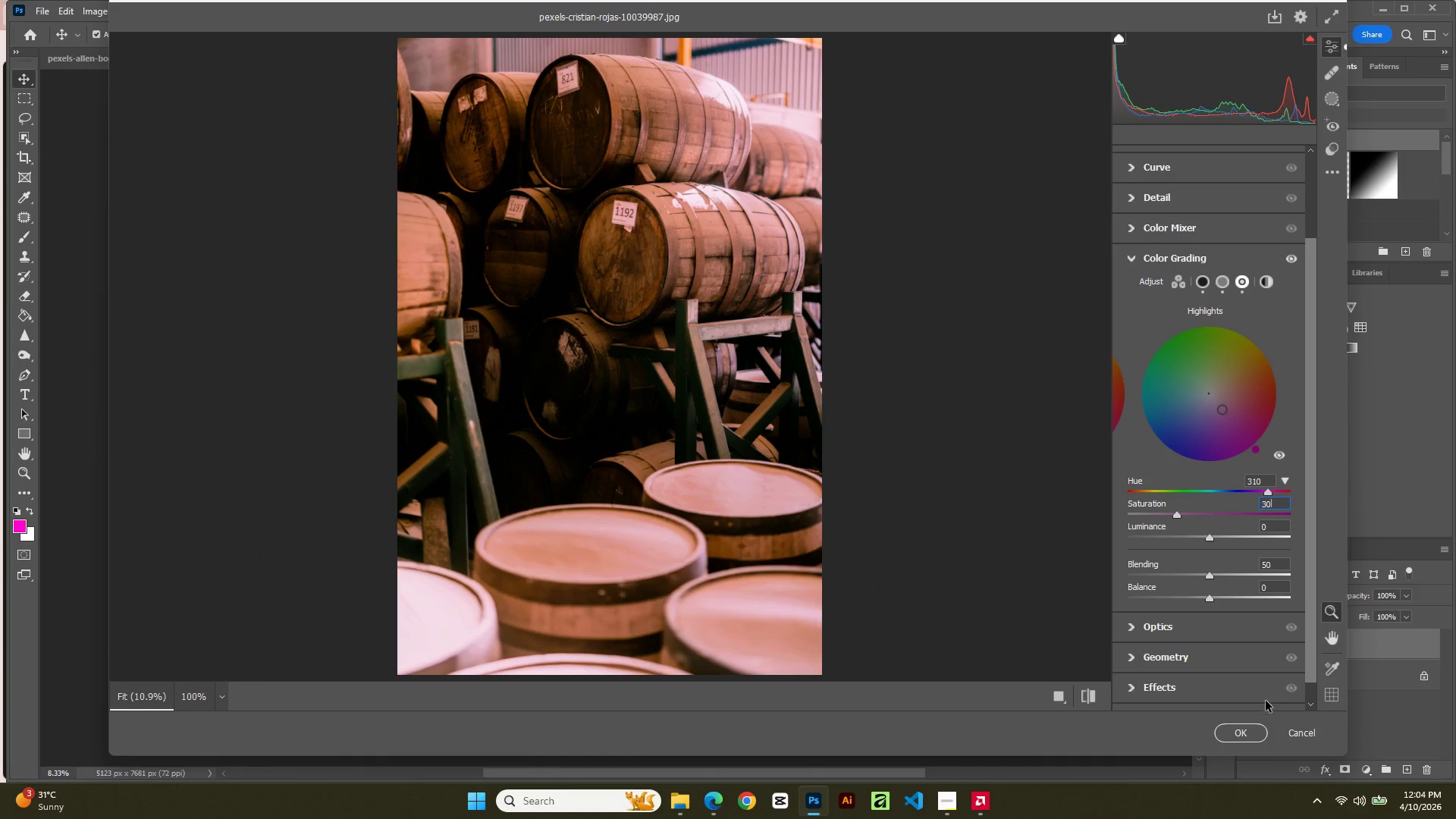 
wait(6.15)
 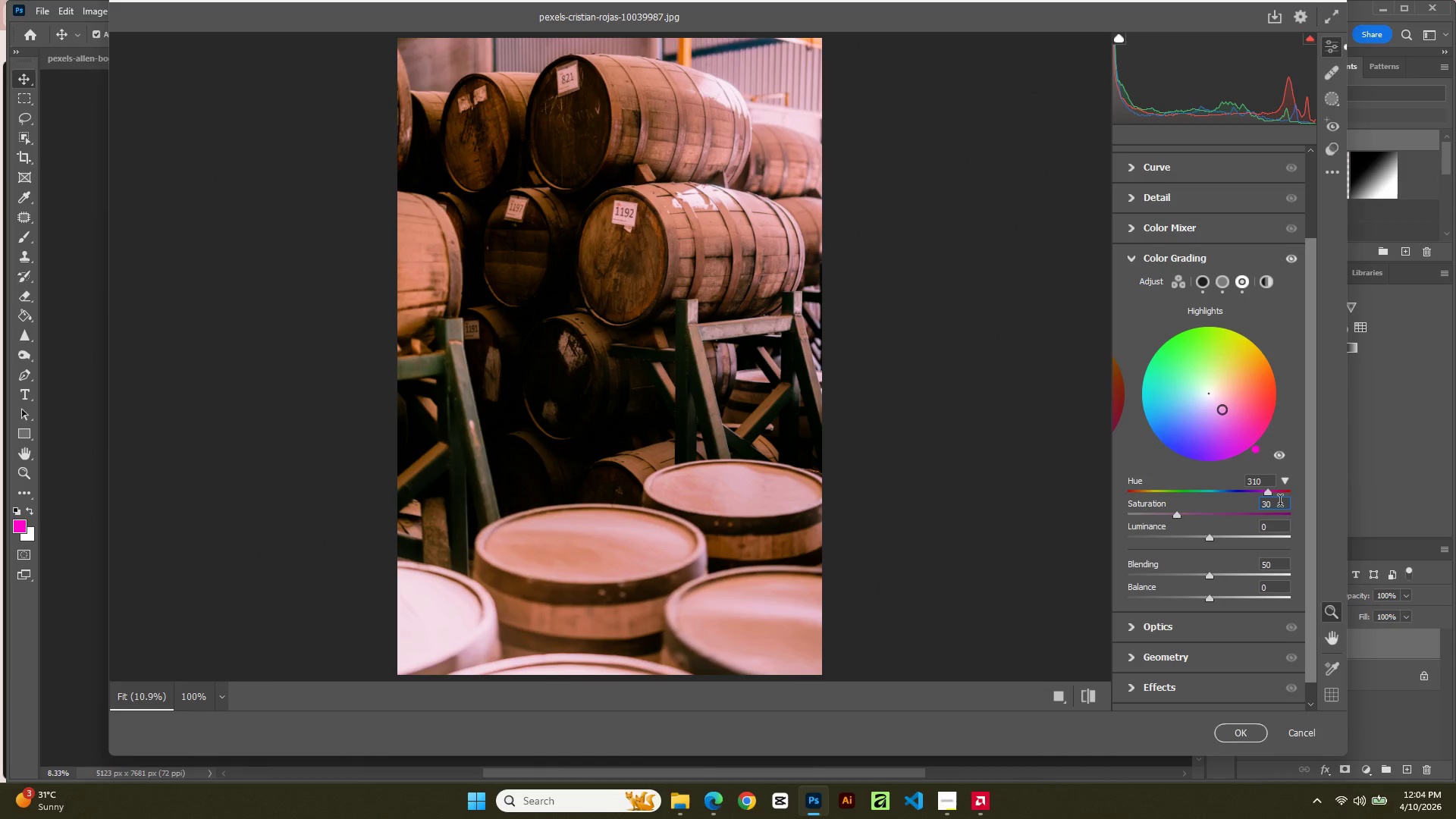 
mouse_move([1427, 749])
 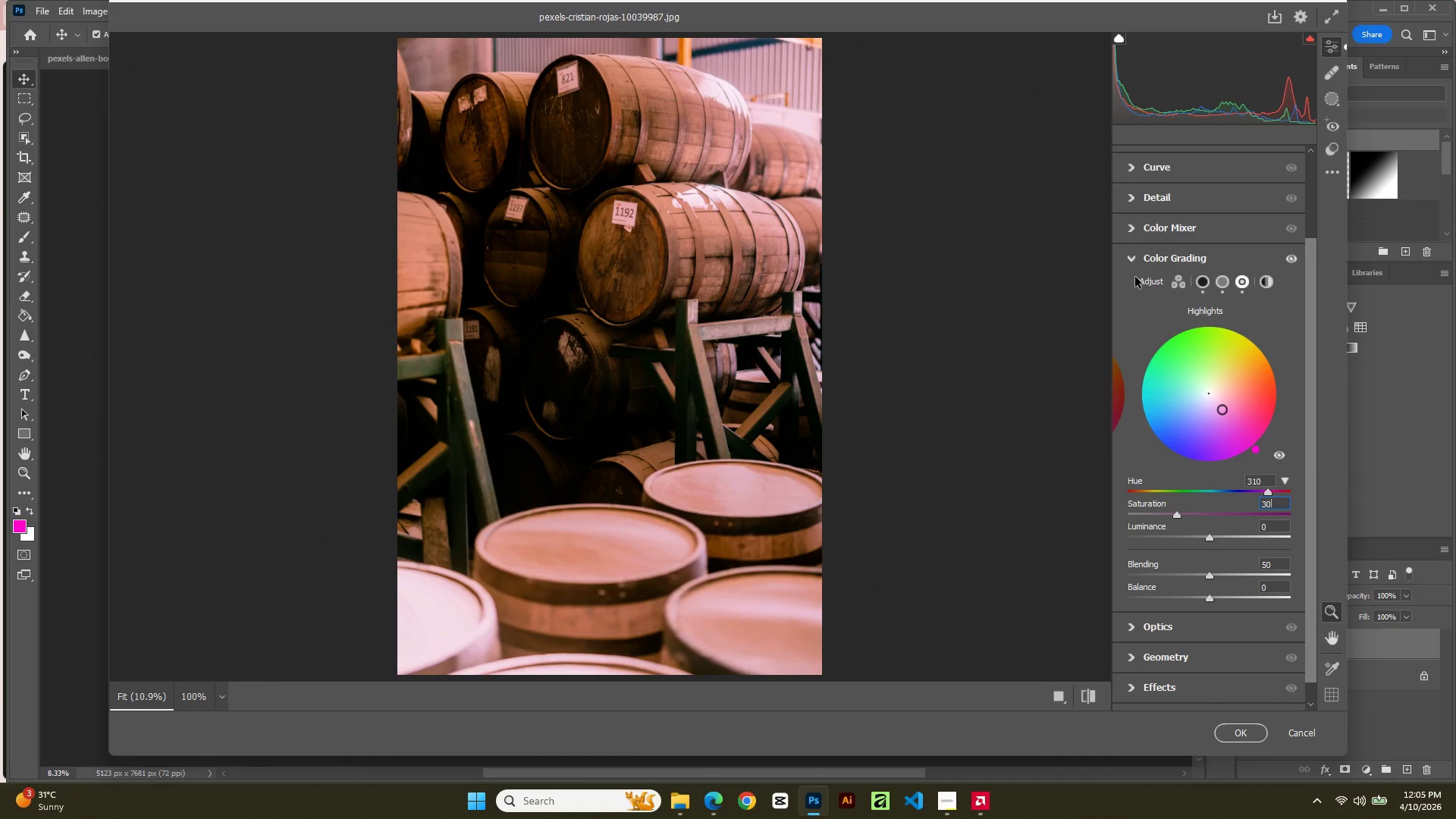 
left_click([1134, 258])
 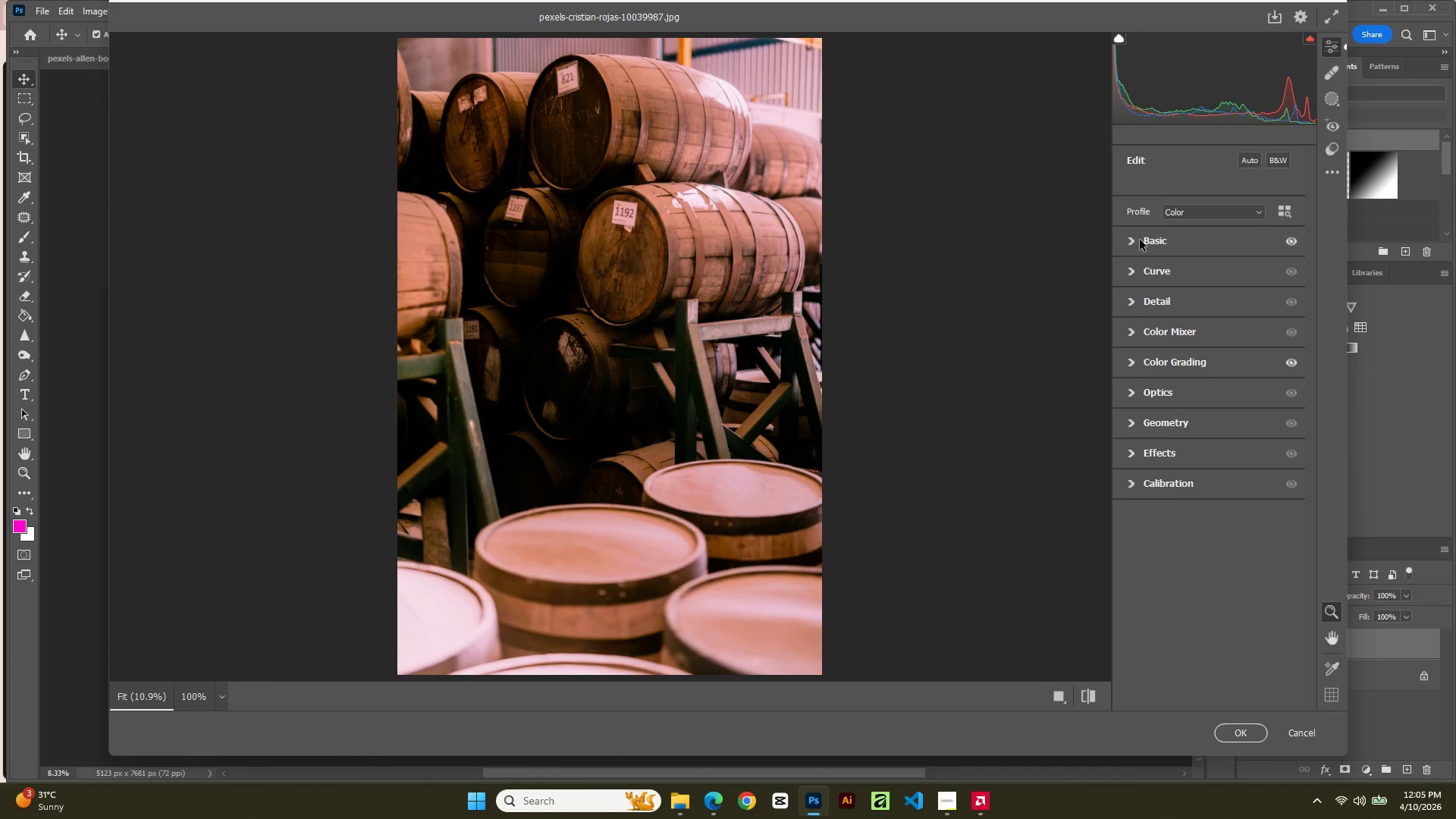 
left_click([1134, 240])
 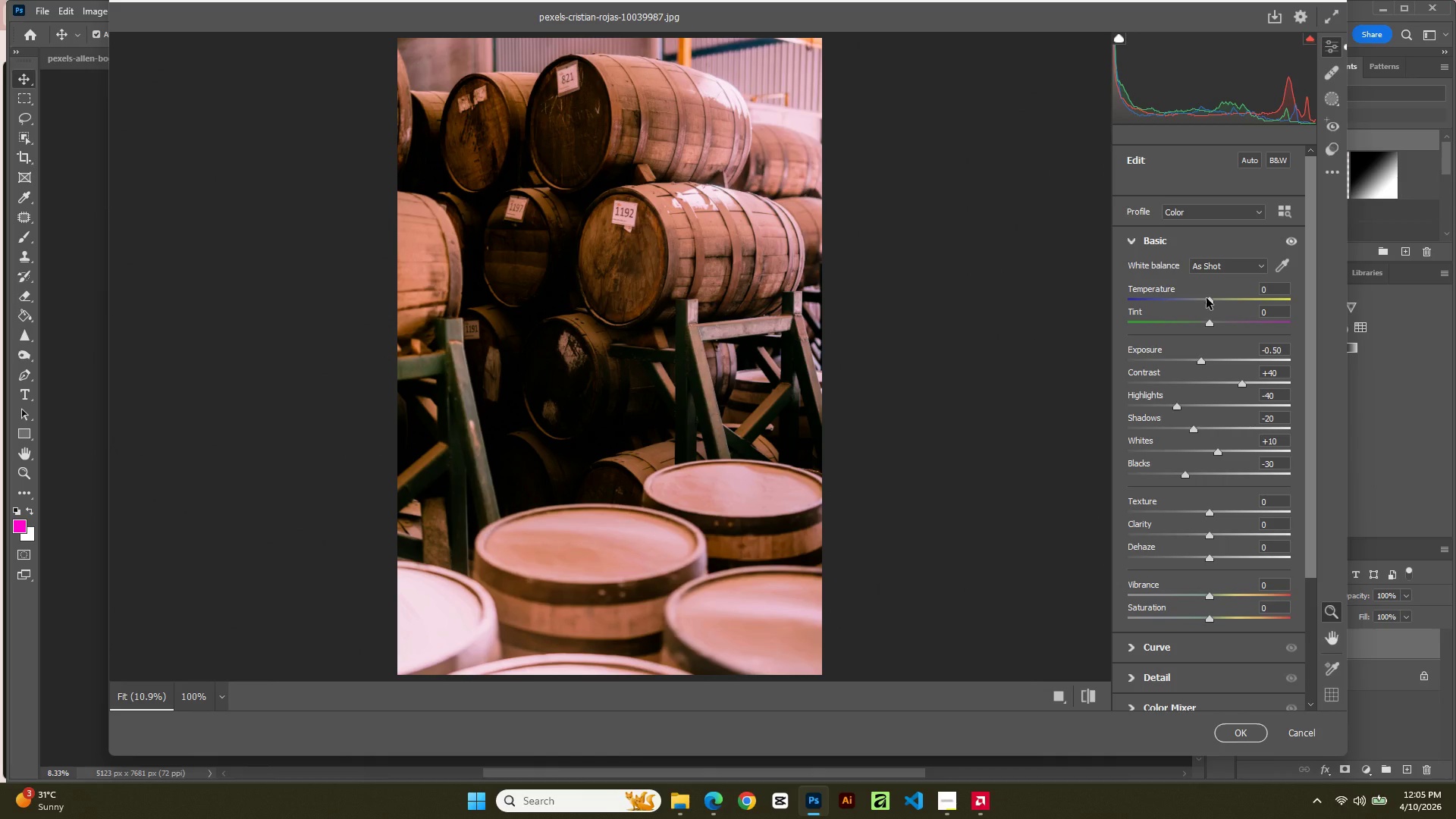 
left_click_drag(start_coordinate=[1207, 298], to_coordinate=[1189, 300])
 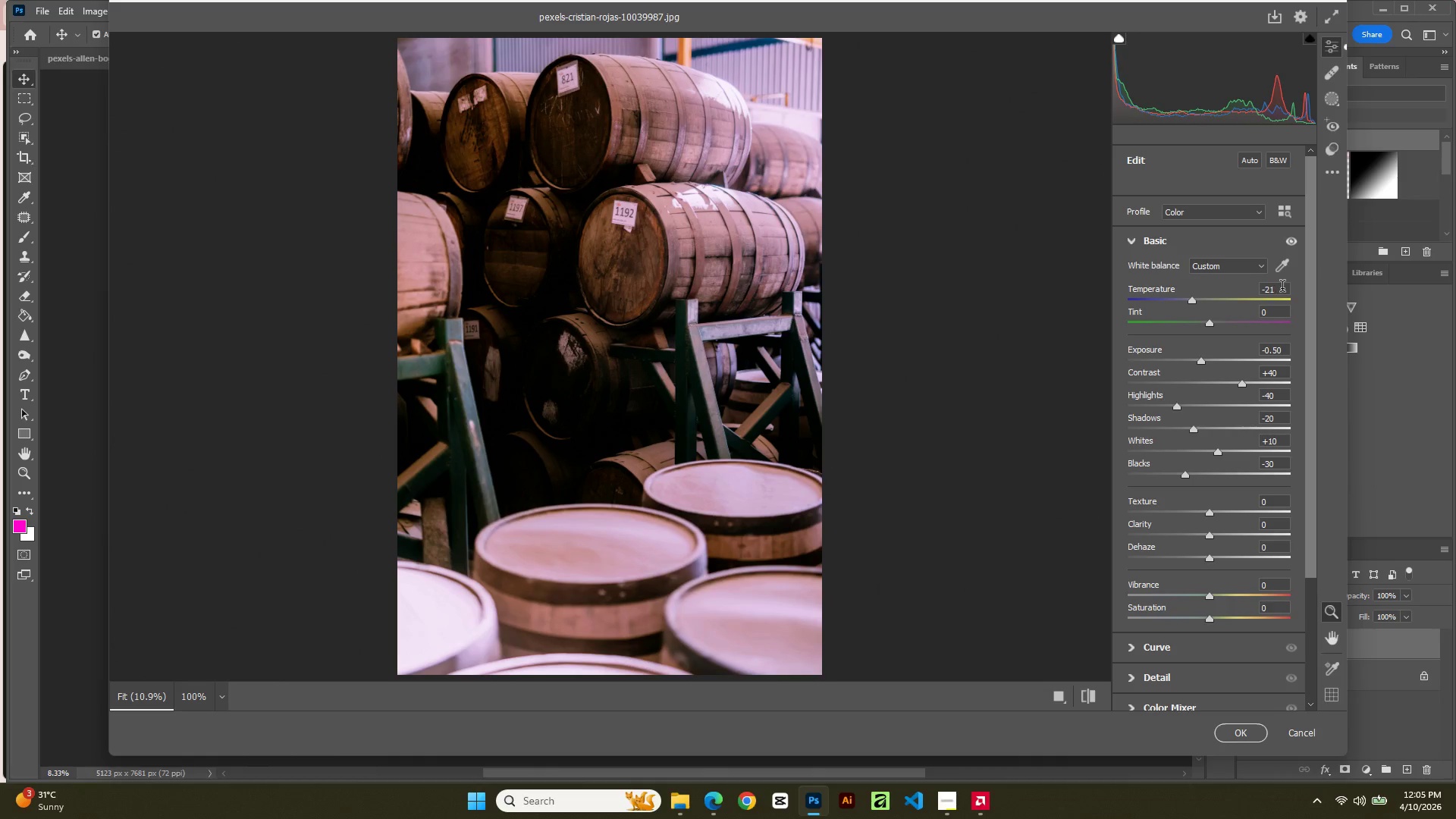 
left_click([1282, 288])
 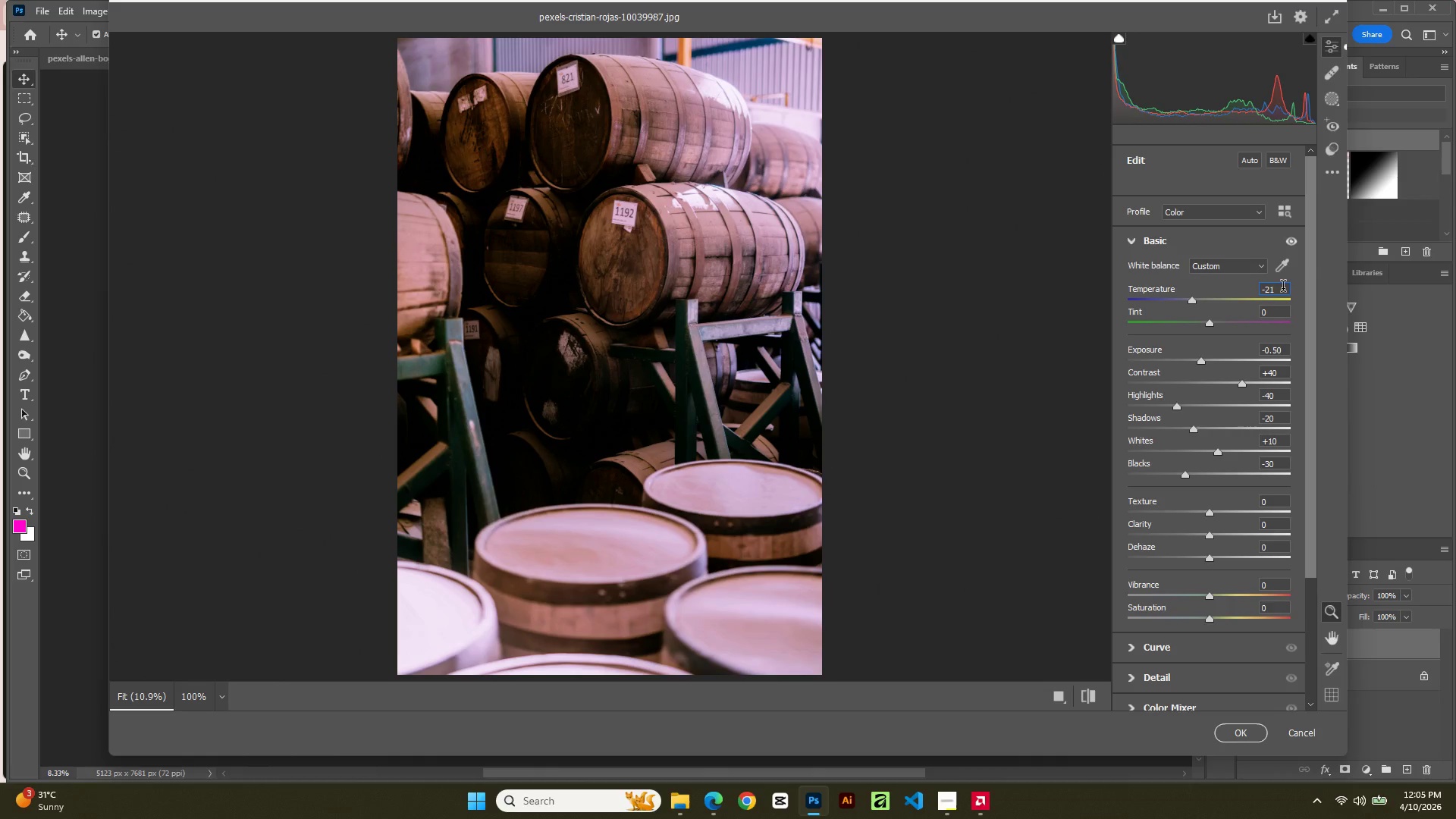 
key(Backspace)
 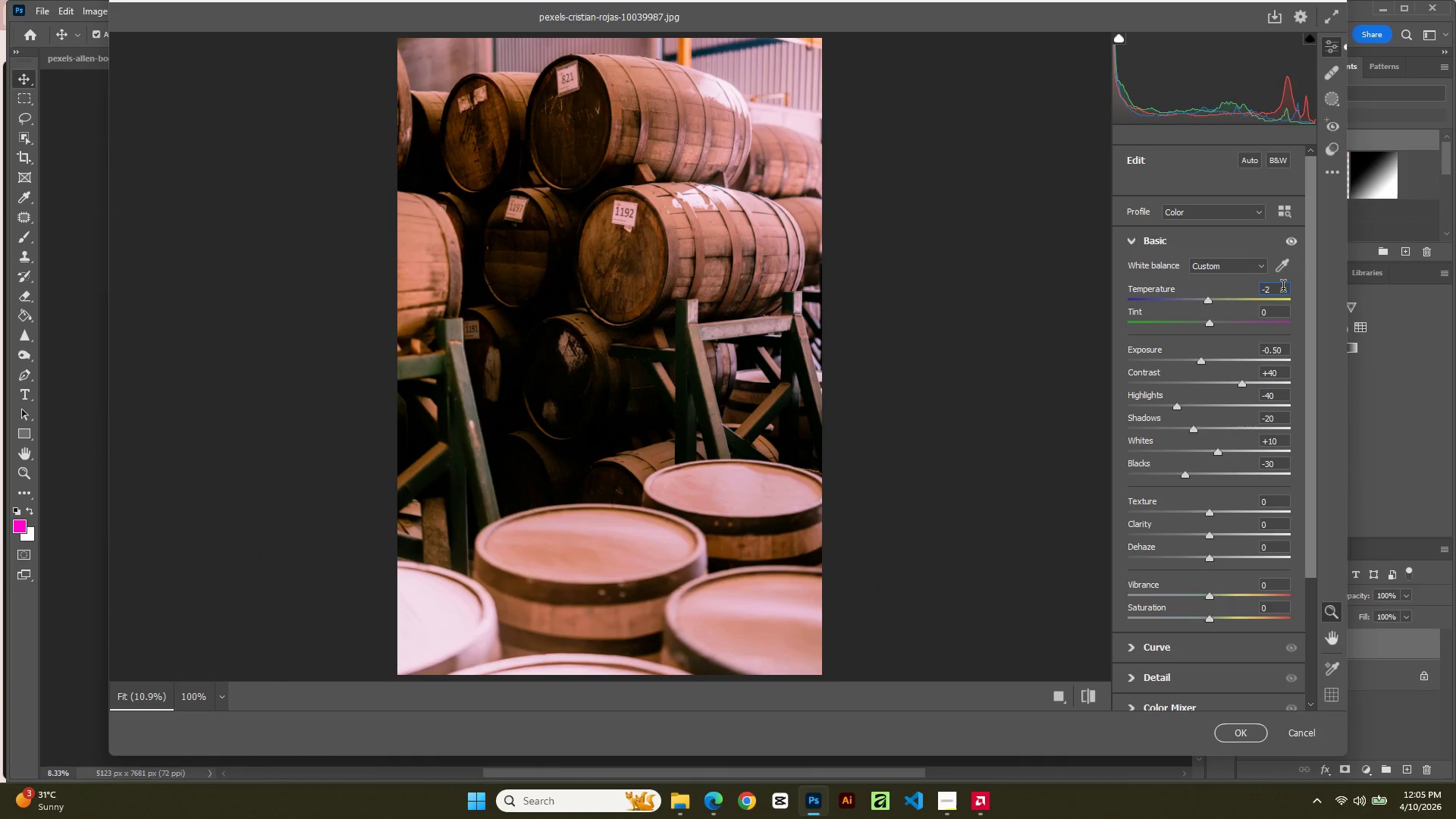 
key(Numpad5)
 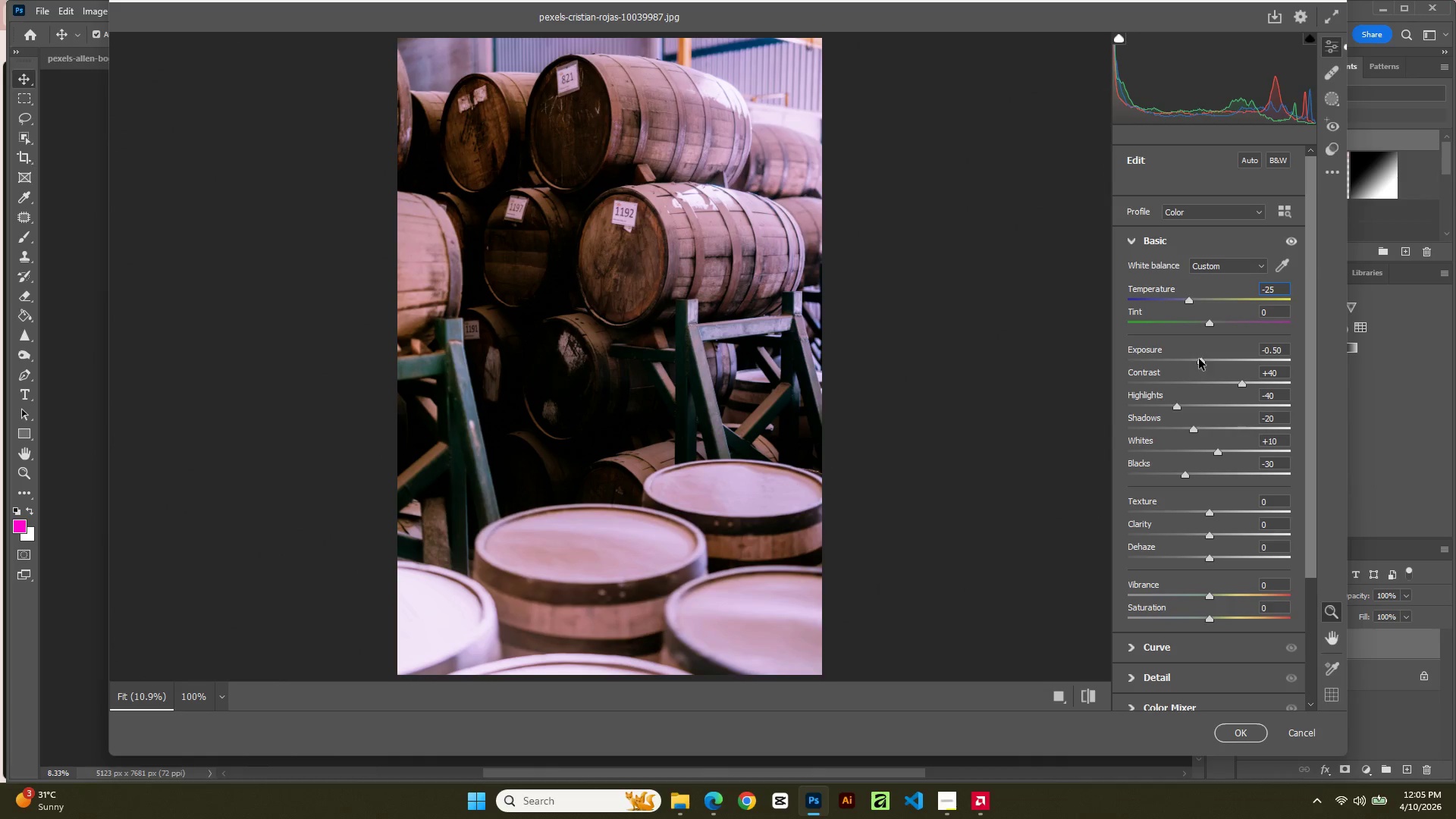 
wait(8.42)
 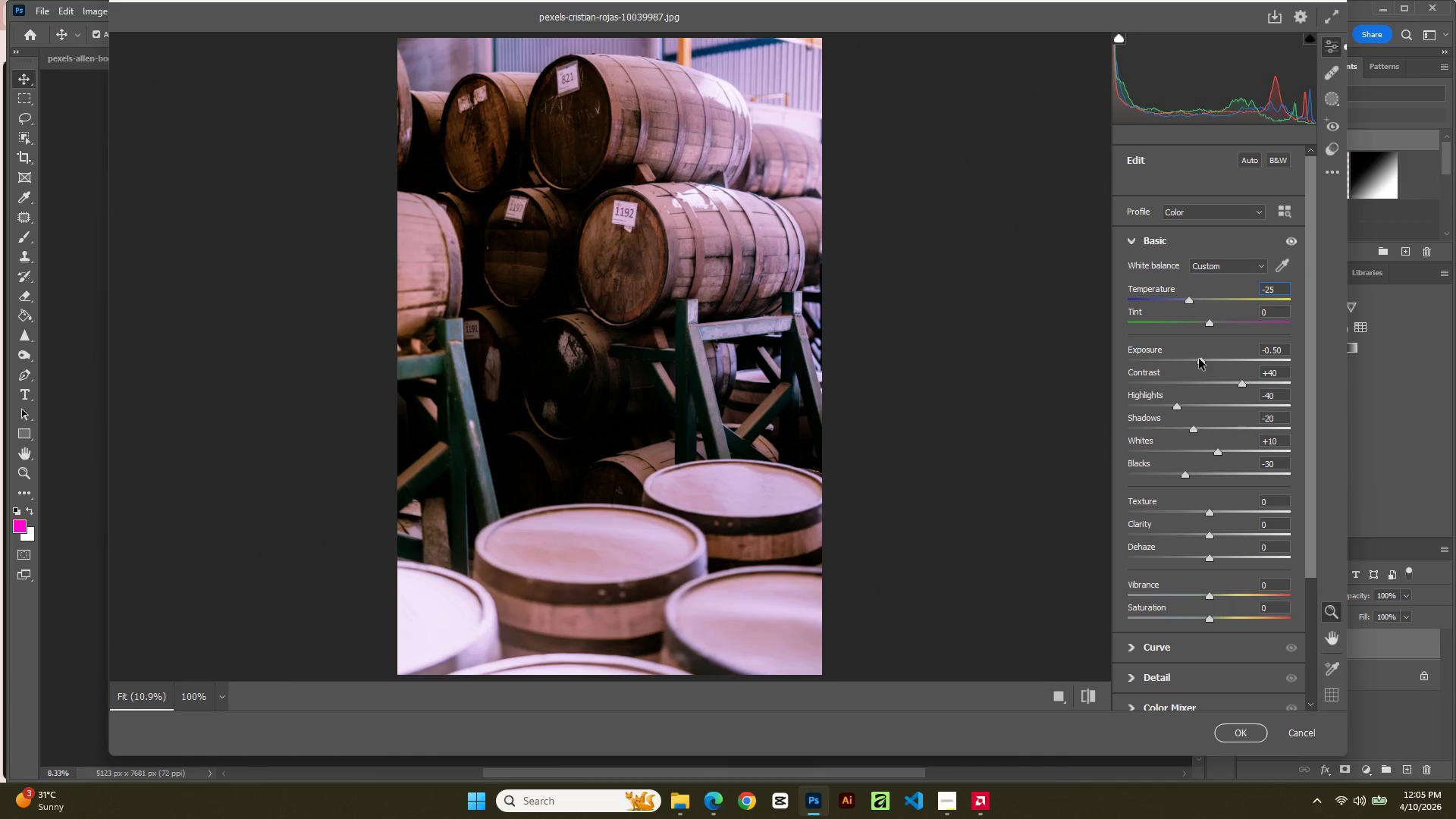 
left_click_drag(start_coordinate=[1207, 323], to_coordinate=[1219, 328])
 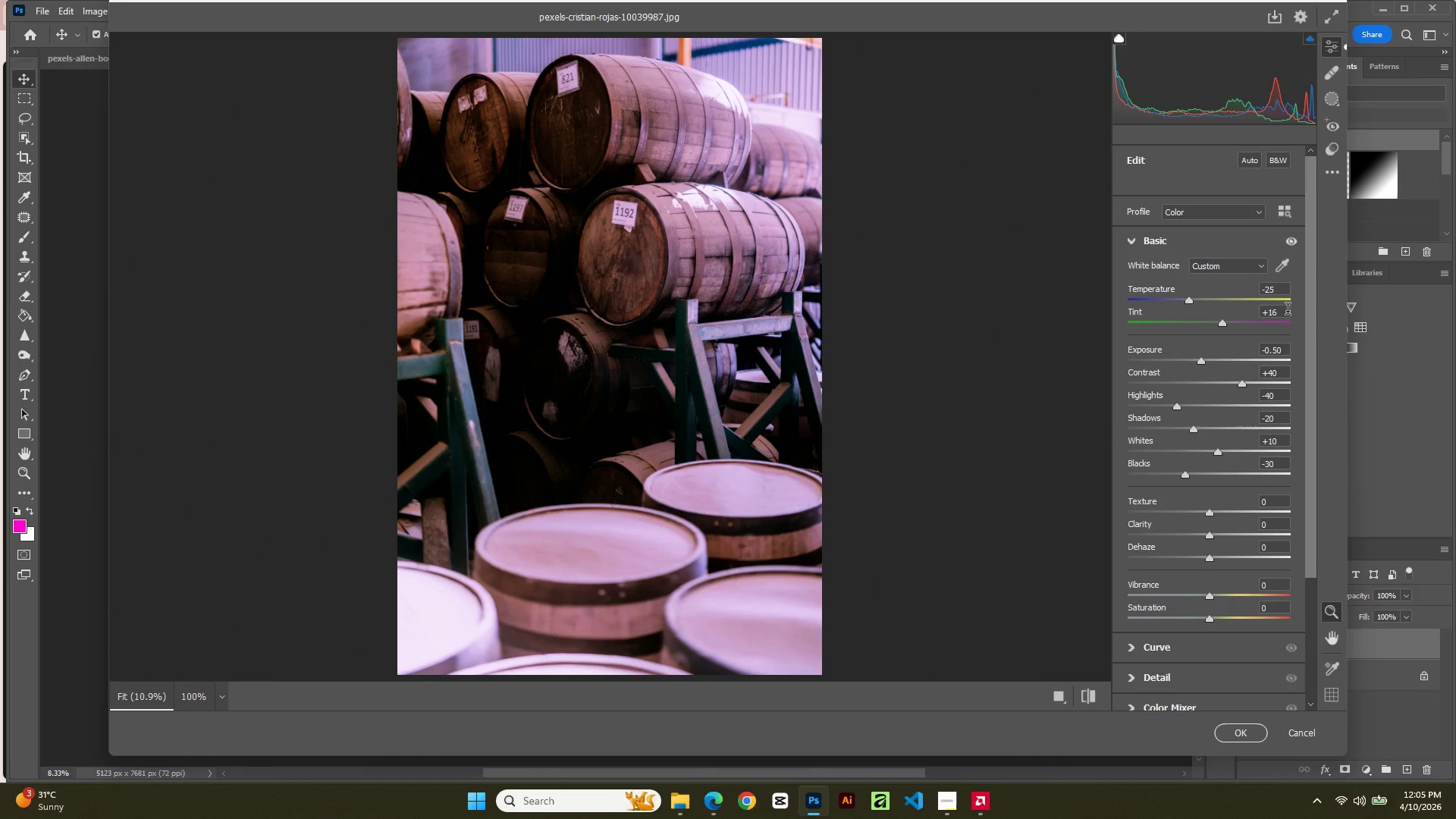 
left_click([1285, 311])
 